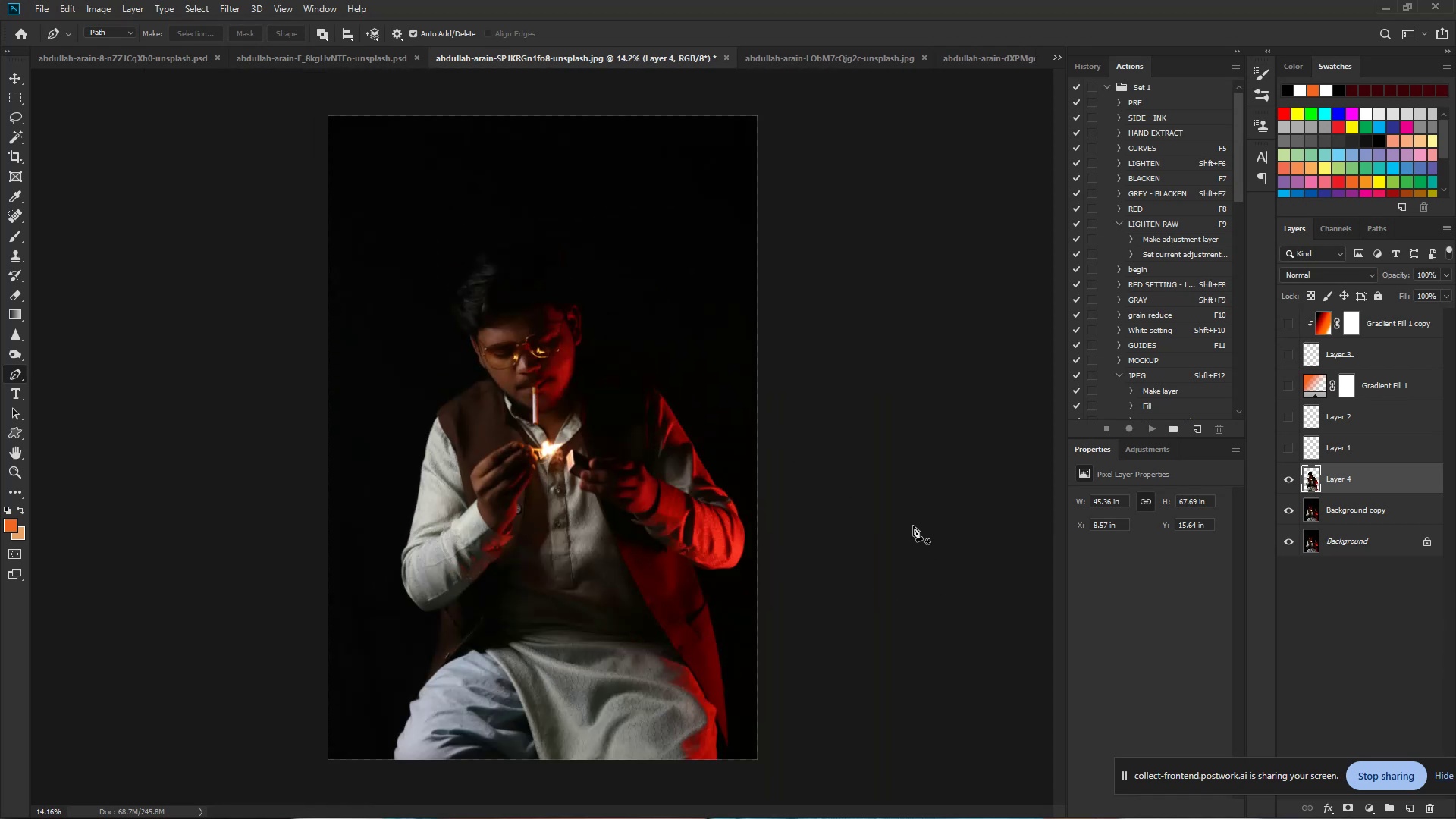 
wait(10.86)
 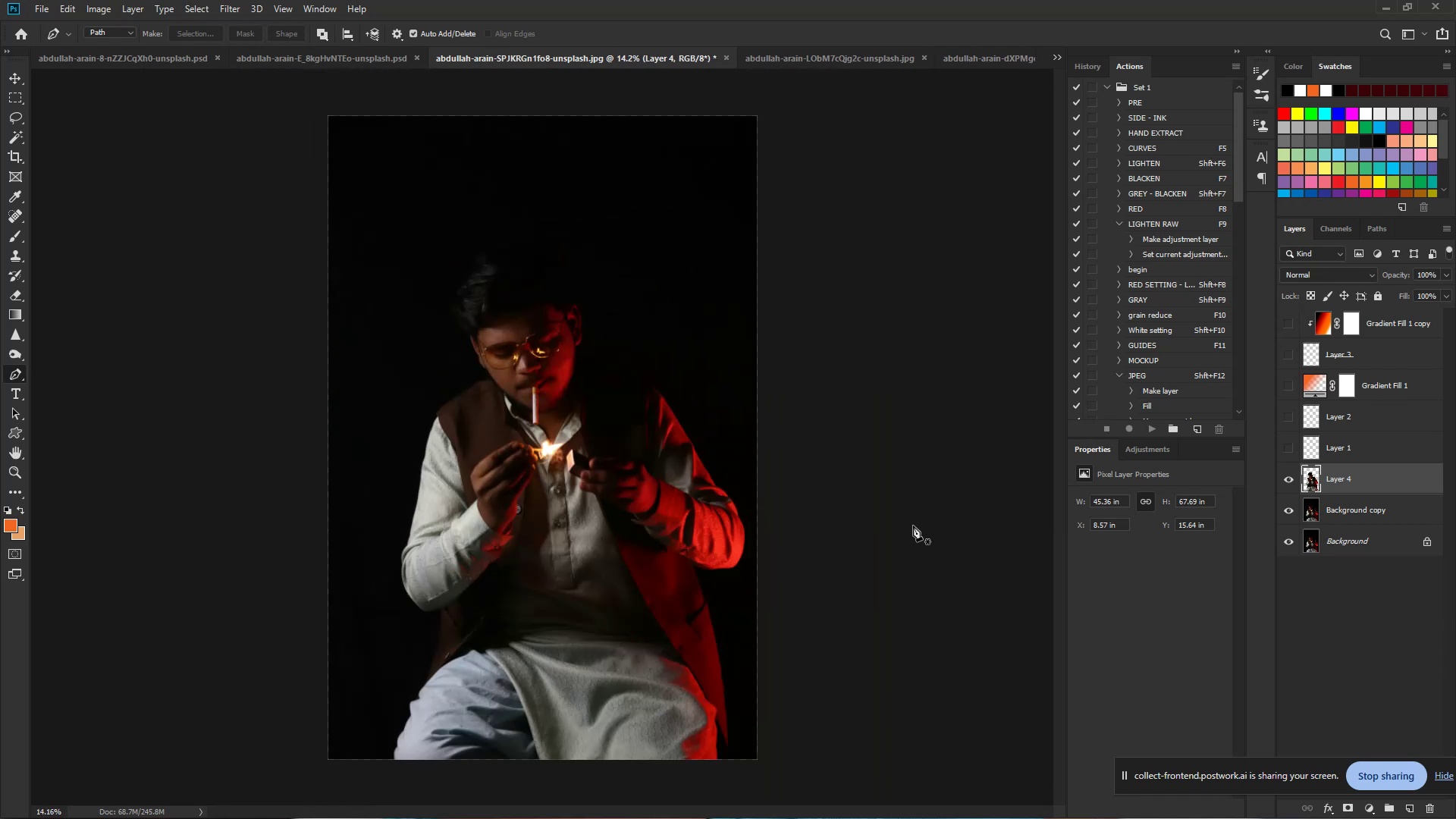 
hold_key(key=ControlLeft, duration=1.32)
 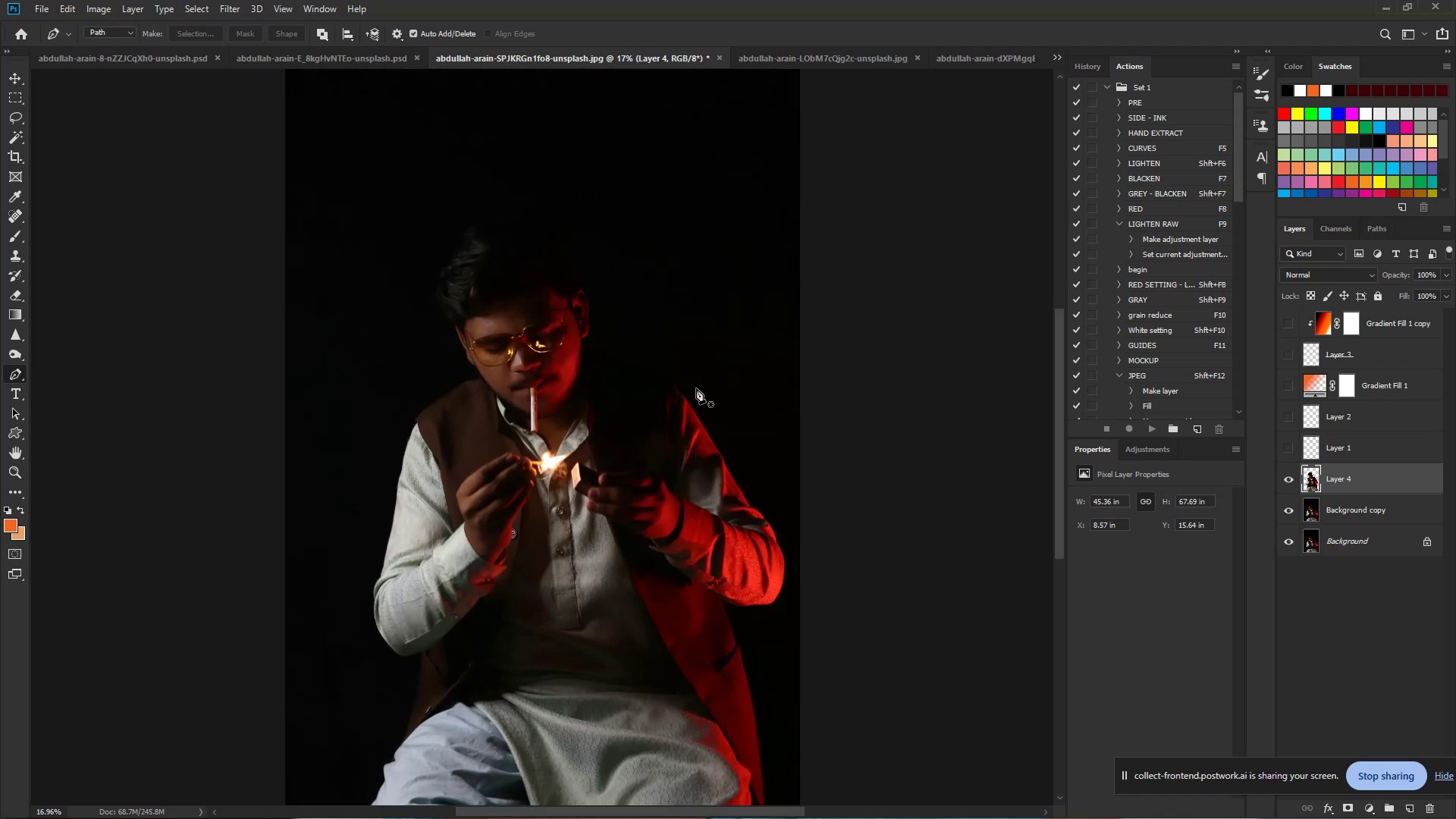 
hold_key(key=Space, duration=1.02)
 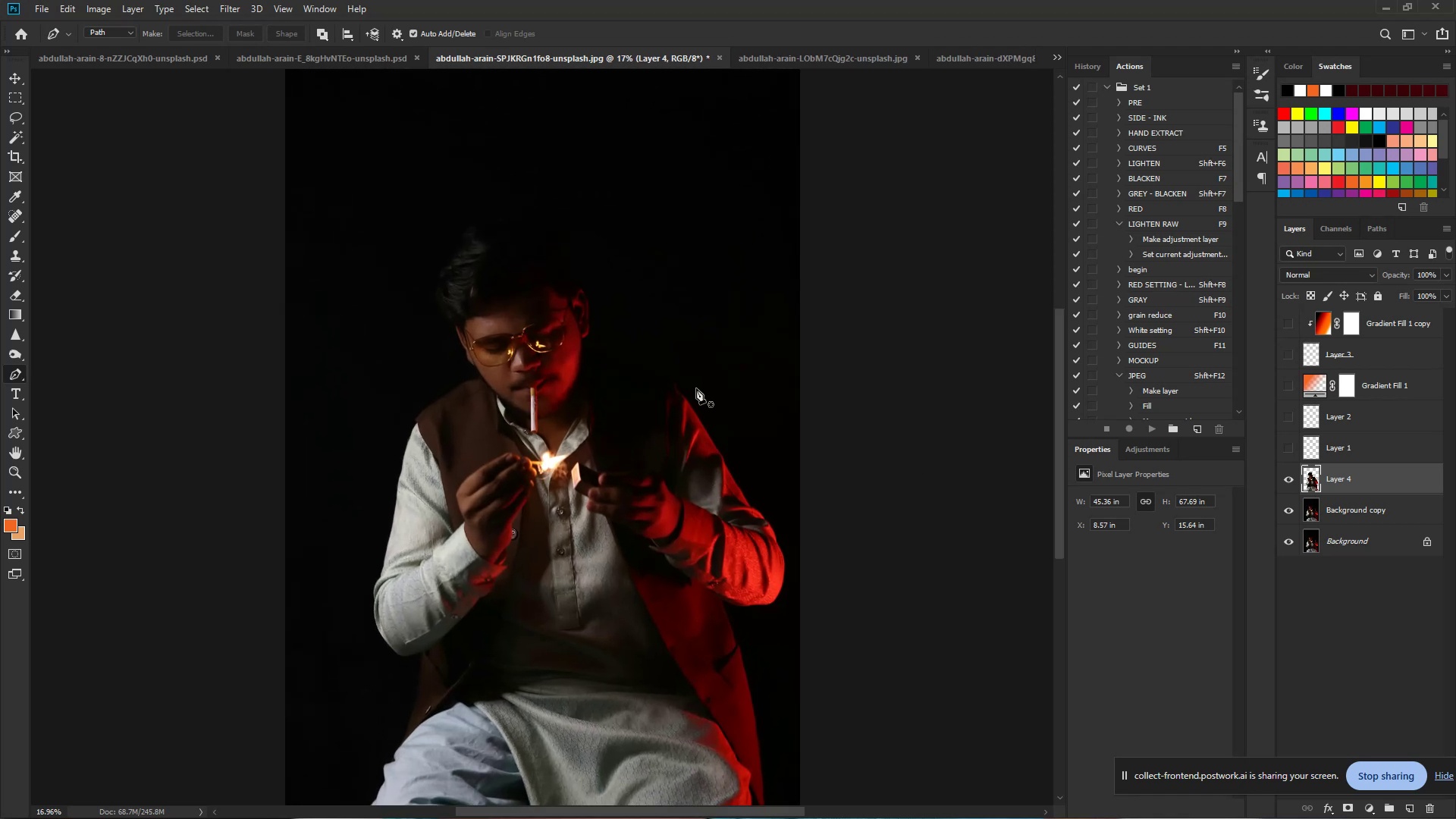 
left_click_drag(start_coordinate=[678, 384], to_coordinate=[697, 389])
 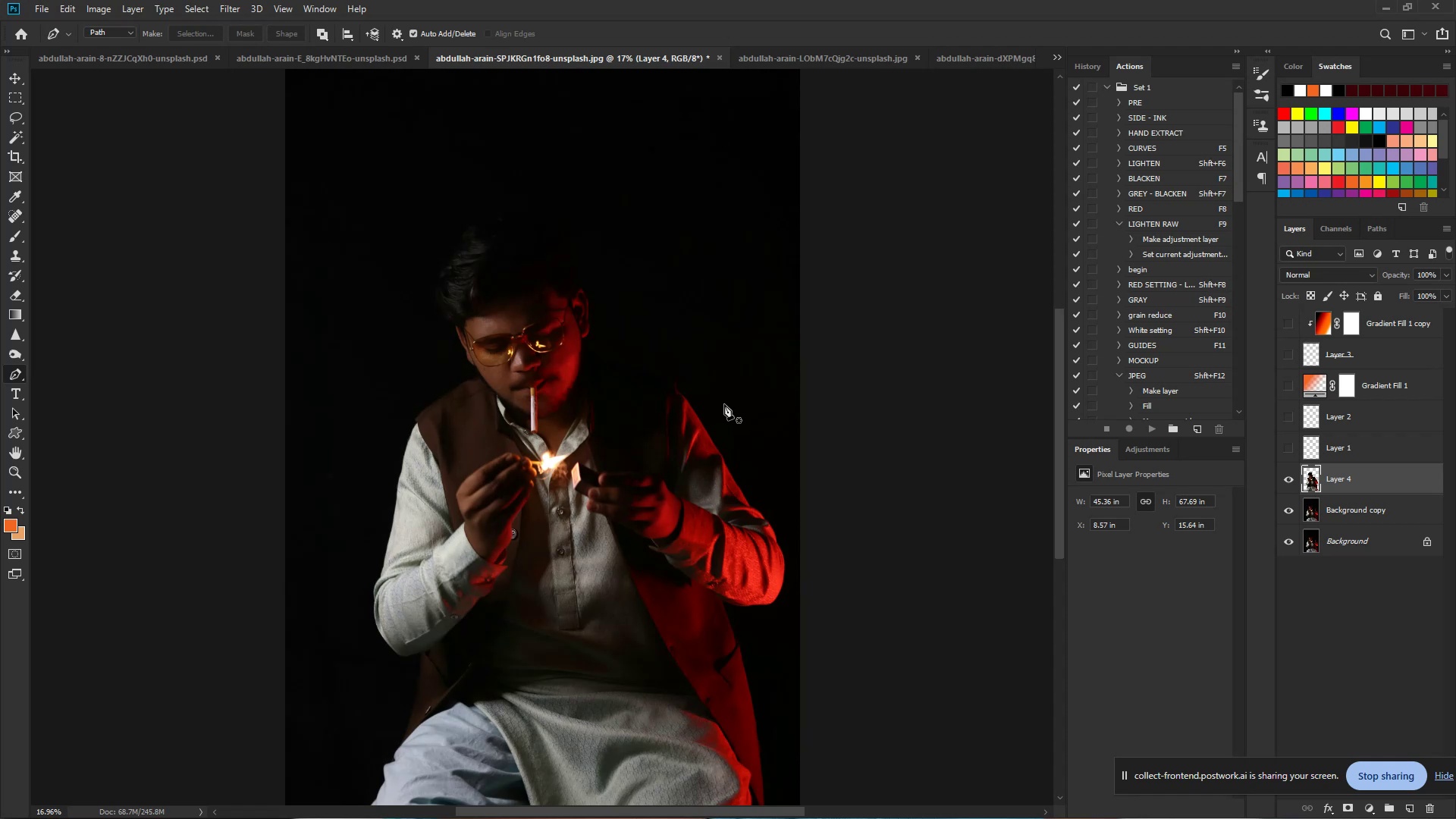 
wait(19.09)
 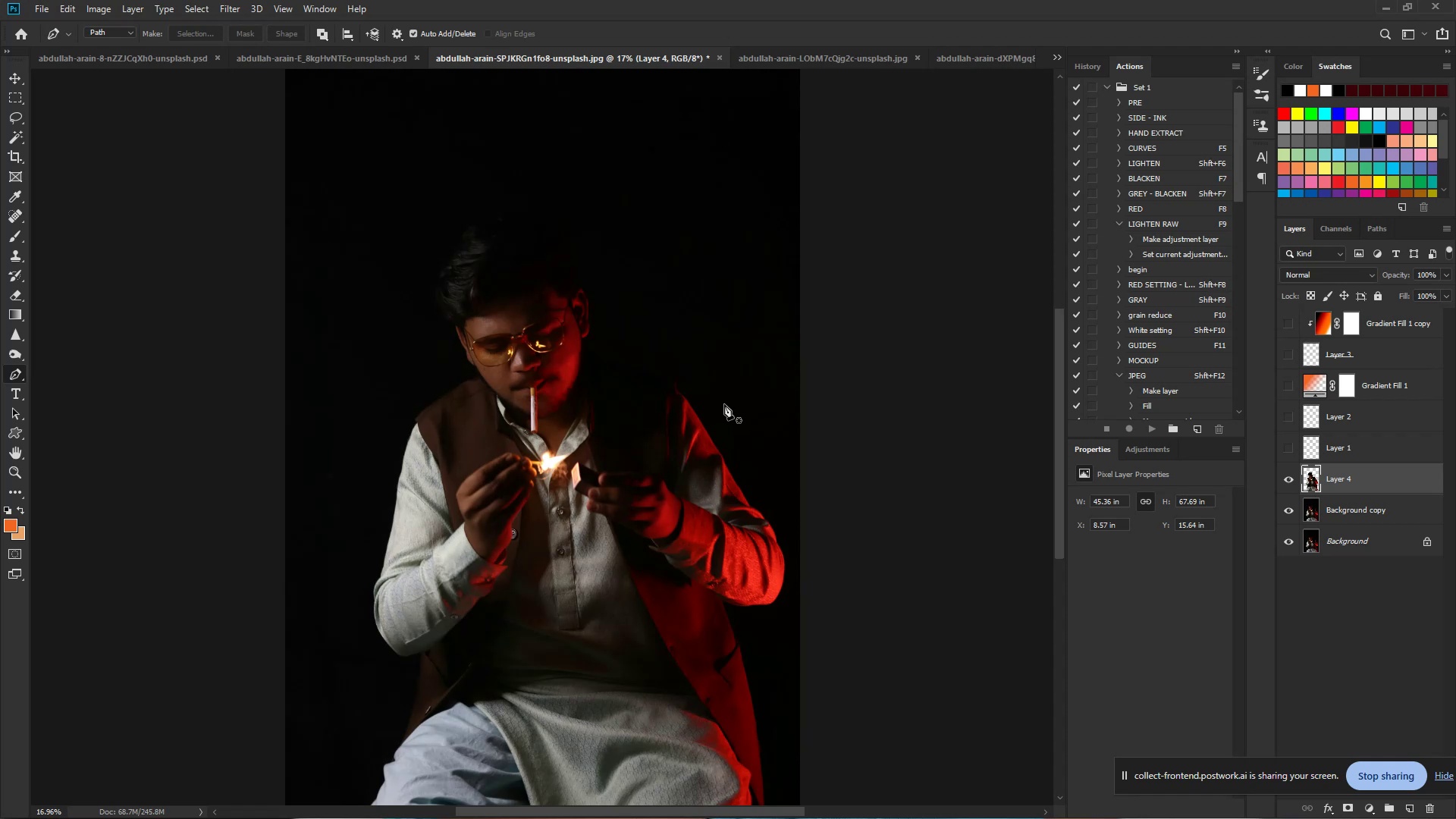 
hold_key(key=ControlLeft, duration=2.78)
 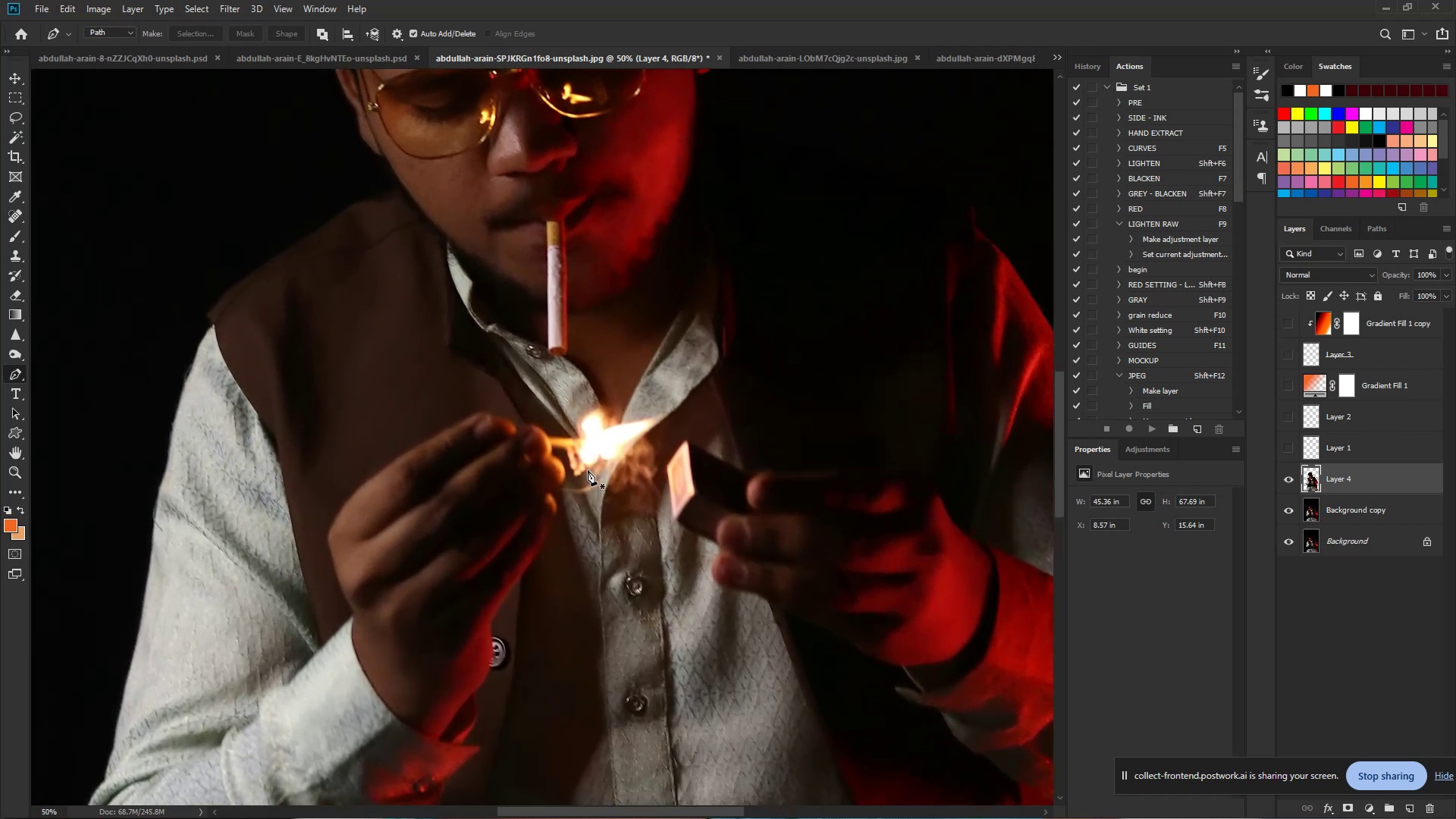 
hold_key(key=Space, duration=1.54)
 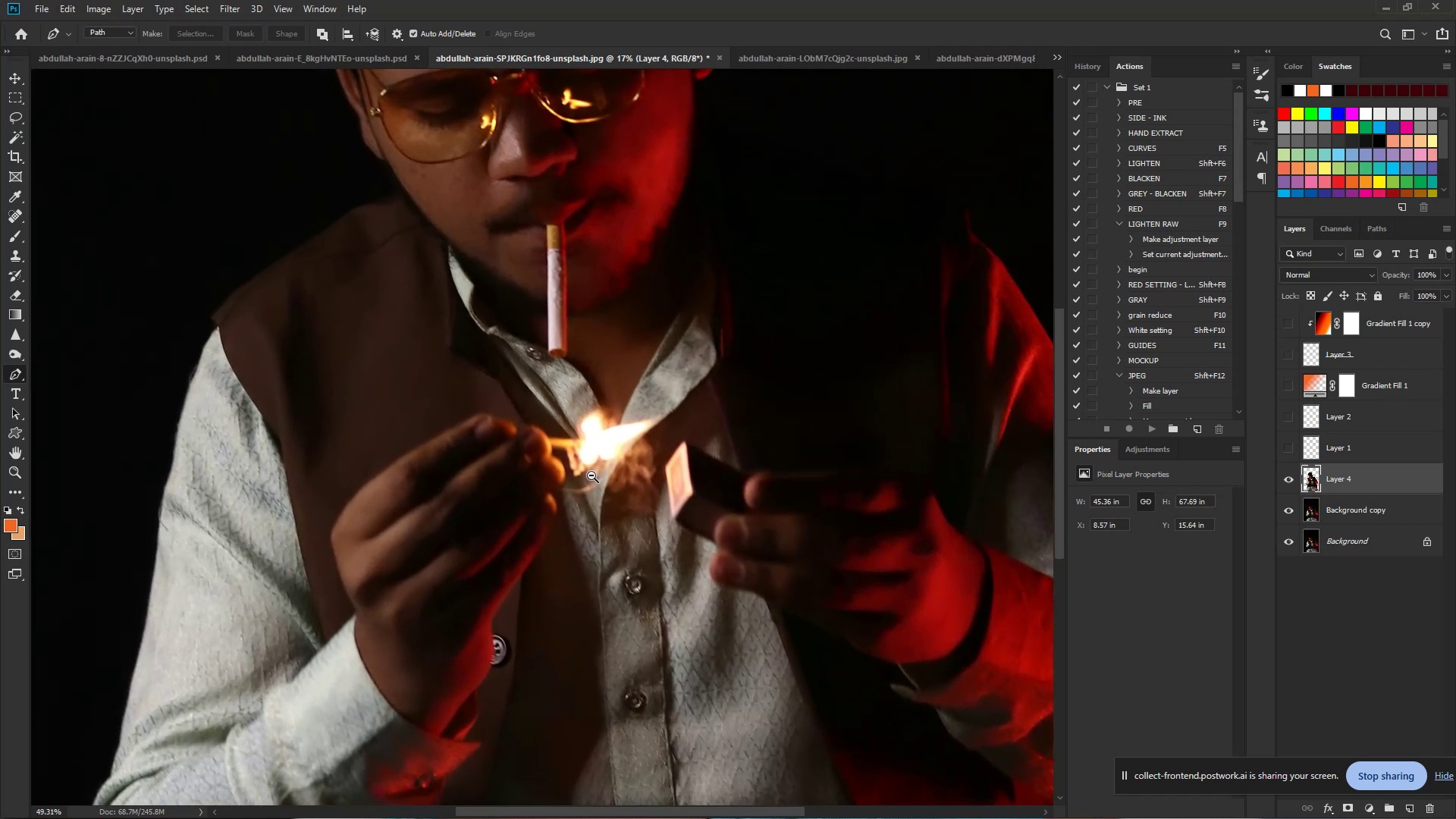 
left_click_drag(start_coordinate=[522, 472], to_coordinate=[592, 475])
 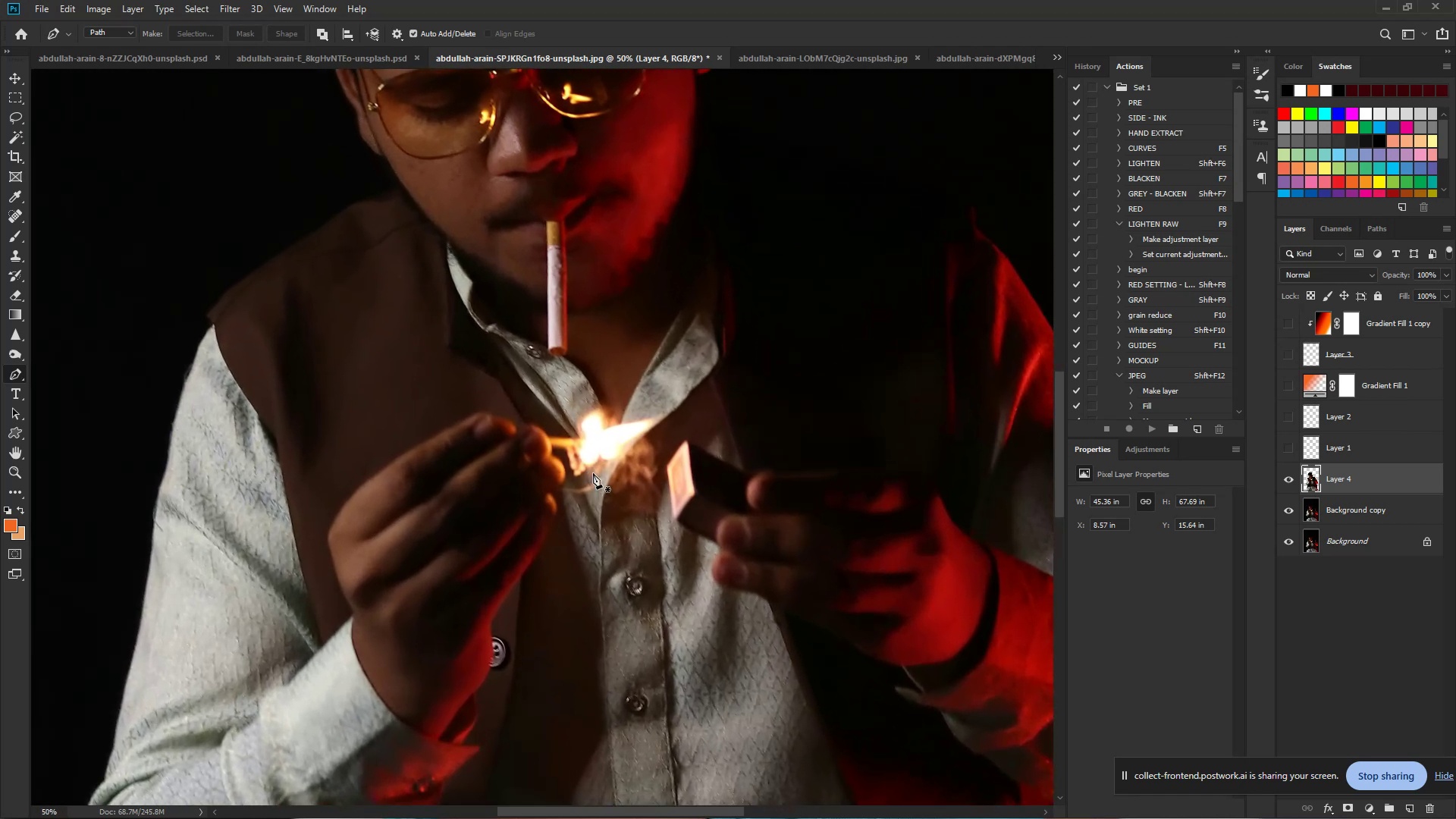 
hold_key(key=Space, duration=1.04)
 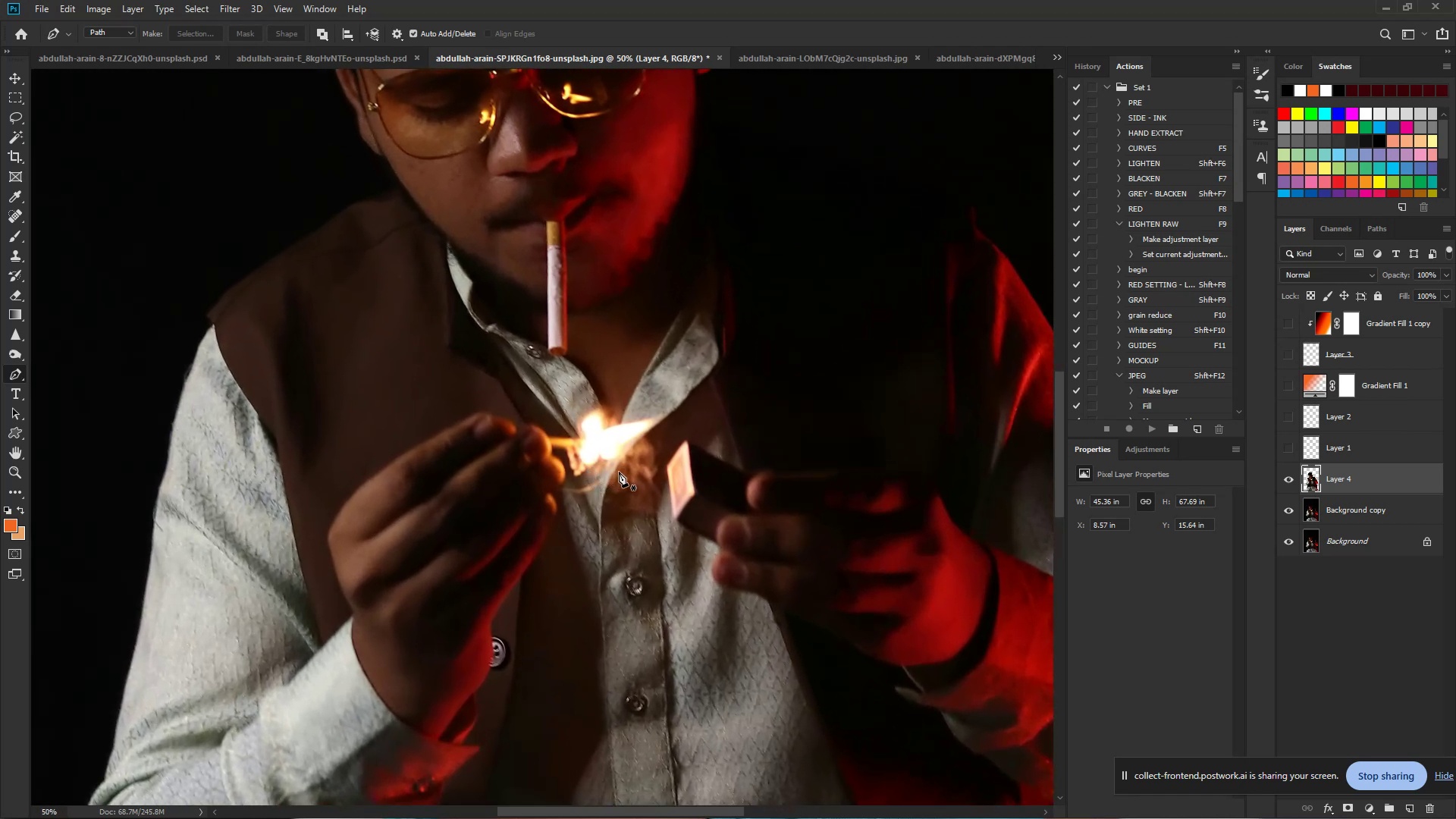 
hold_key(key=ControlLeft, duration=1.52)
 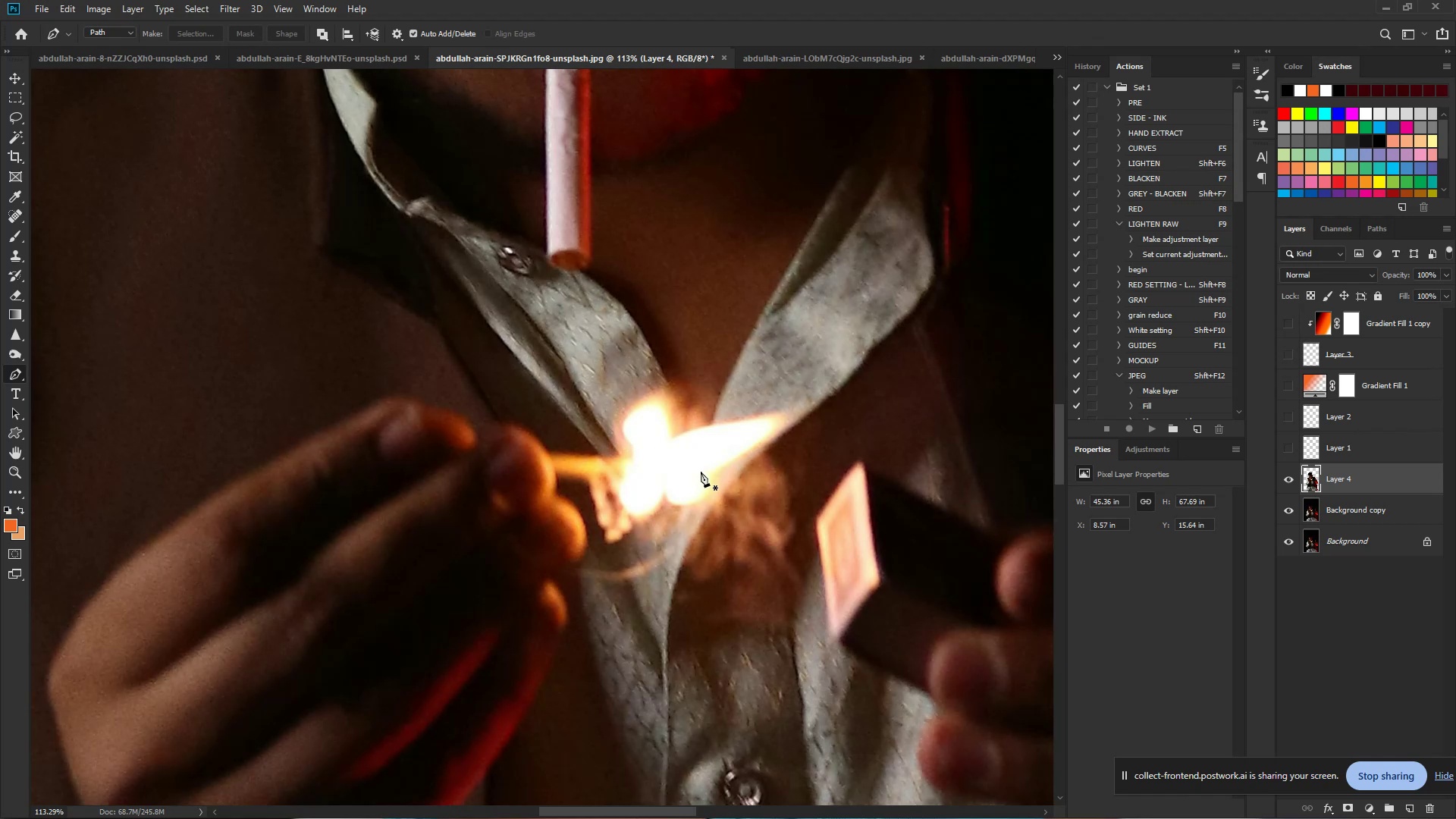 
hold_key(key=Space, duration=1.29)
 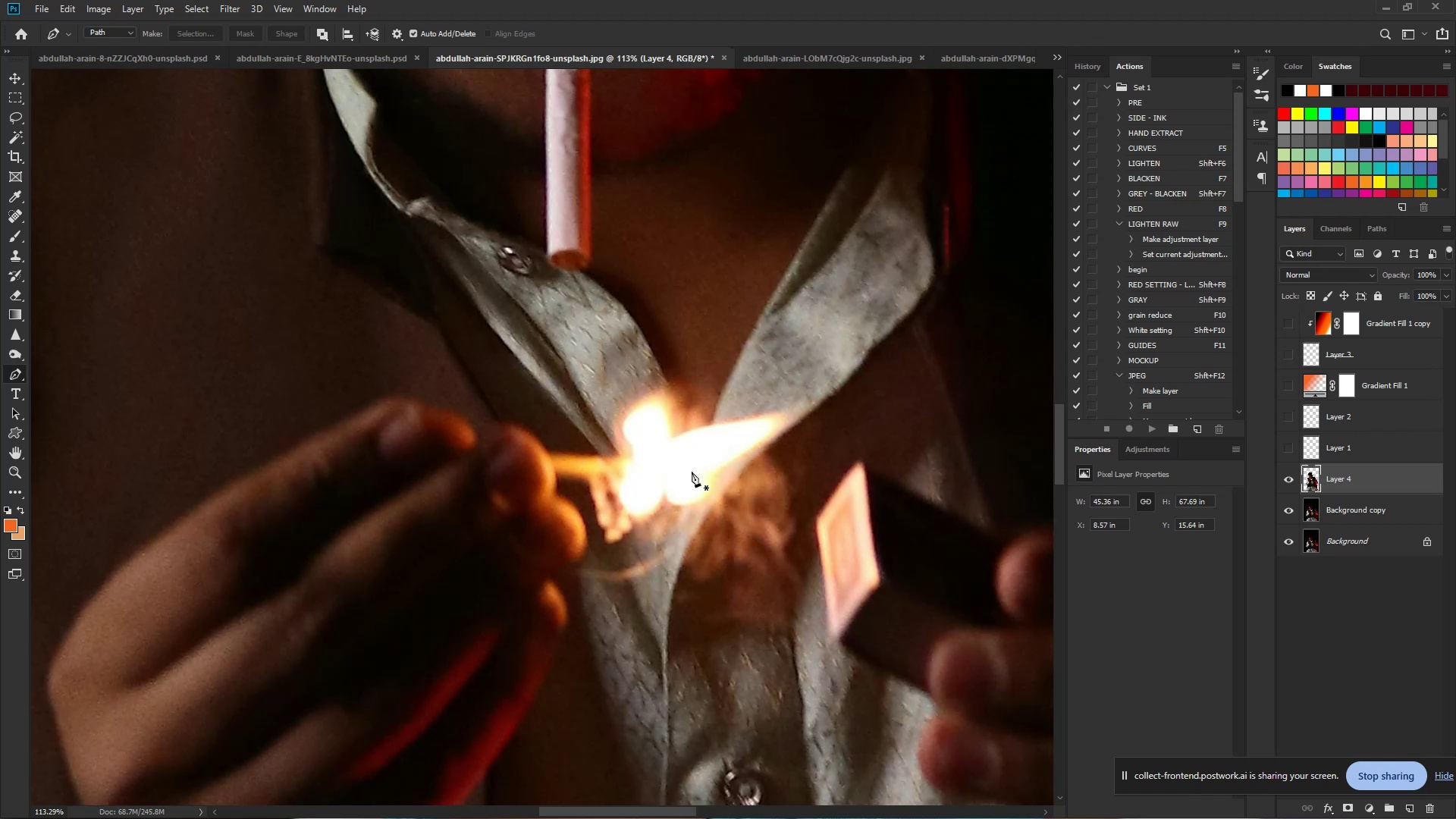 
left_click_drag(start_coordinate=[548, 424], to_coordinate=[603, 435])
 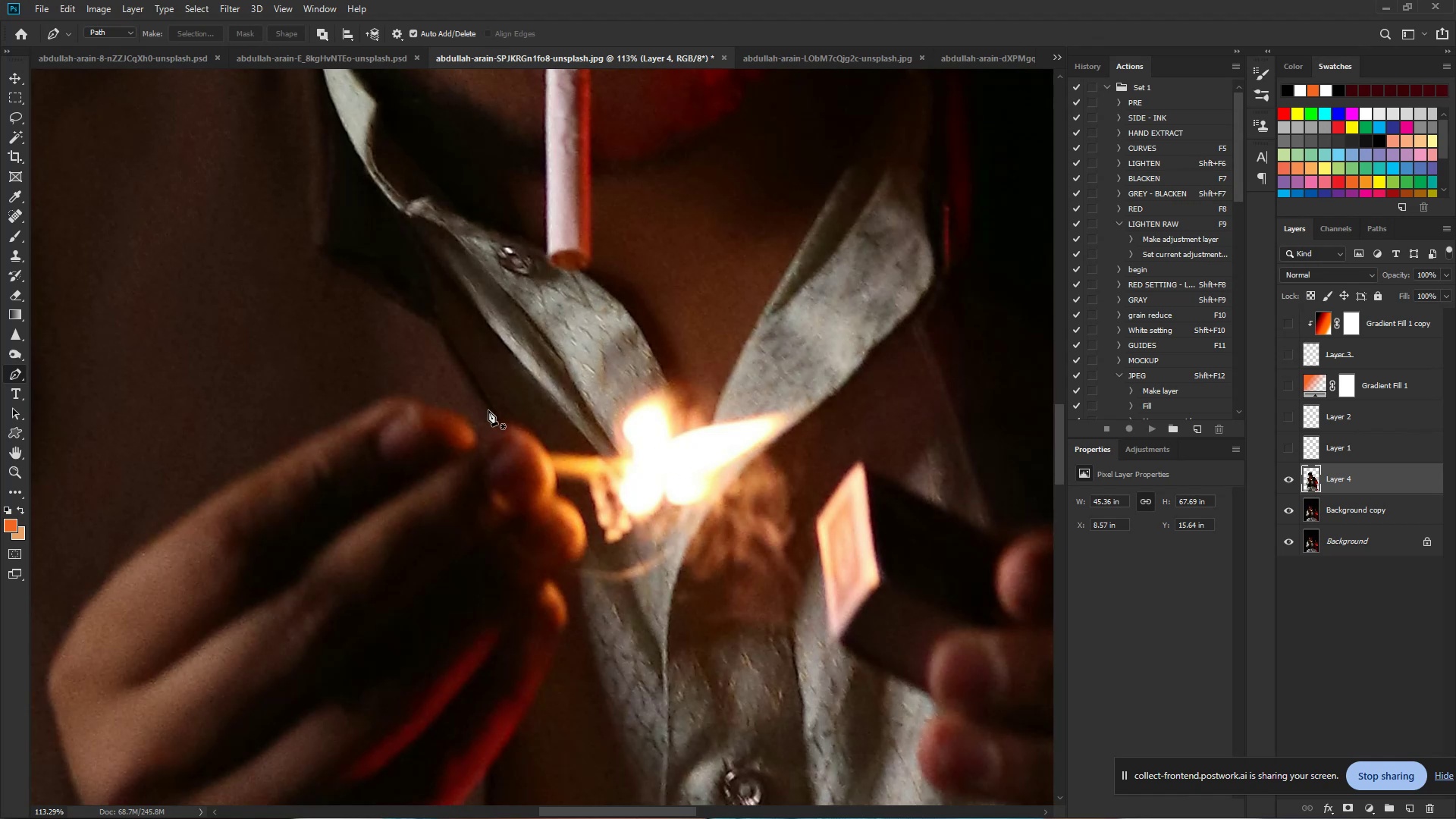 
hold_key(key=ControlLeft, duration=9.94)
 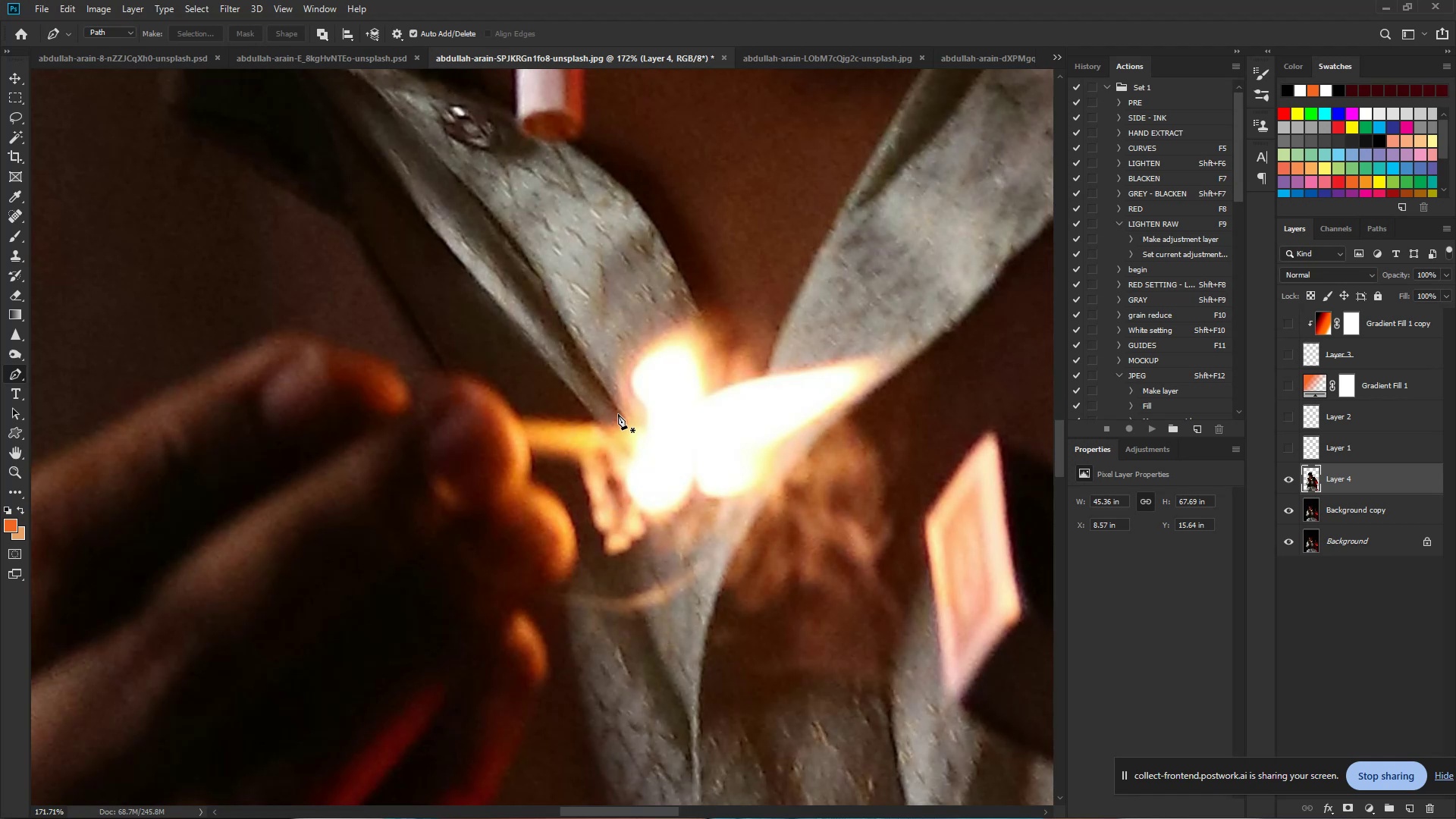 
hold_key(key=Space, duration=1.52)
 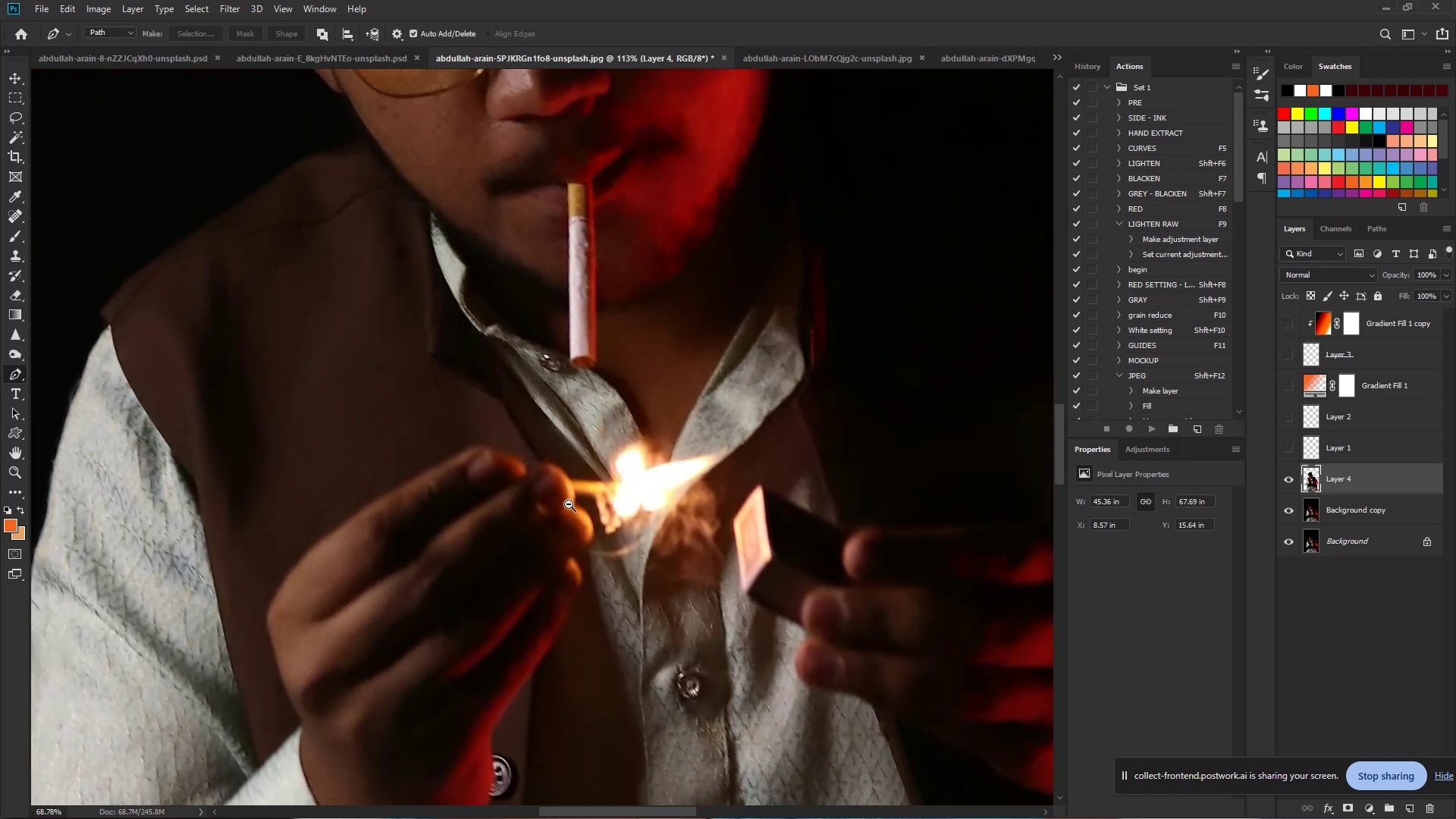 
left_click_drag(start_coordinate=[605, 520], to_coordinate=[619, 513])
 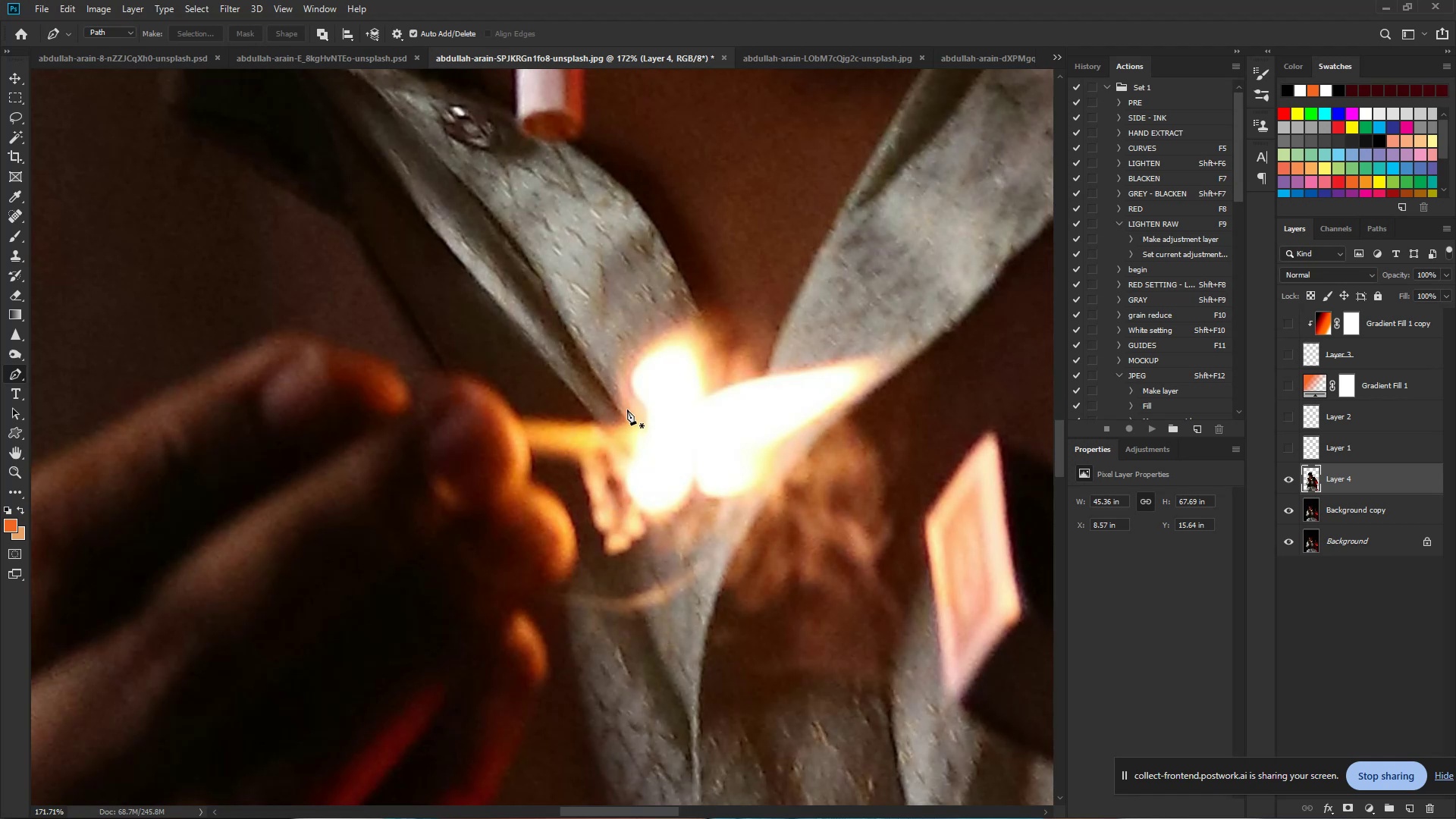 
hold_key(key=Space, duration=1.52)
 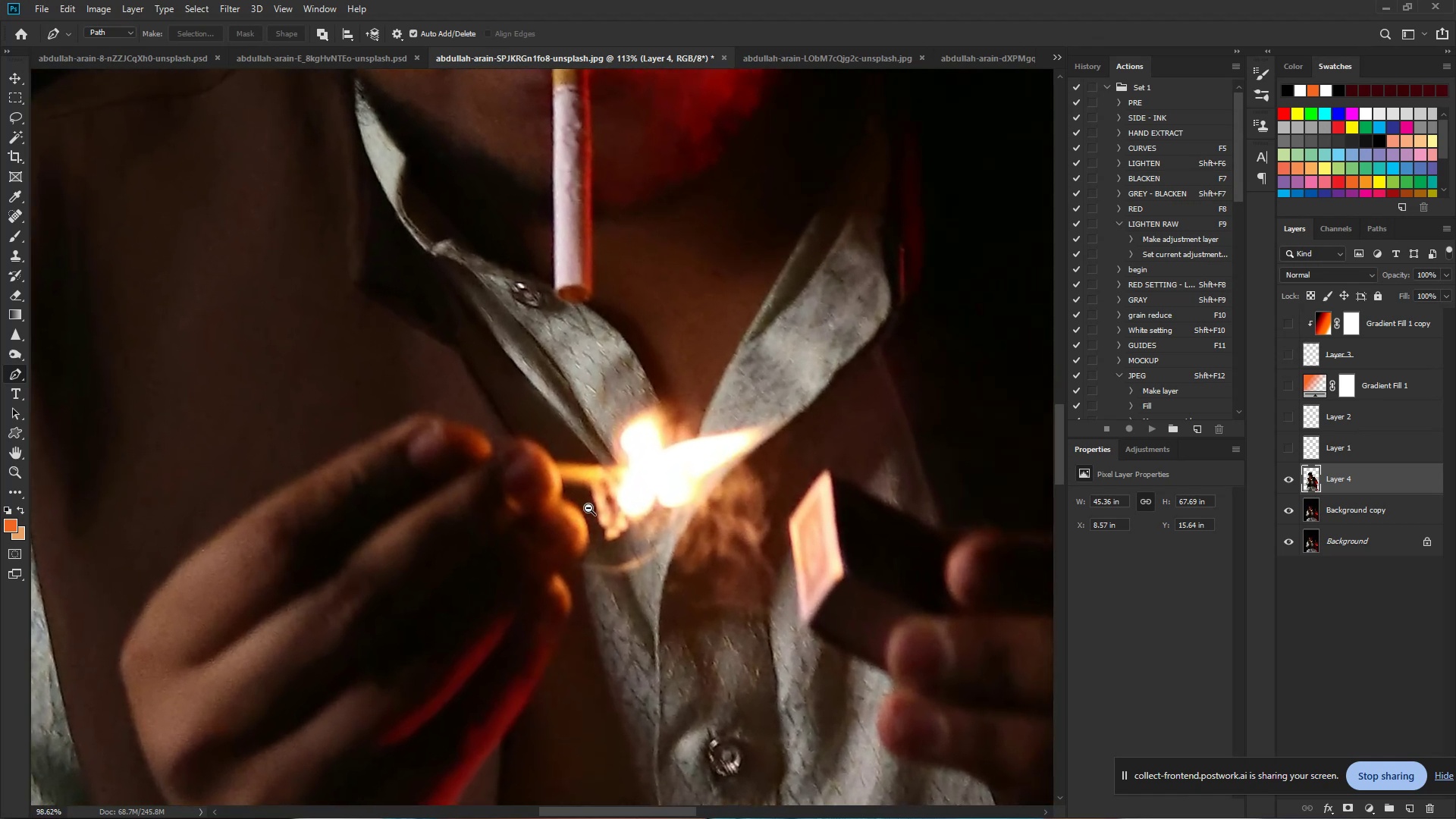 
hold_key(key=Space, duration=1.52)
 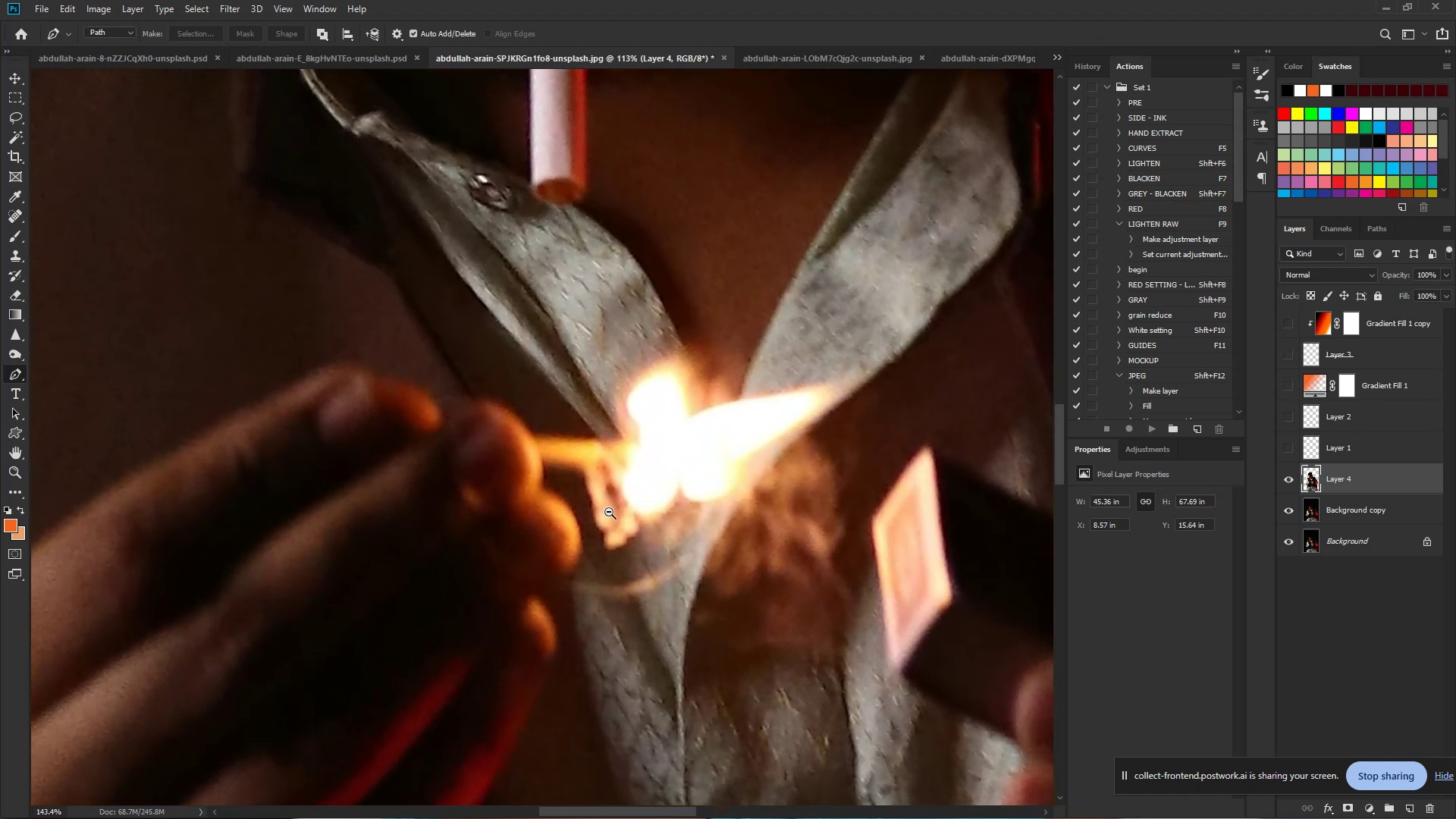 
hold_key(key=Space, duration=1.51)
 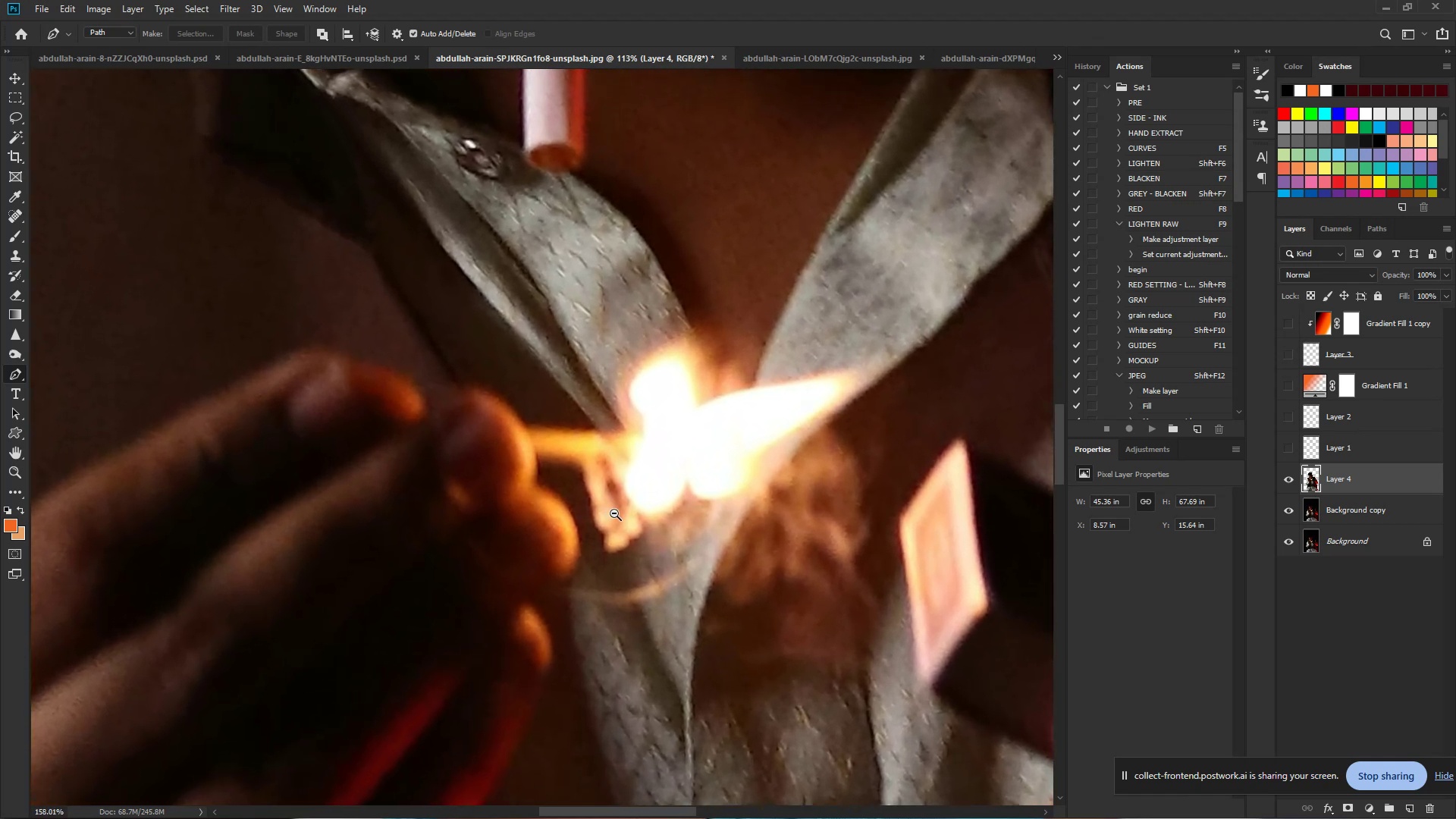 
hold_key(key=Space, duration=1.53)
 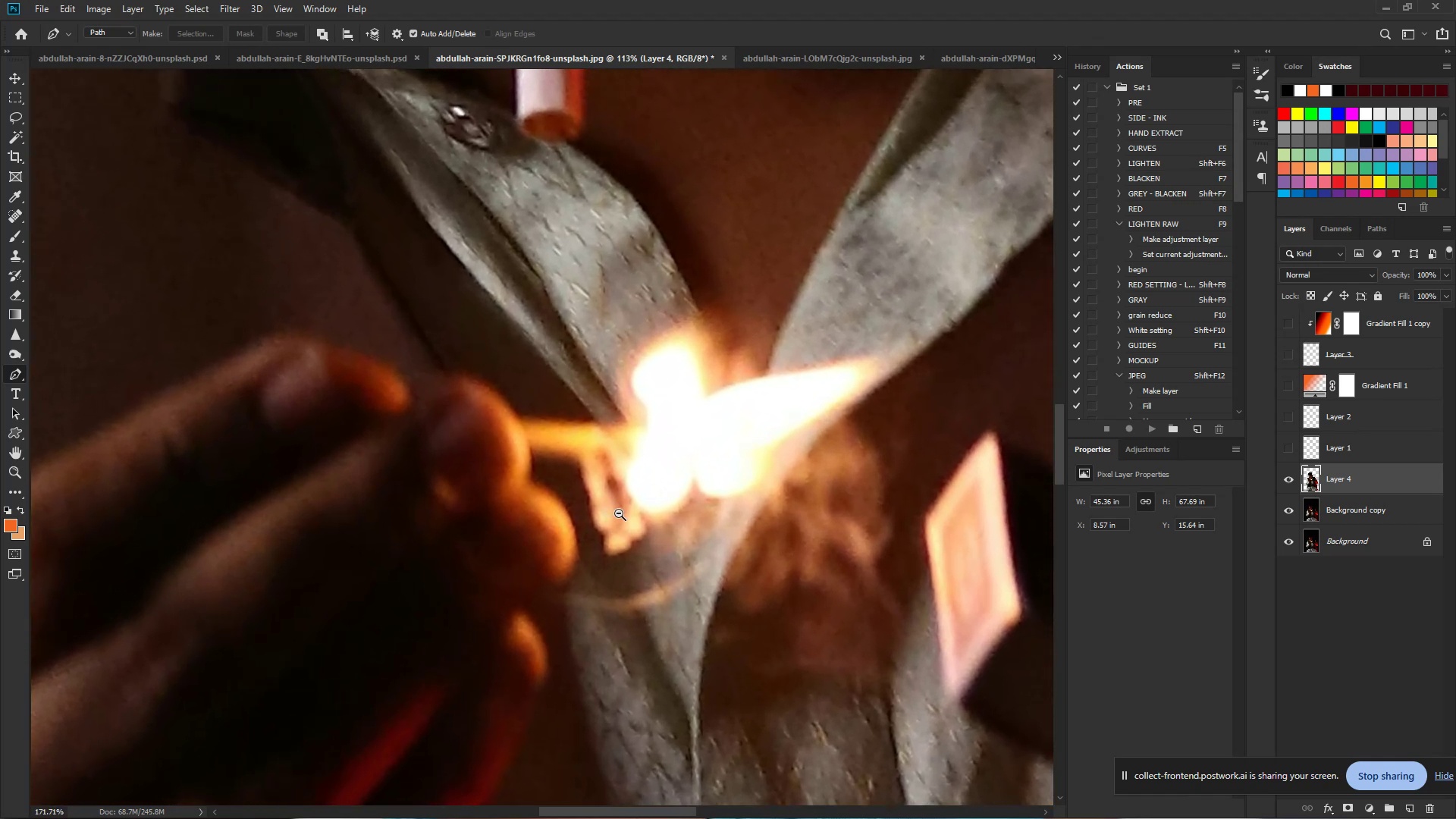 
hold_key(key=Space, duration=1.51)
 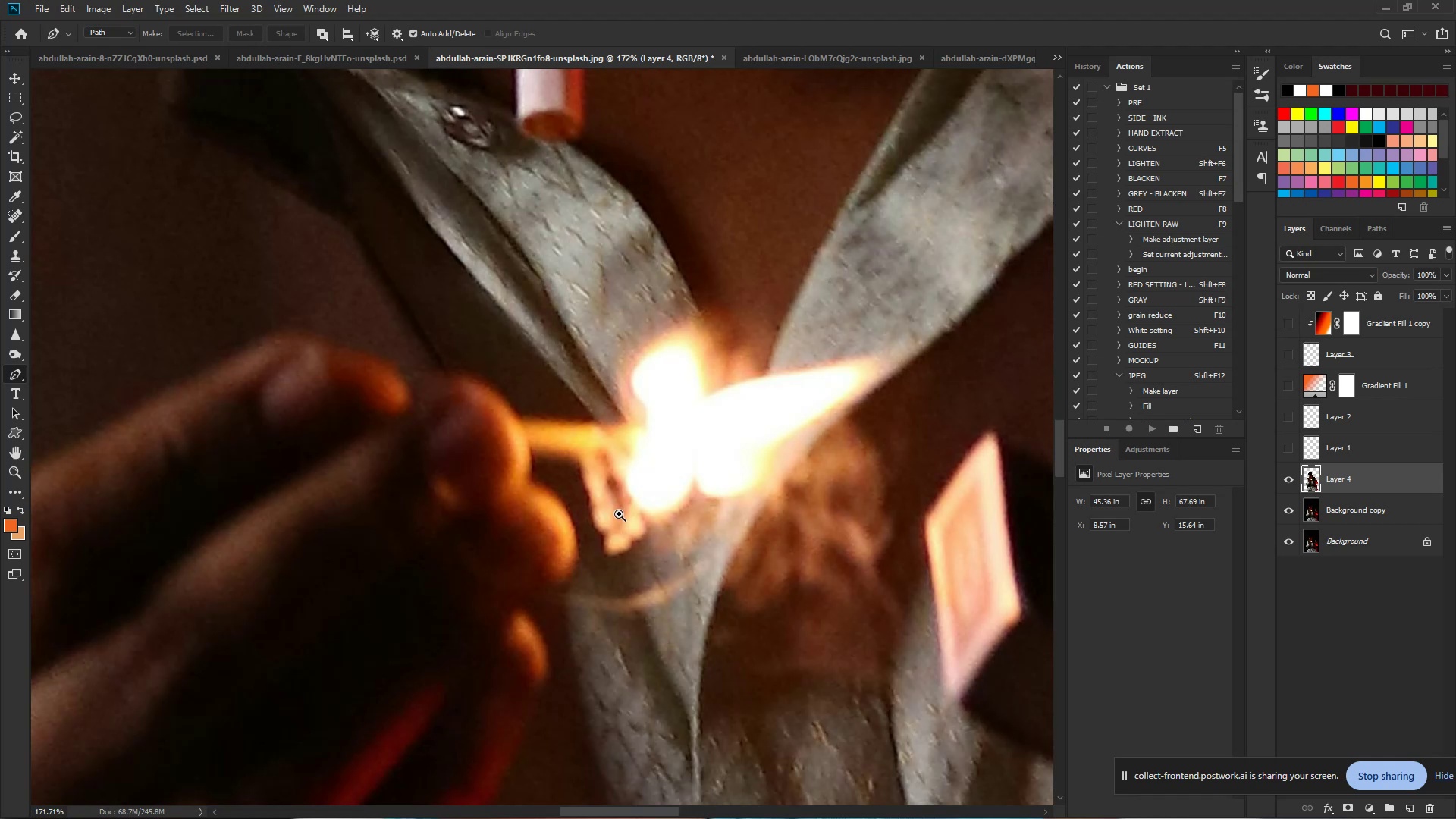 
hold_key(key=Space, duration=0.56)
 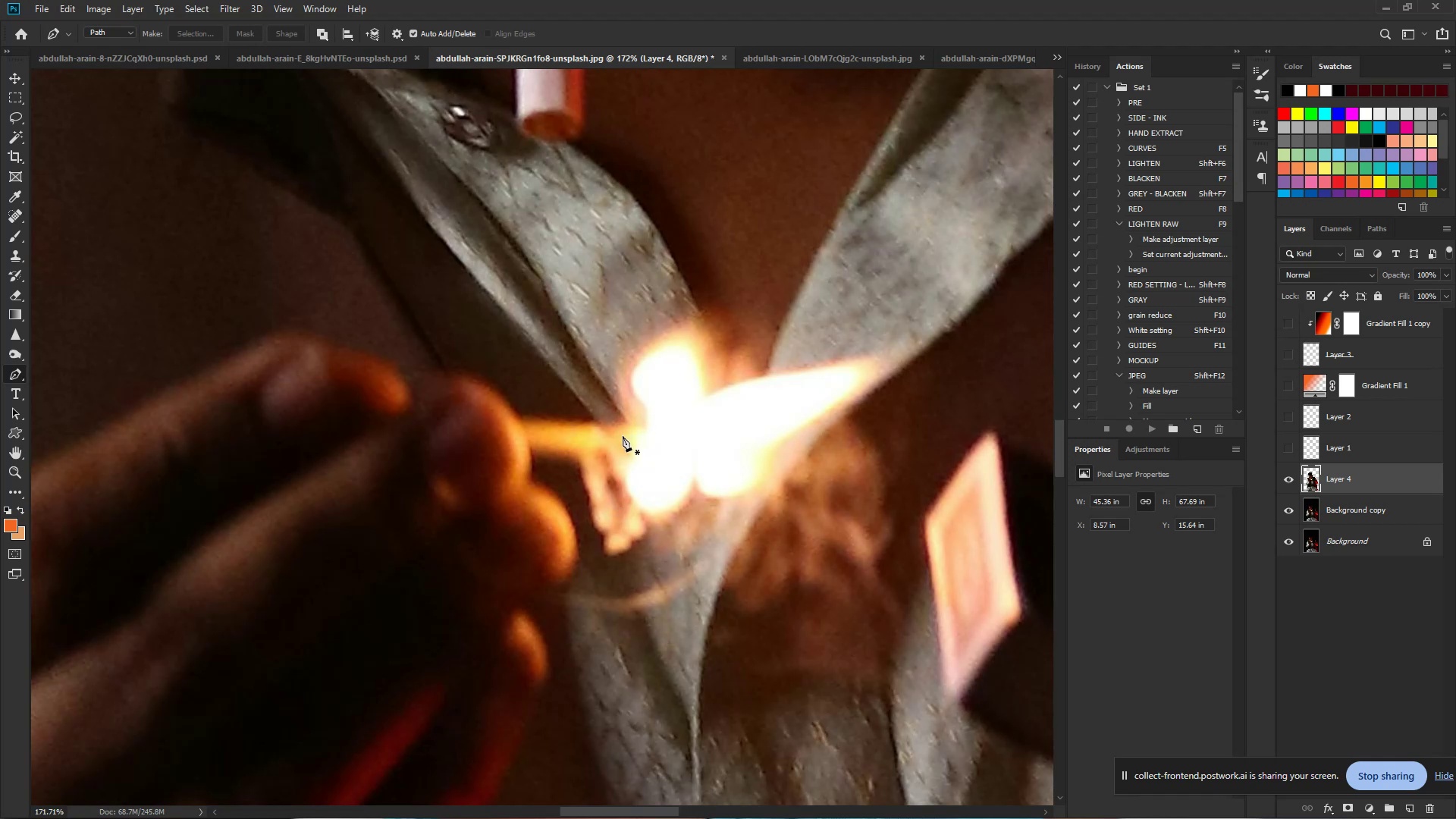 
left_click([625, 437])
 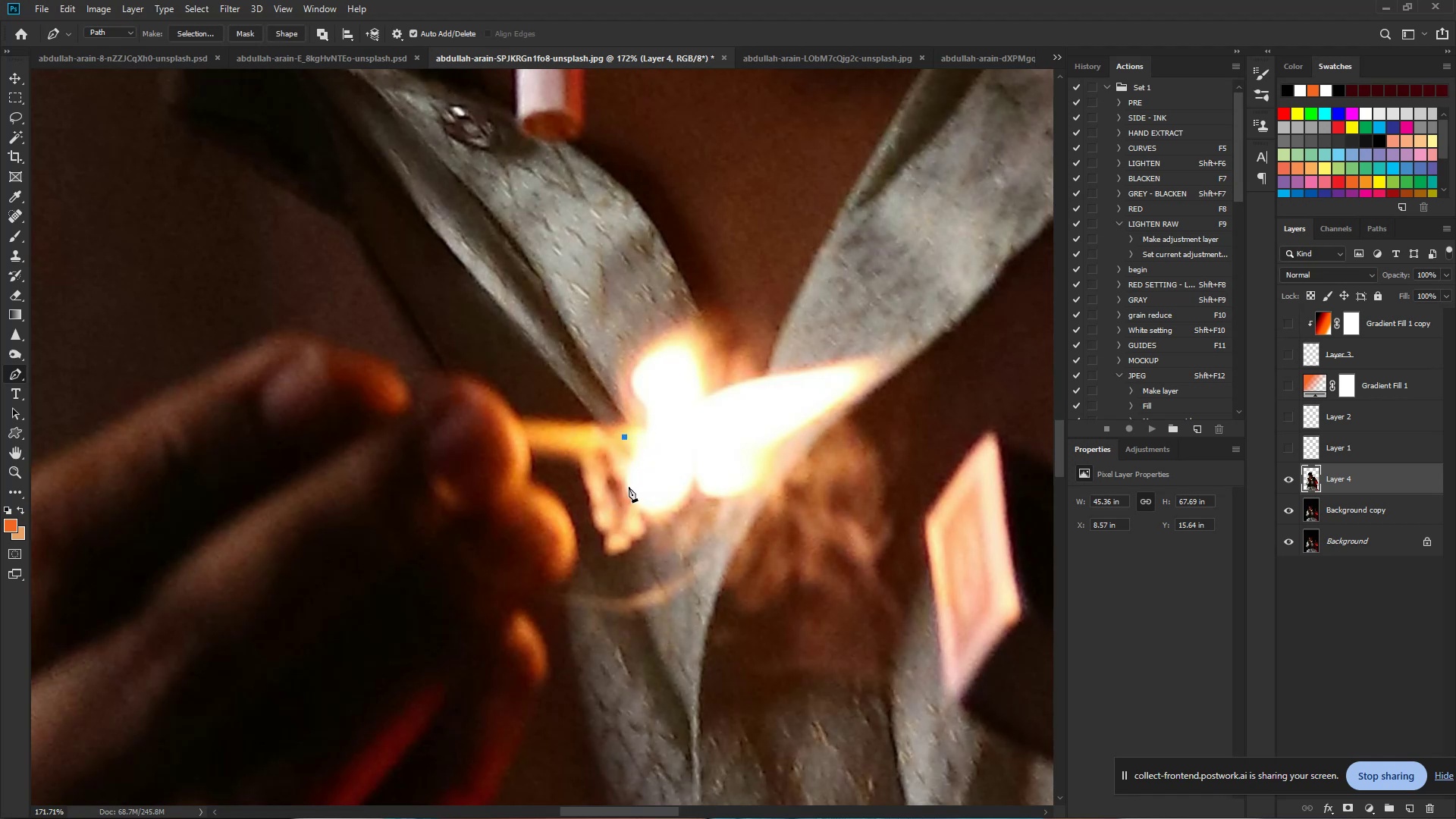 
left_click_drag(start_coordinate=[629, 492], to_coordinate=[639, 516])
 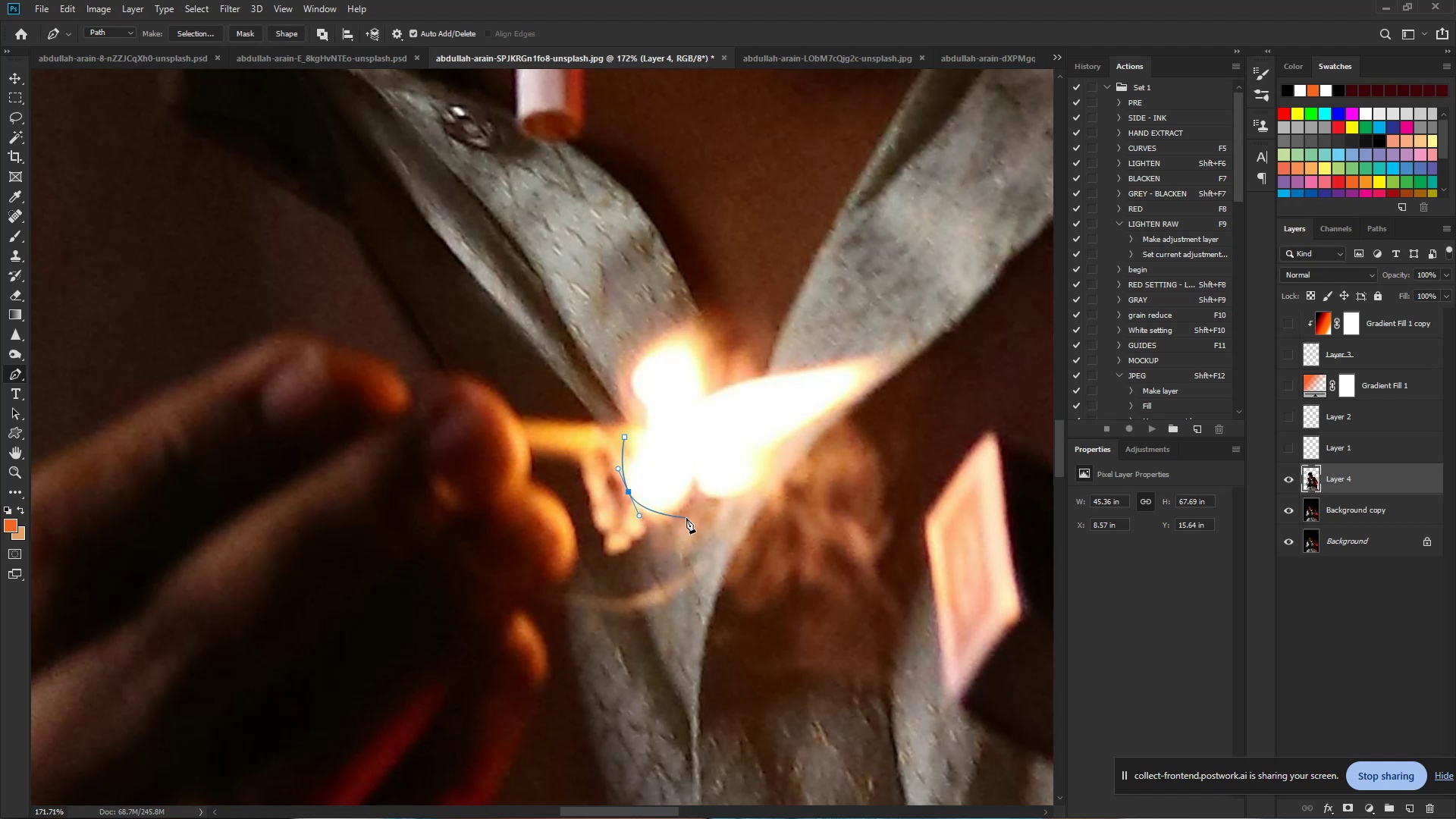 
key(Control+Z)
 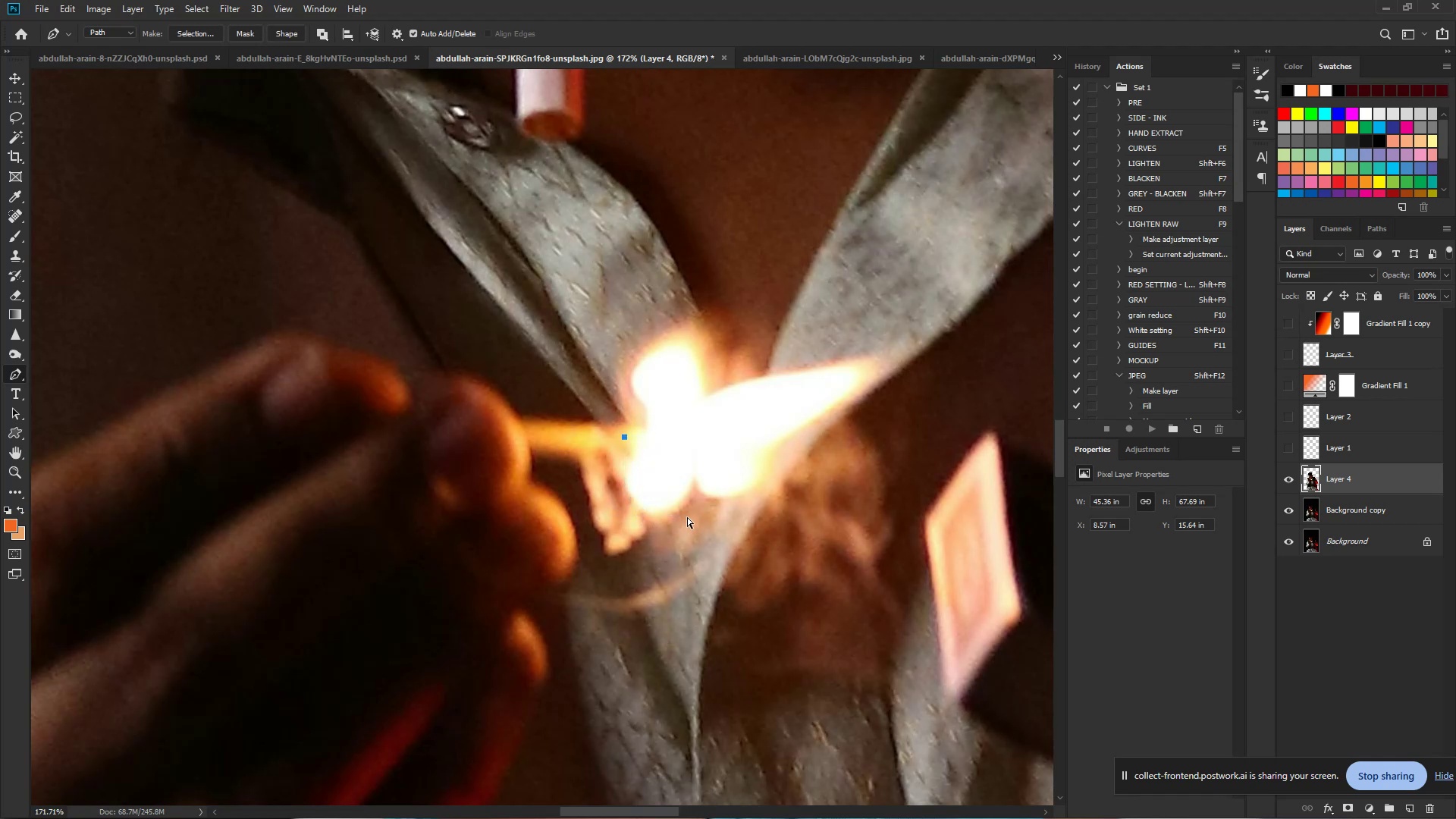 
key(Control+Z)
 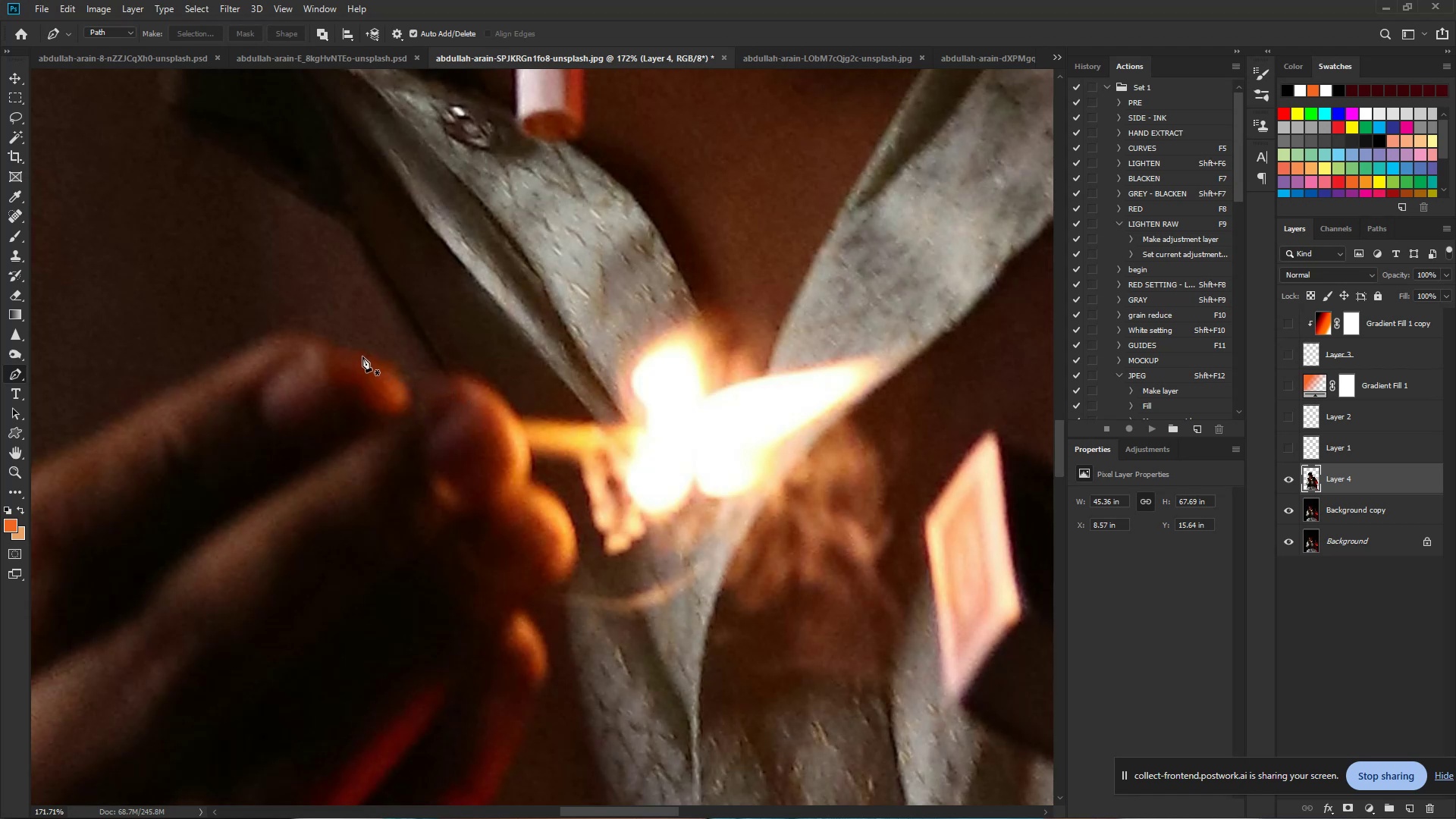 
left_click([358, 351])
 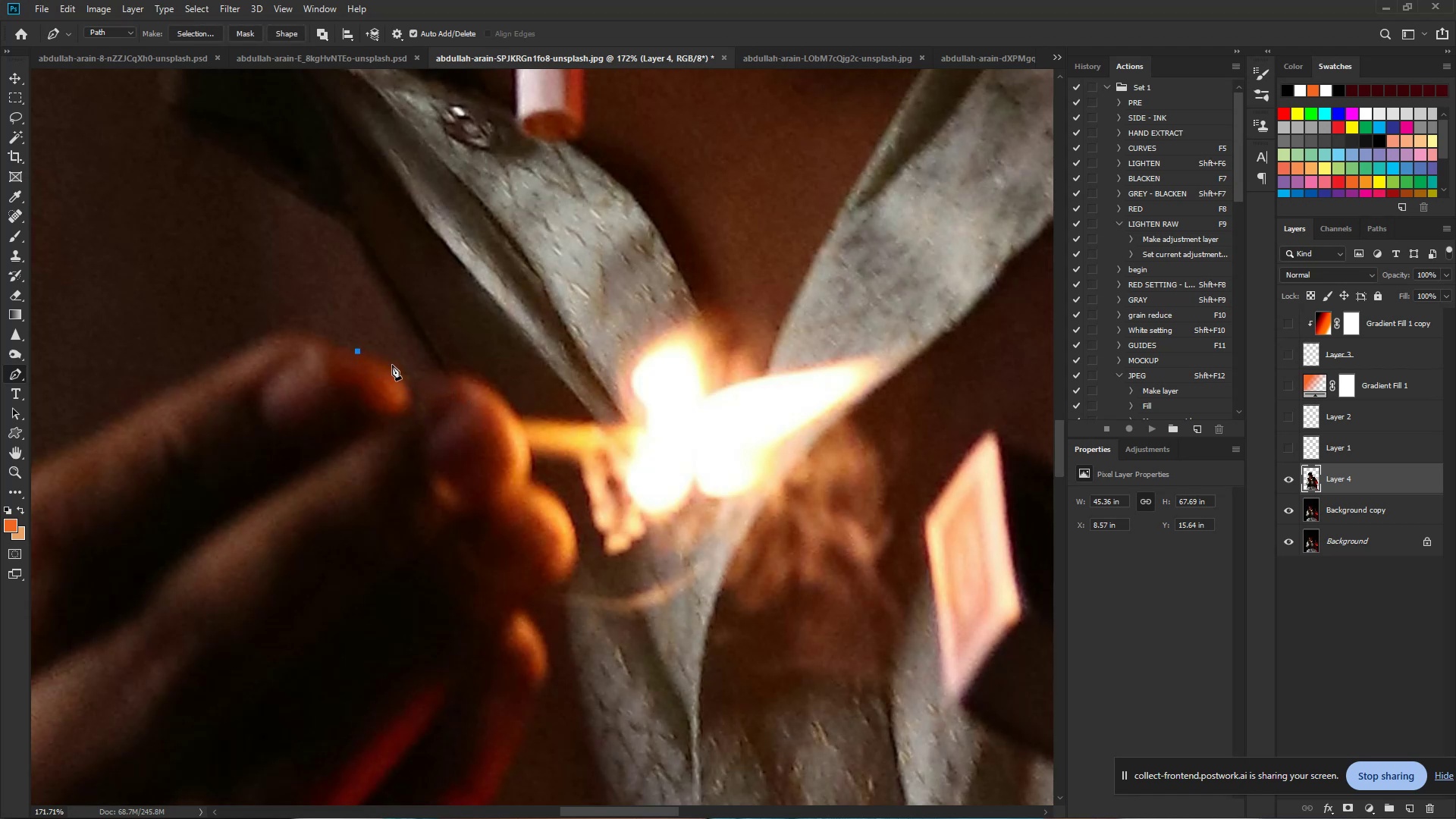 
left_click_drag(start_coordinate=[393, 366], to_coordinate=[413, 383])
 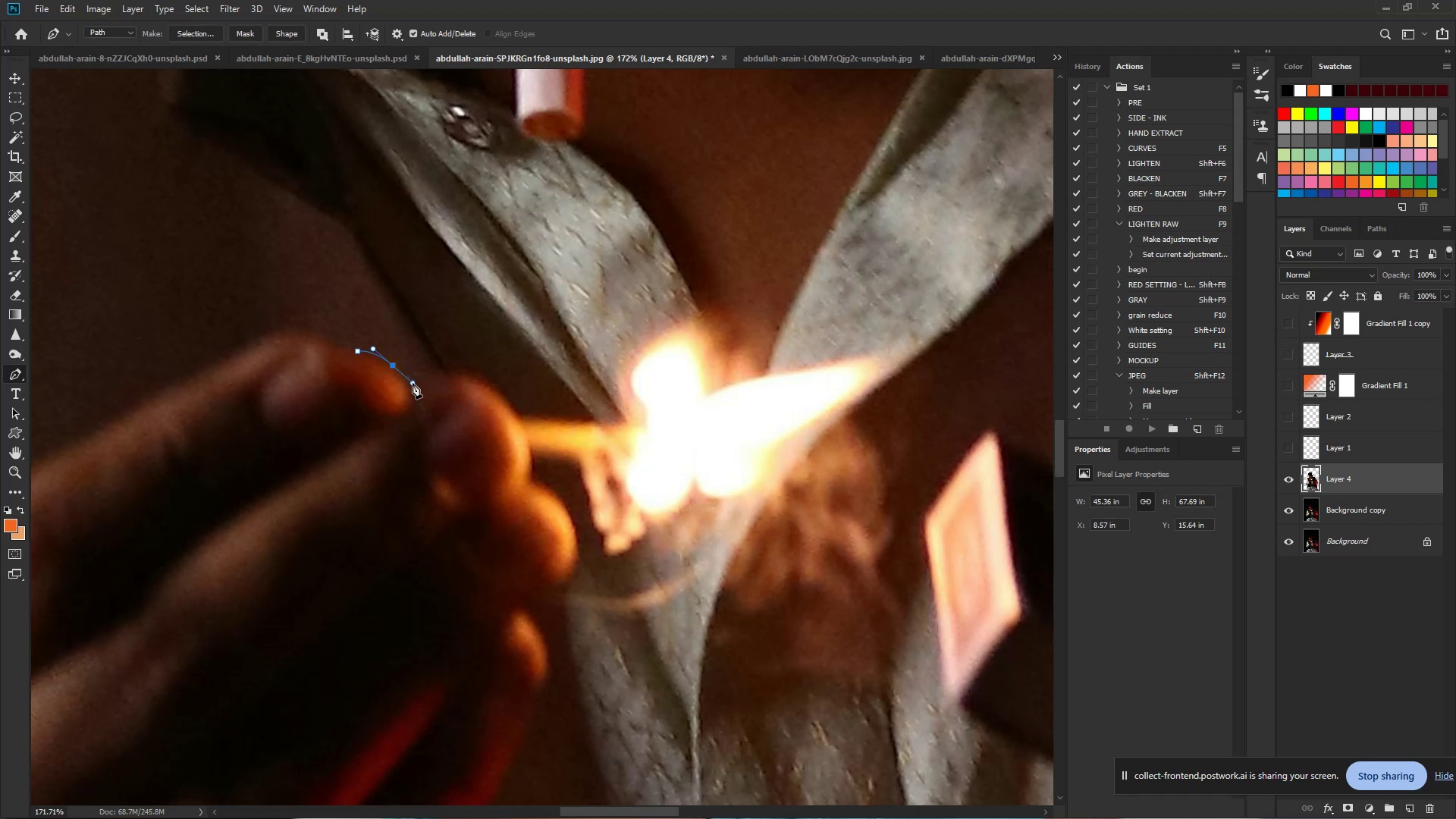 
left_click([413, 383])
 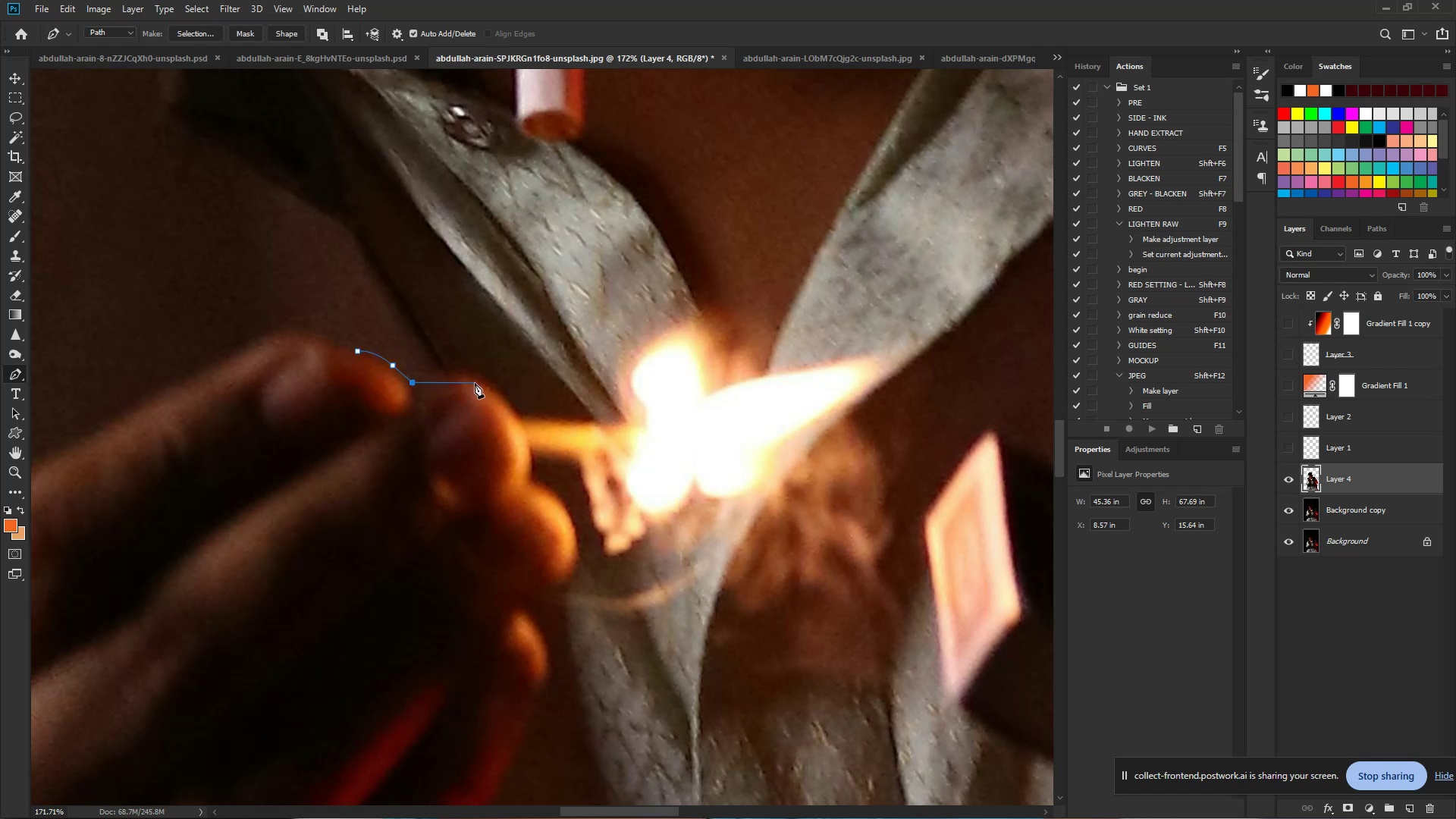 
left_click_drag(start_coordinate=[484, 380], to_coordinate=[507, 391])
 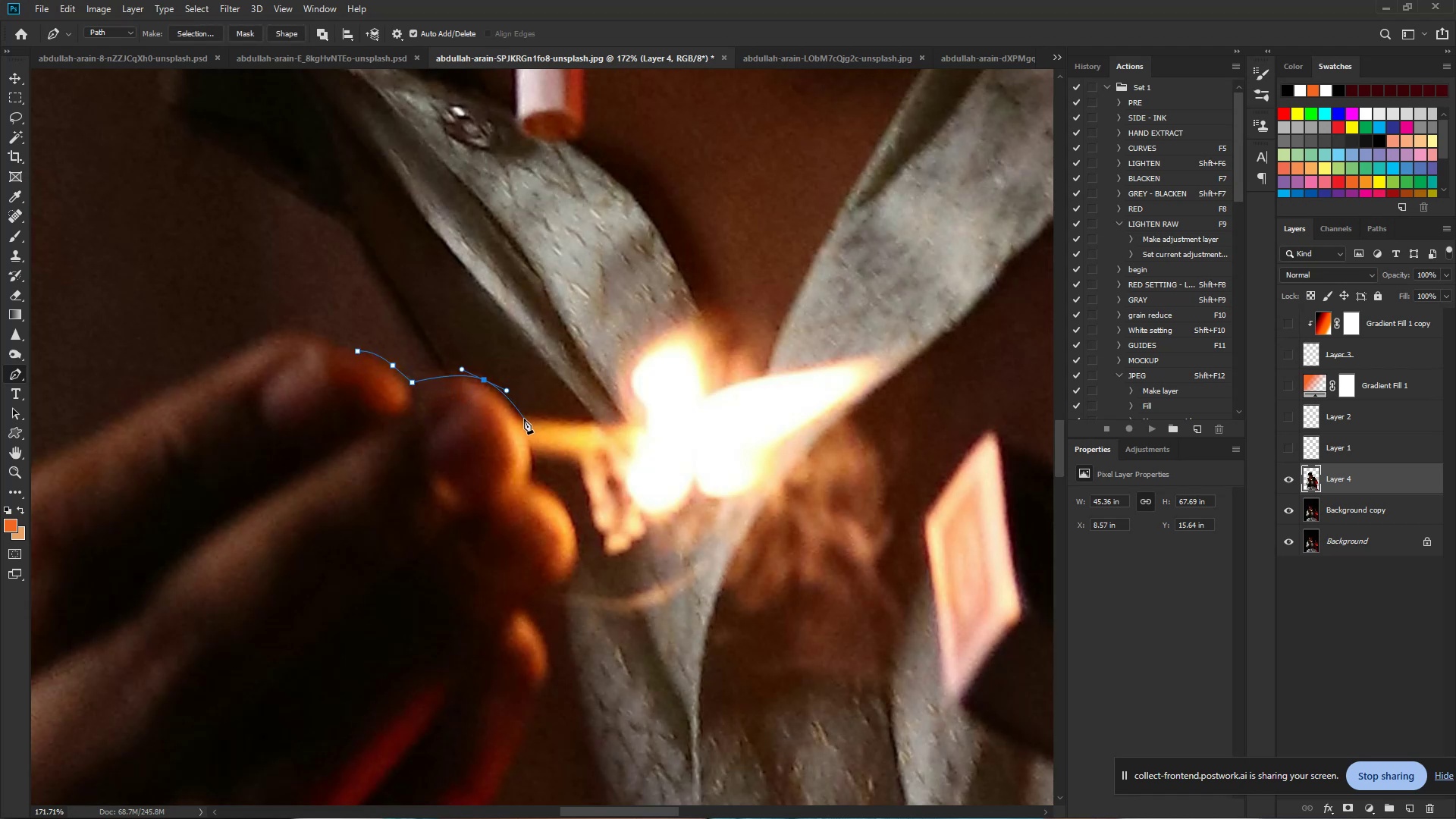 
left_click([524, 419])
 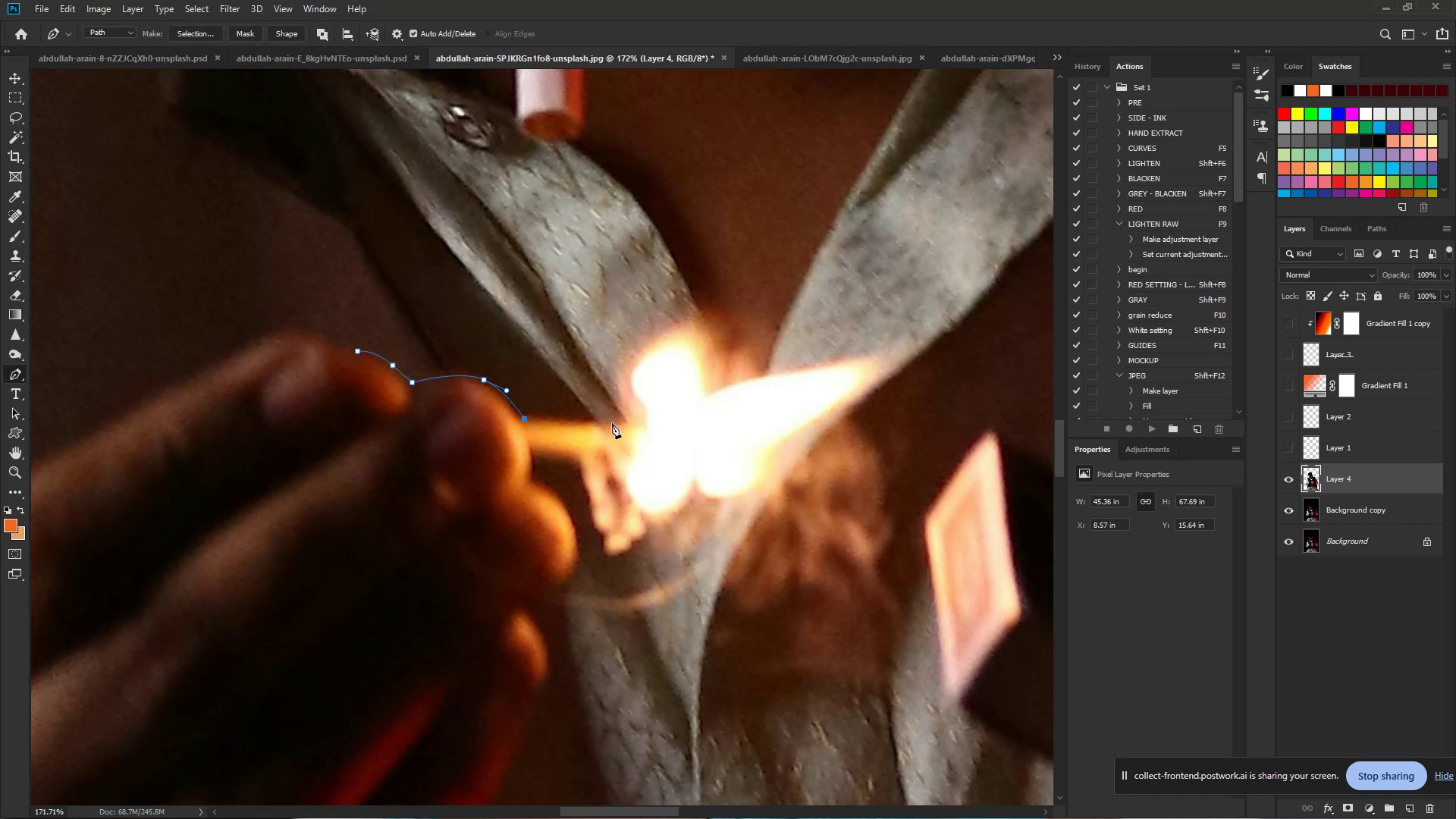 
left_click_drag(start_coordinate=[619, 422], to_coordinate=[623, 418])
 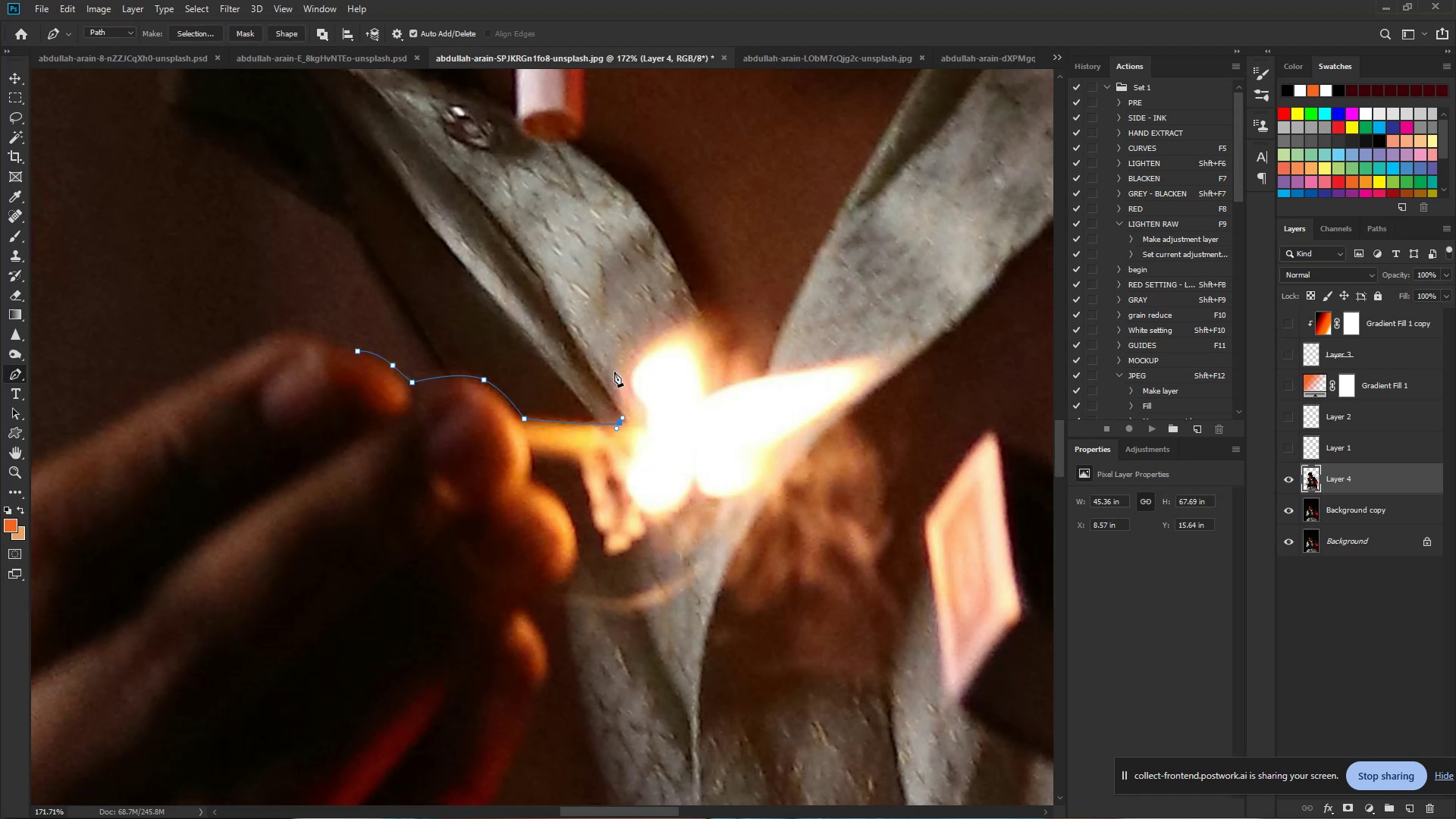 
left_click_drag(start_coordinate=[620, 366], to_coordinate=[630, 350])
 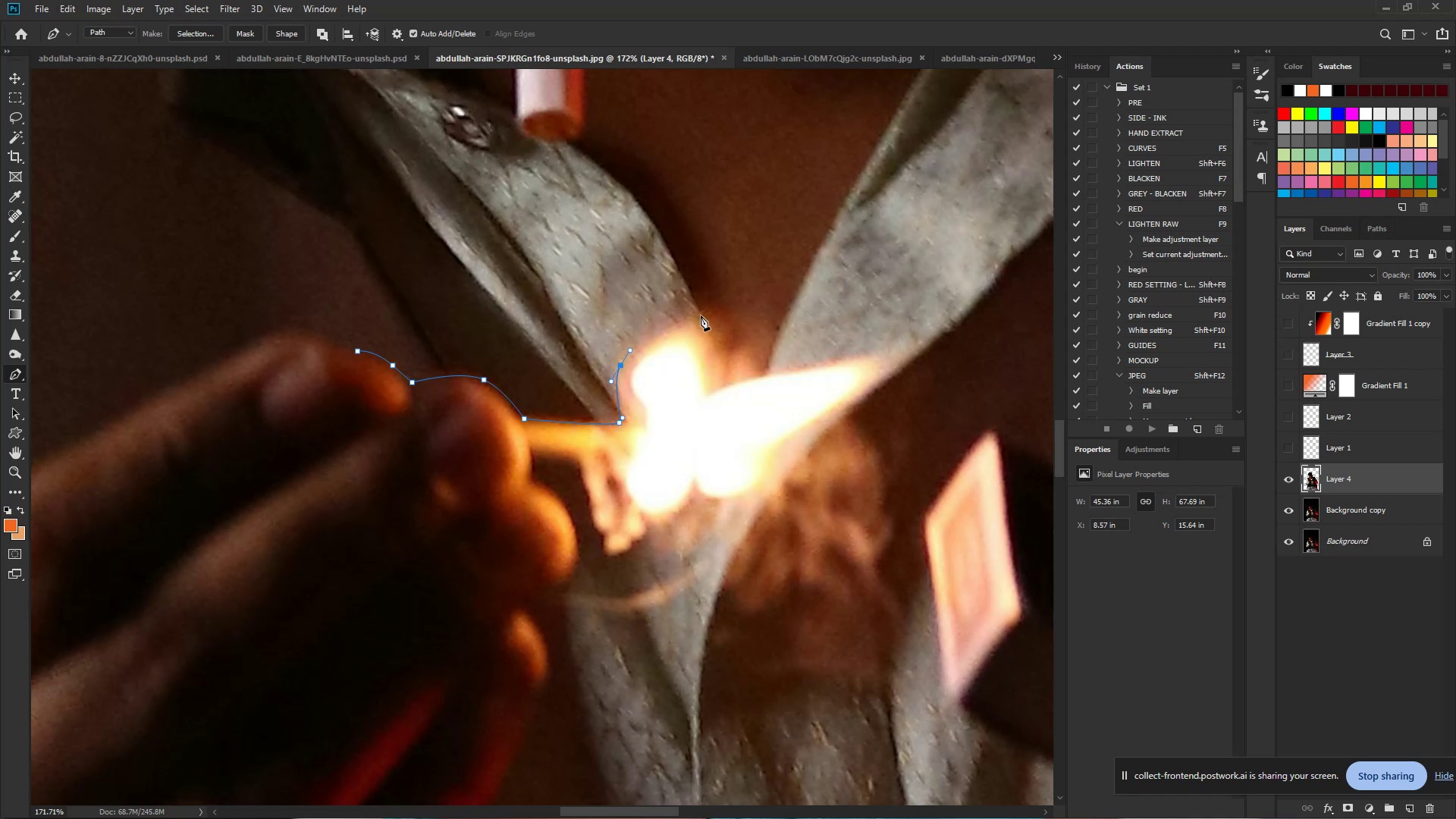 
left_click_drag(start_coordinate=[704, 309], to_coordinate=[724, 302])
 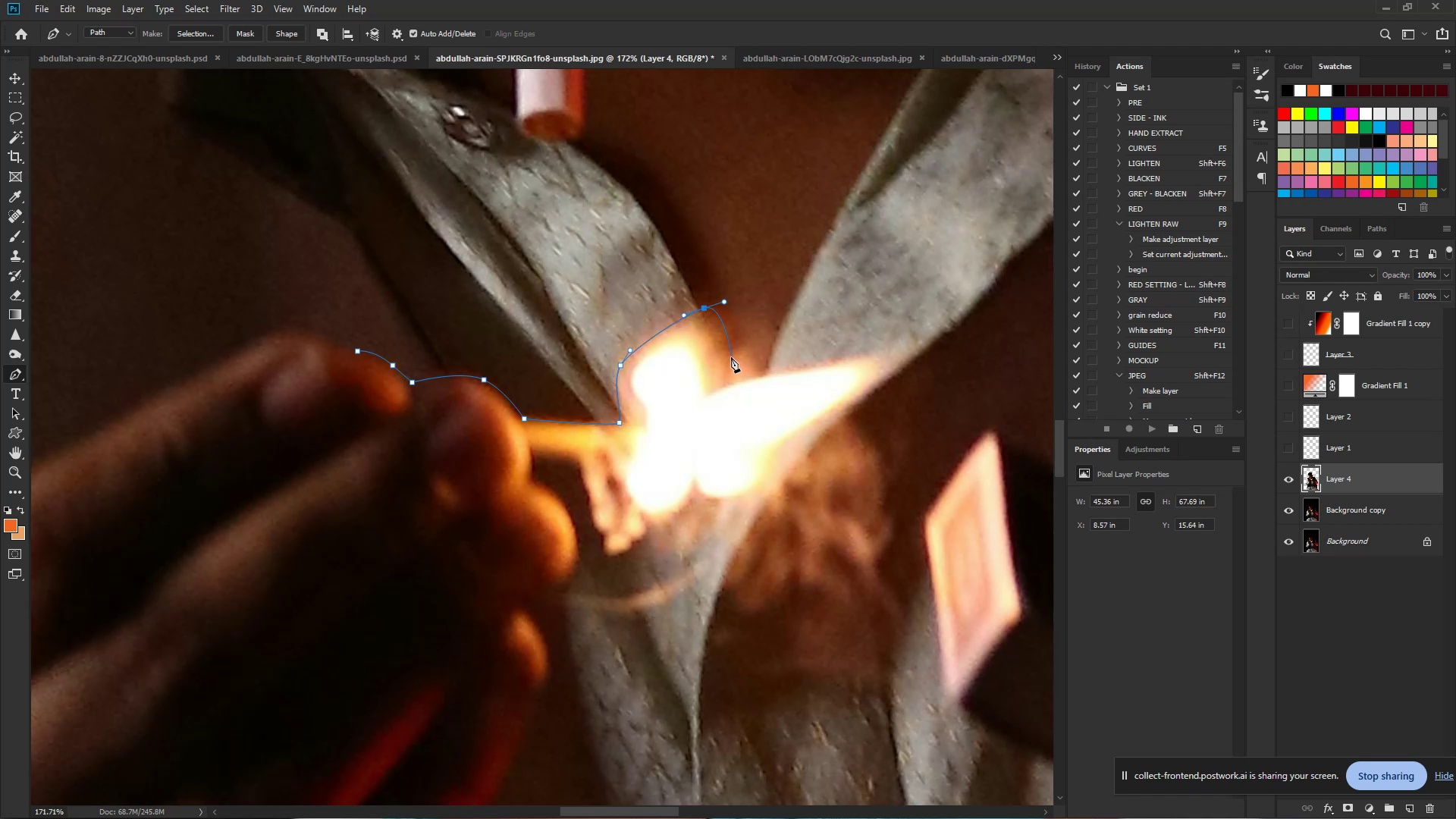 
left_click_drag(start_coordinate=[723, 345], to_coordinate=[726, 372])
 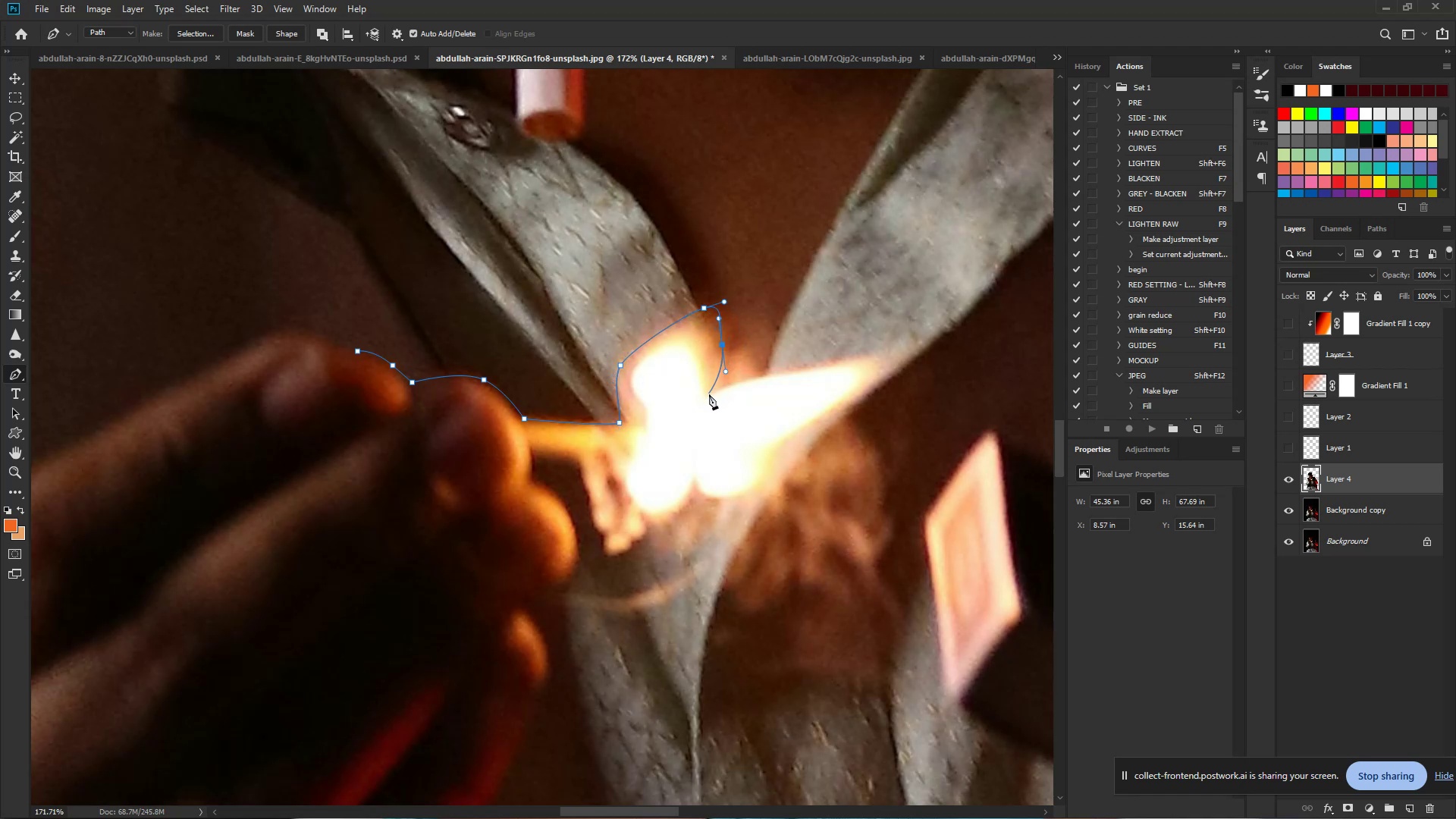 
left_click([709, 394])
 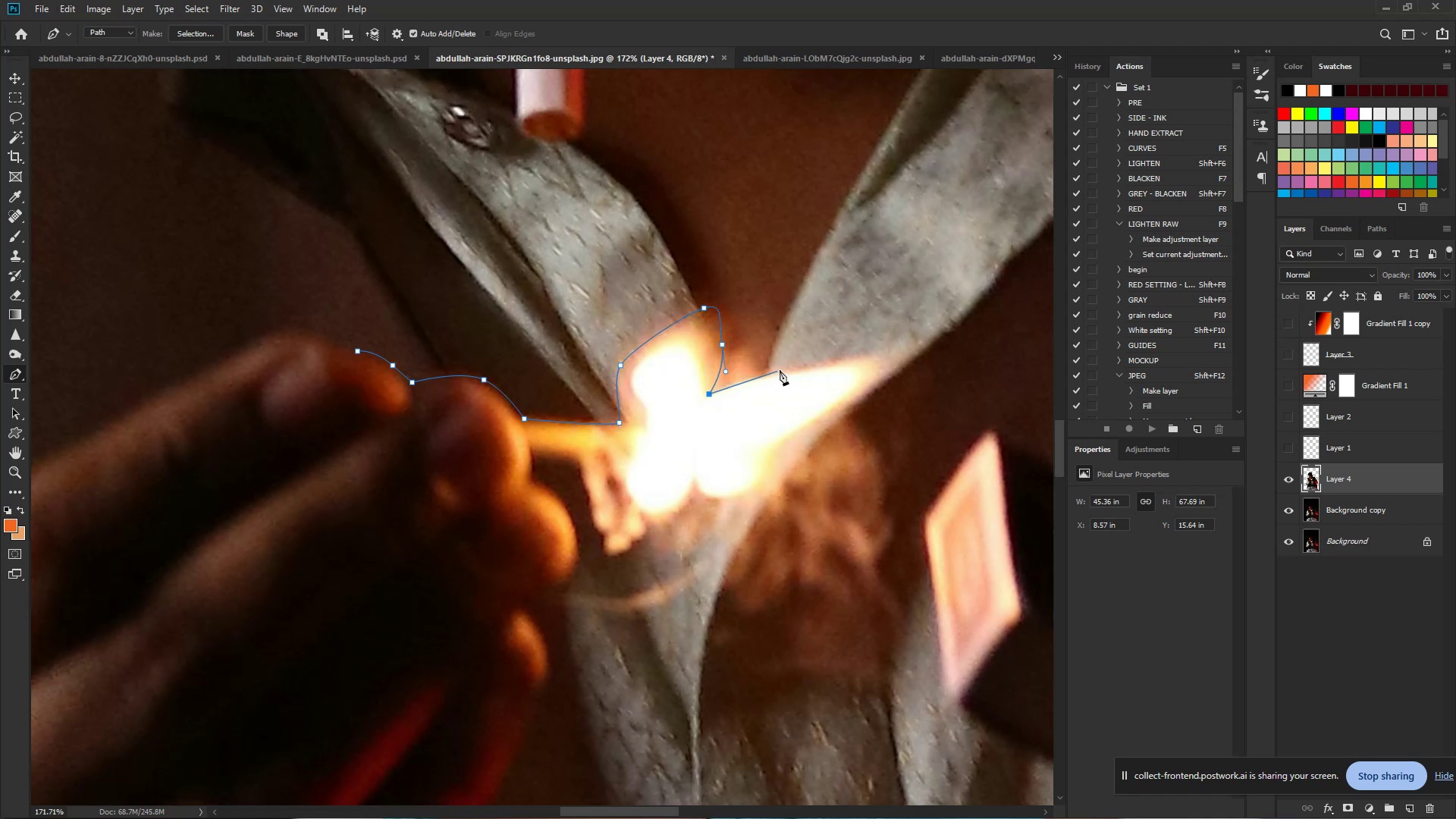 
left_click_drag(start_coordinate=[783, 369], to_coordinate=[836, 359])
 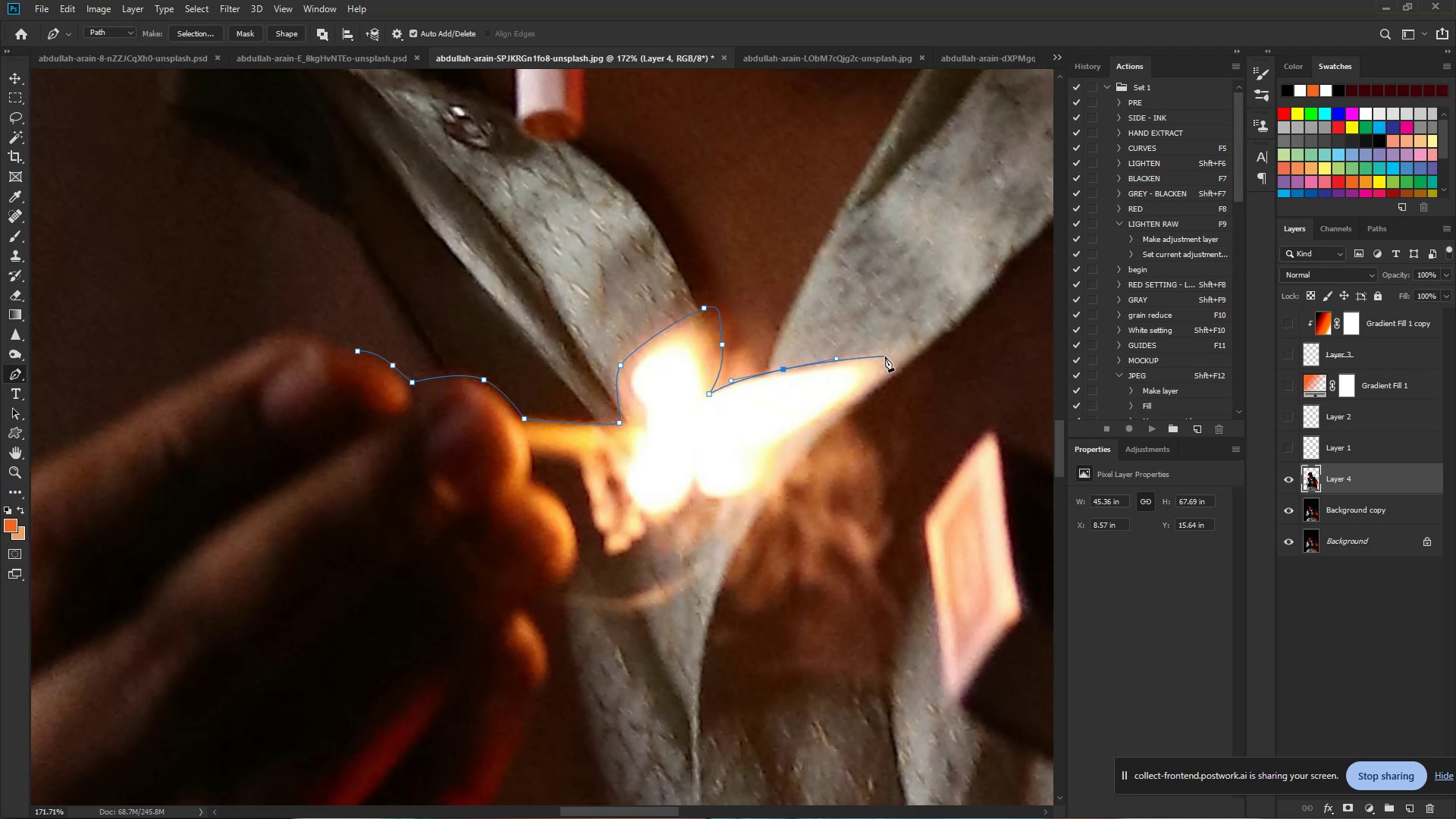 
left_click_drag(start_coordinate=[886, 357], to_coordinate=[891, 358])
 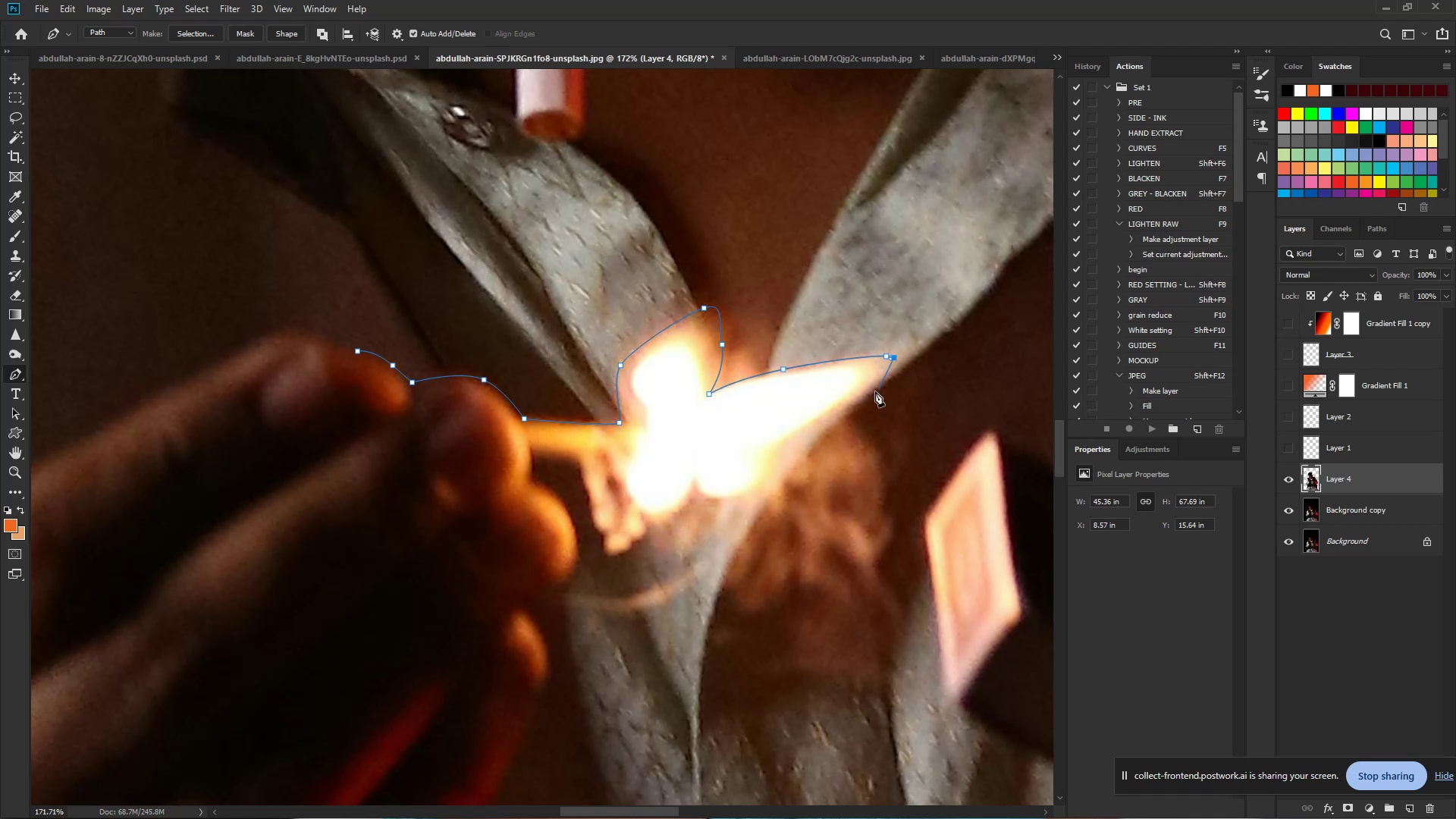 
left_click_drag(start_coordinate=[861, 397], to_coordinate=[848, 405])
 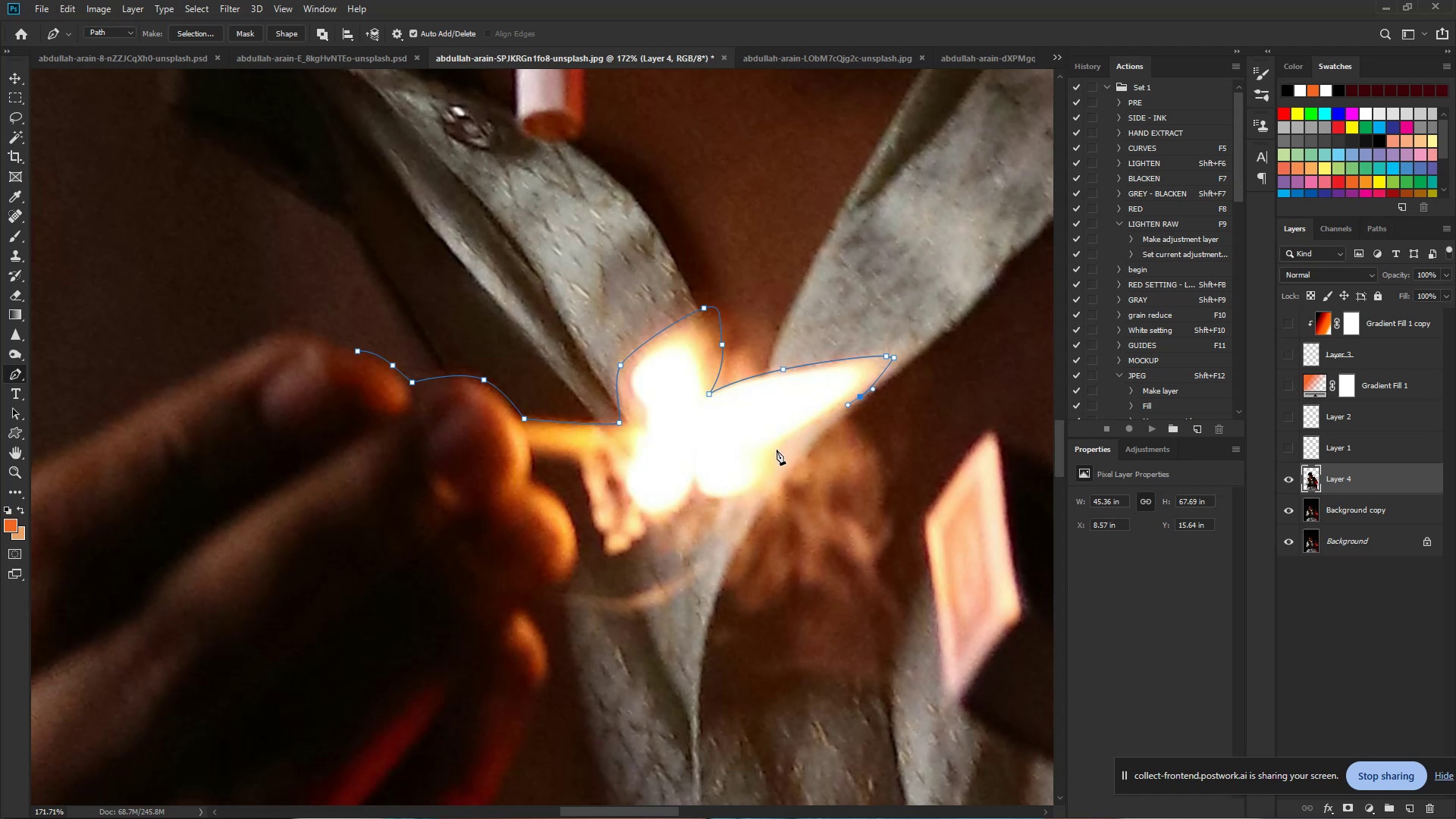 
left_click_drag(start_coordinate=[770, 456], to_coordinate=[770, 461])
 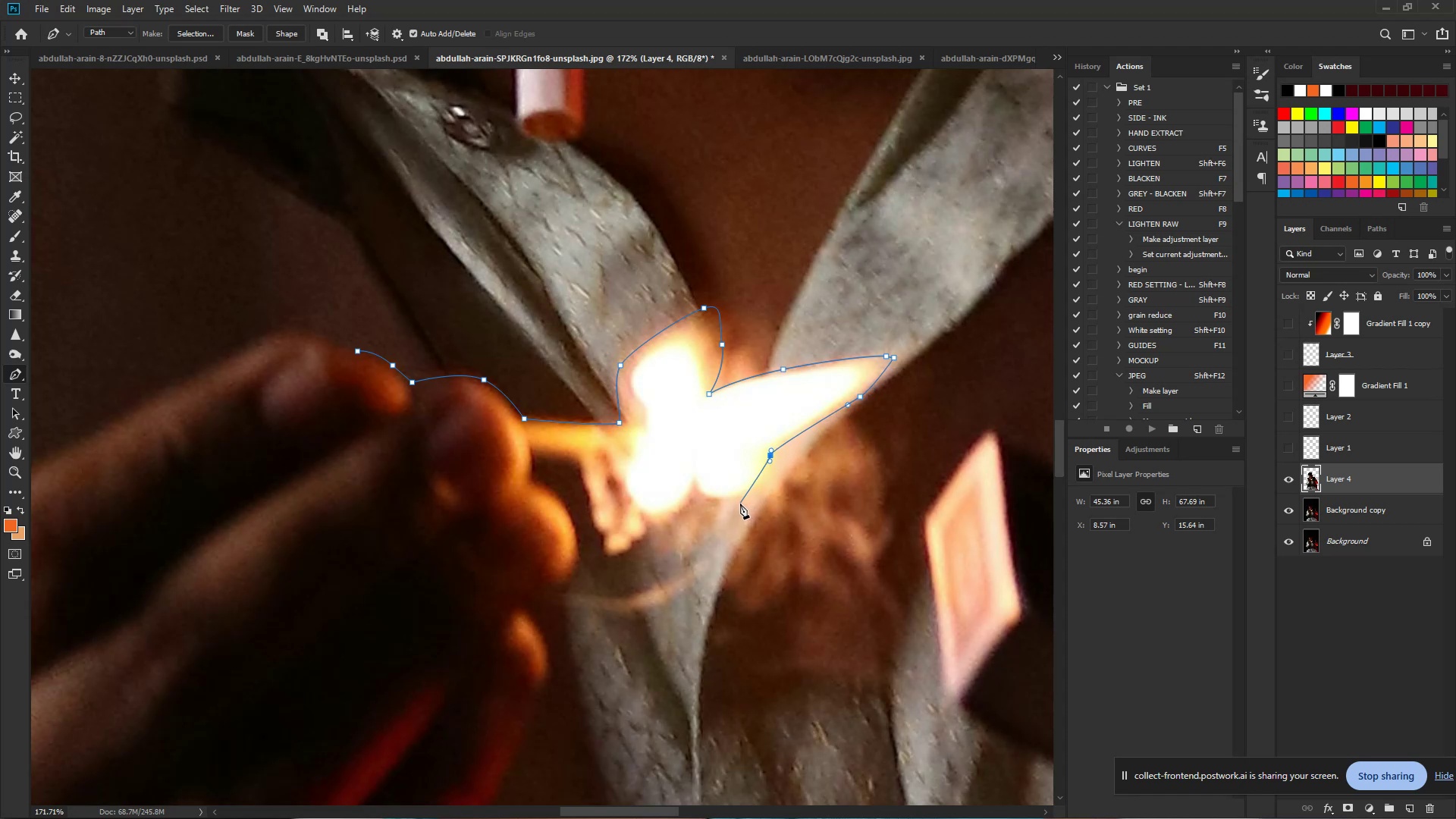 
left_click_drag(start_coordinate=[738, 501], to_coordinate=[711, 510])
 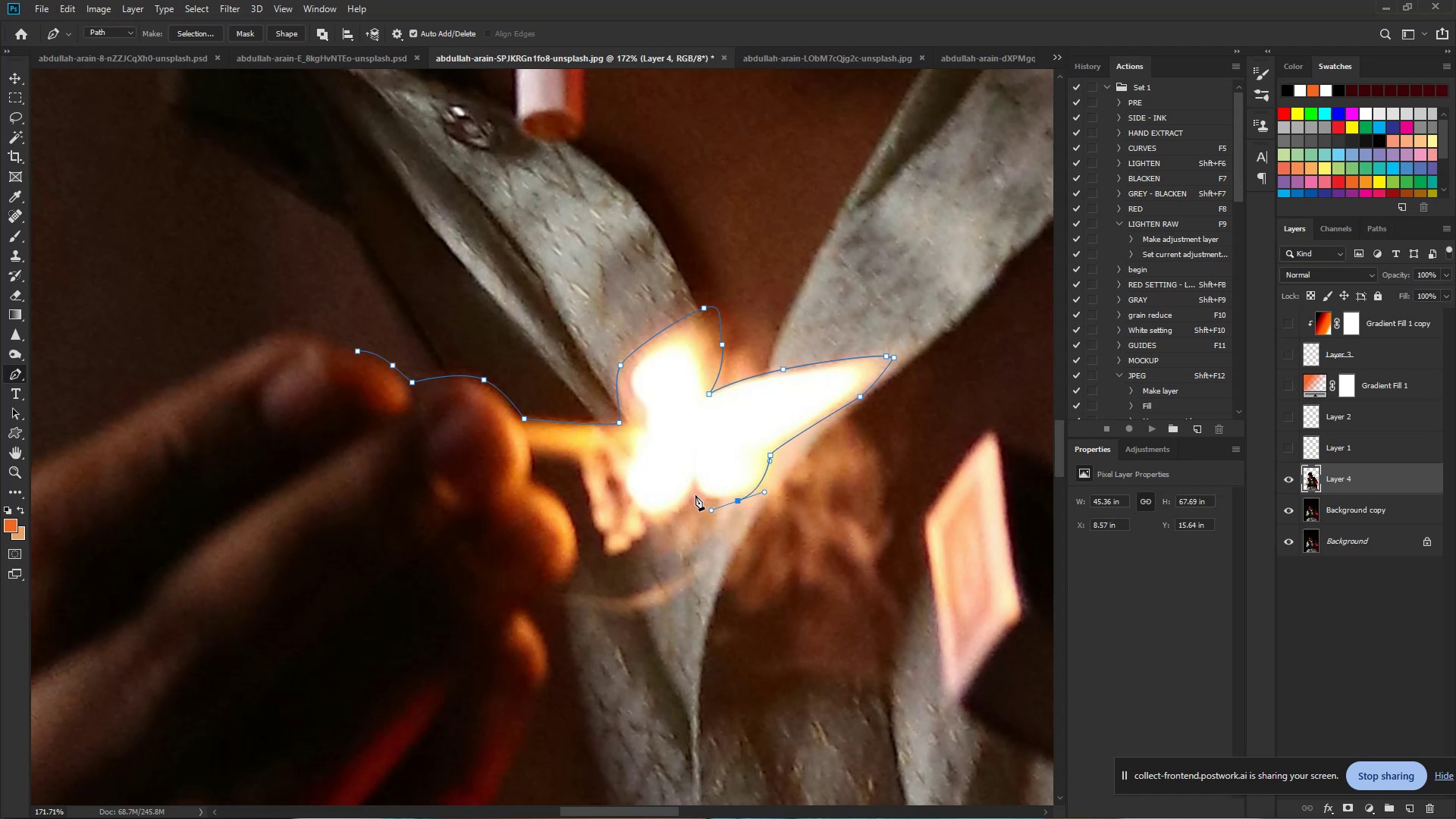 
left_click([695, 494])
 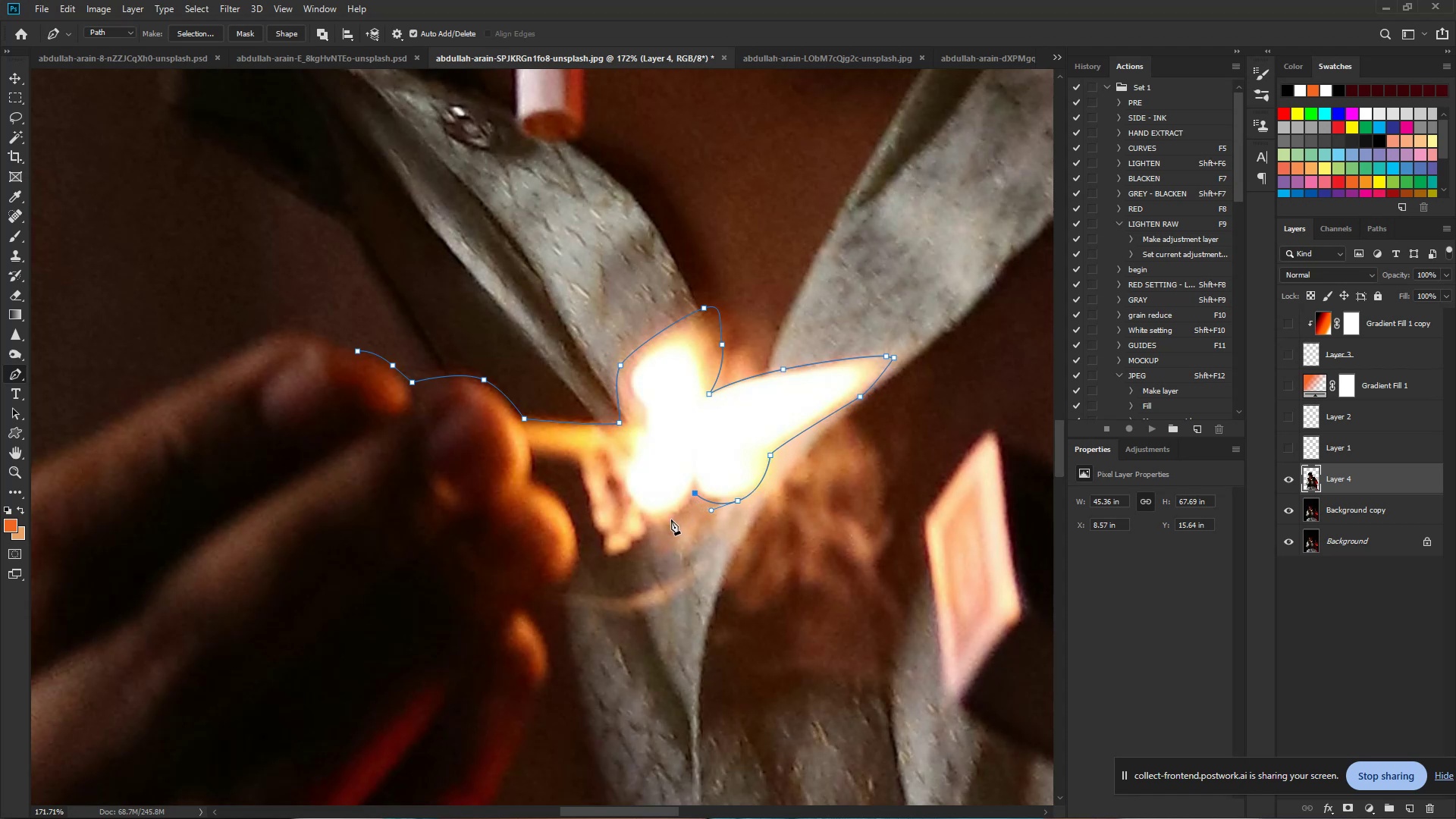 
left_click_drag(start_coordinate=[667, 519], to_coordinate=[651, 522])
 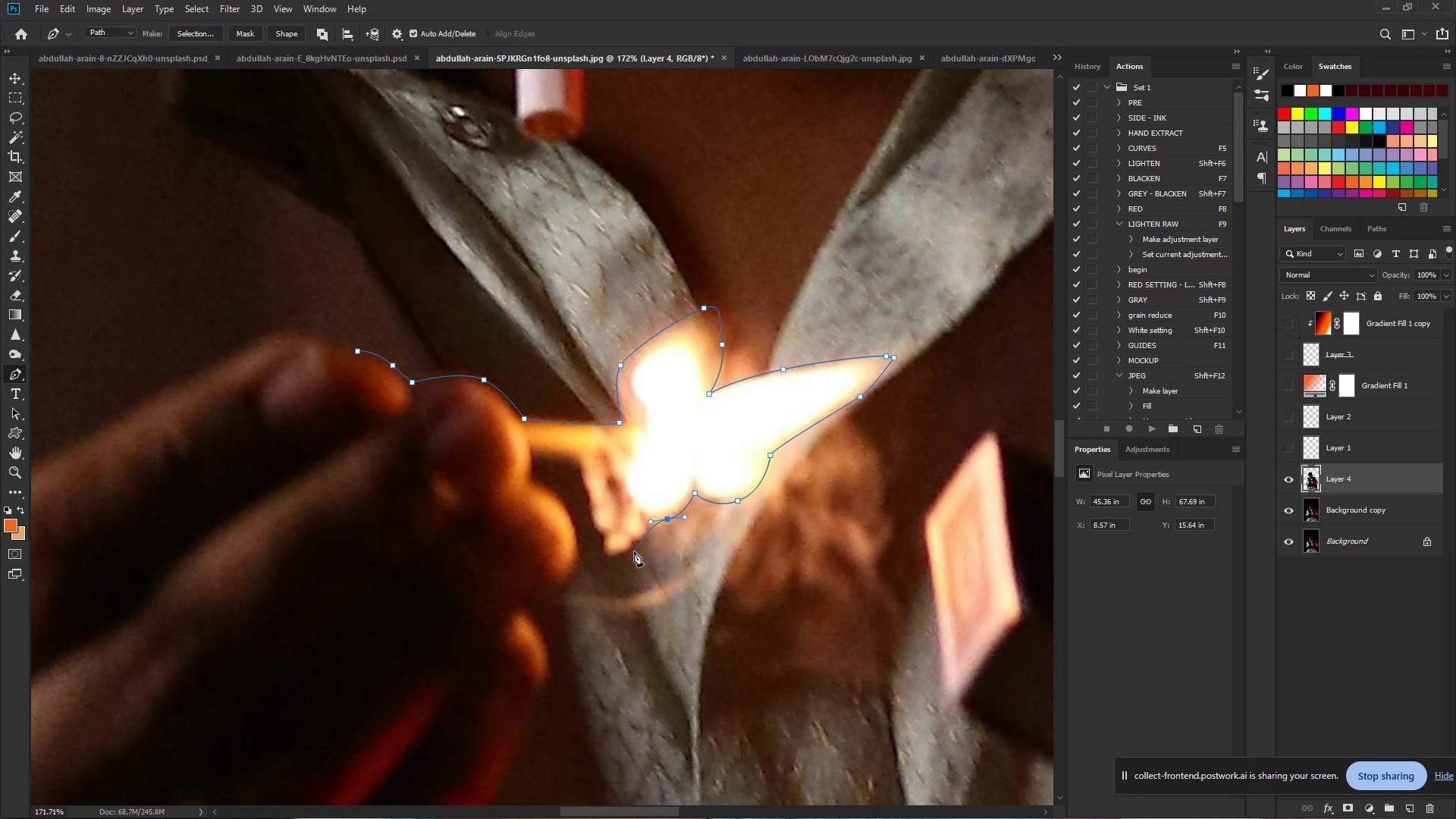 
left_click_drag(start_coordinate=[628, 554], to_coordinate=[616, 563])
 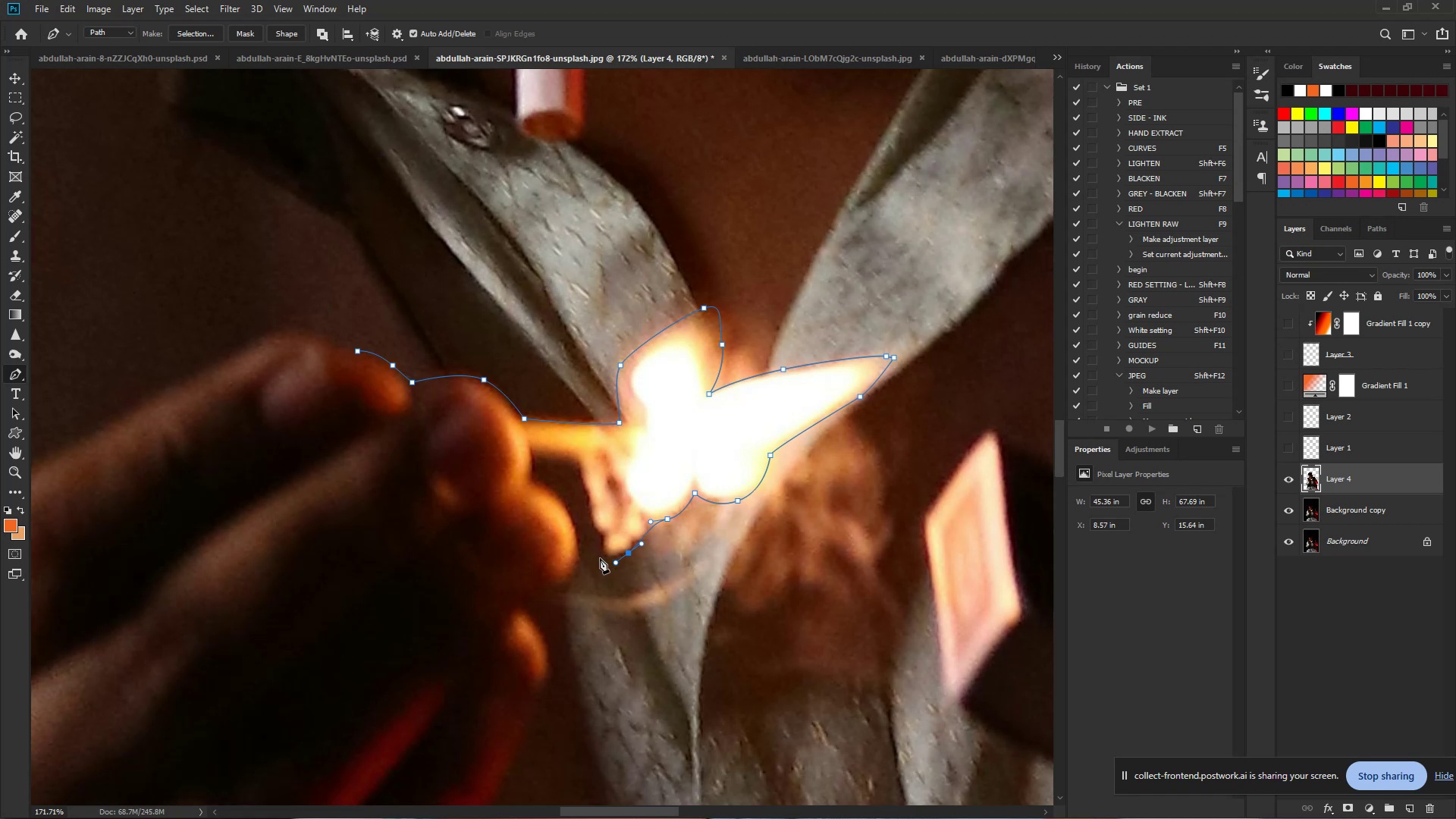 
left_click_drag(start_coordinate=[600, 554], to_coordinate=[597, 547])
 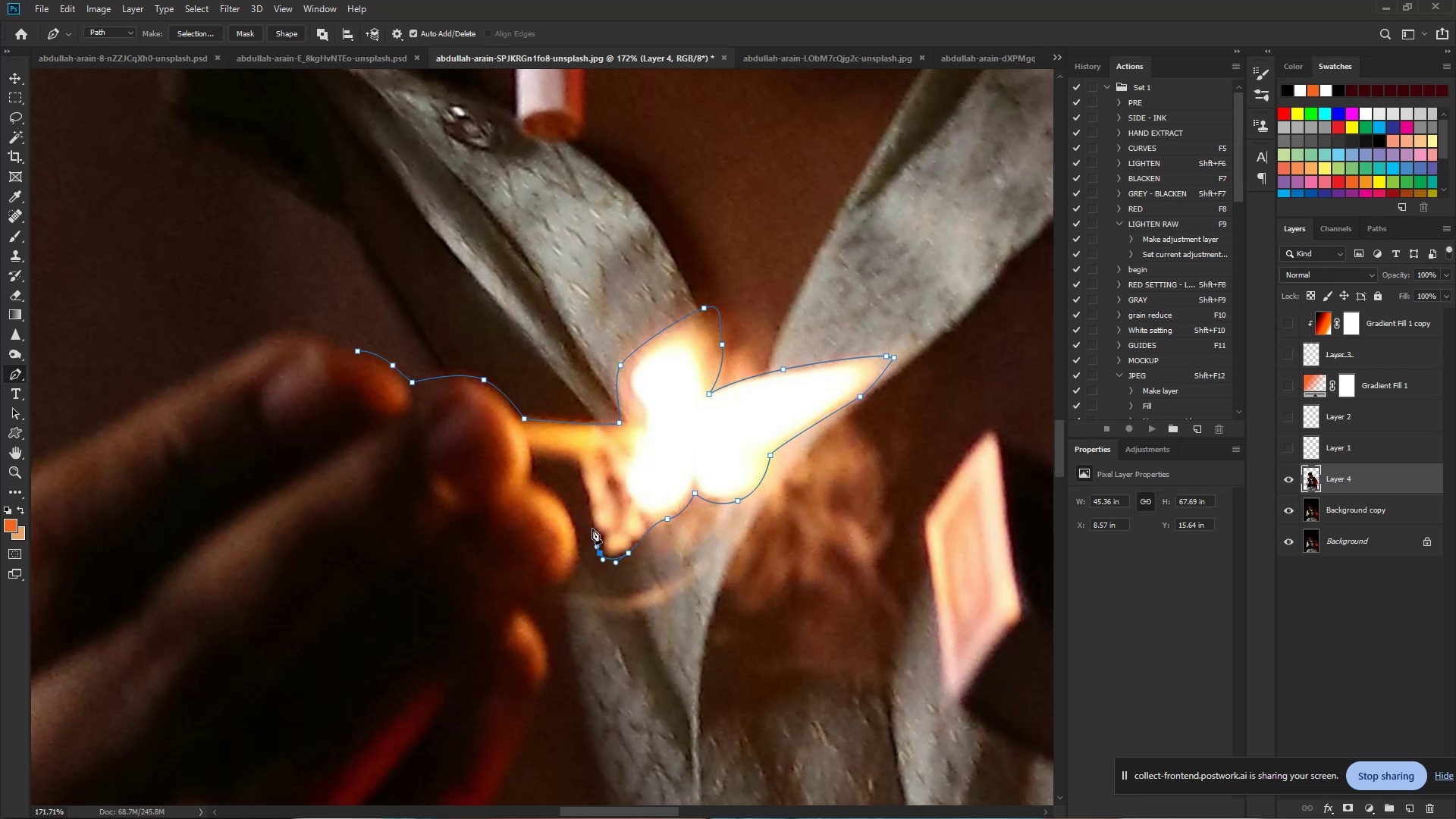 
double_click([591, 522])
 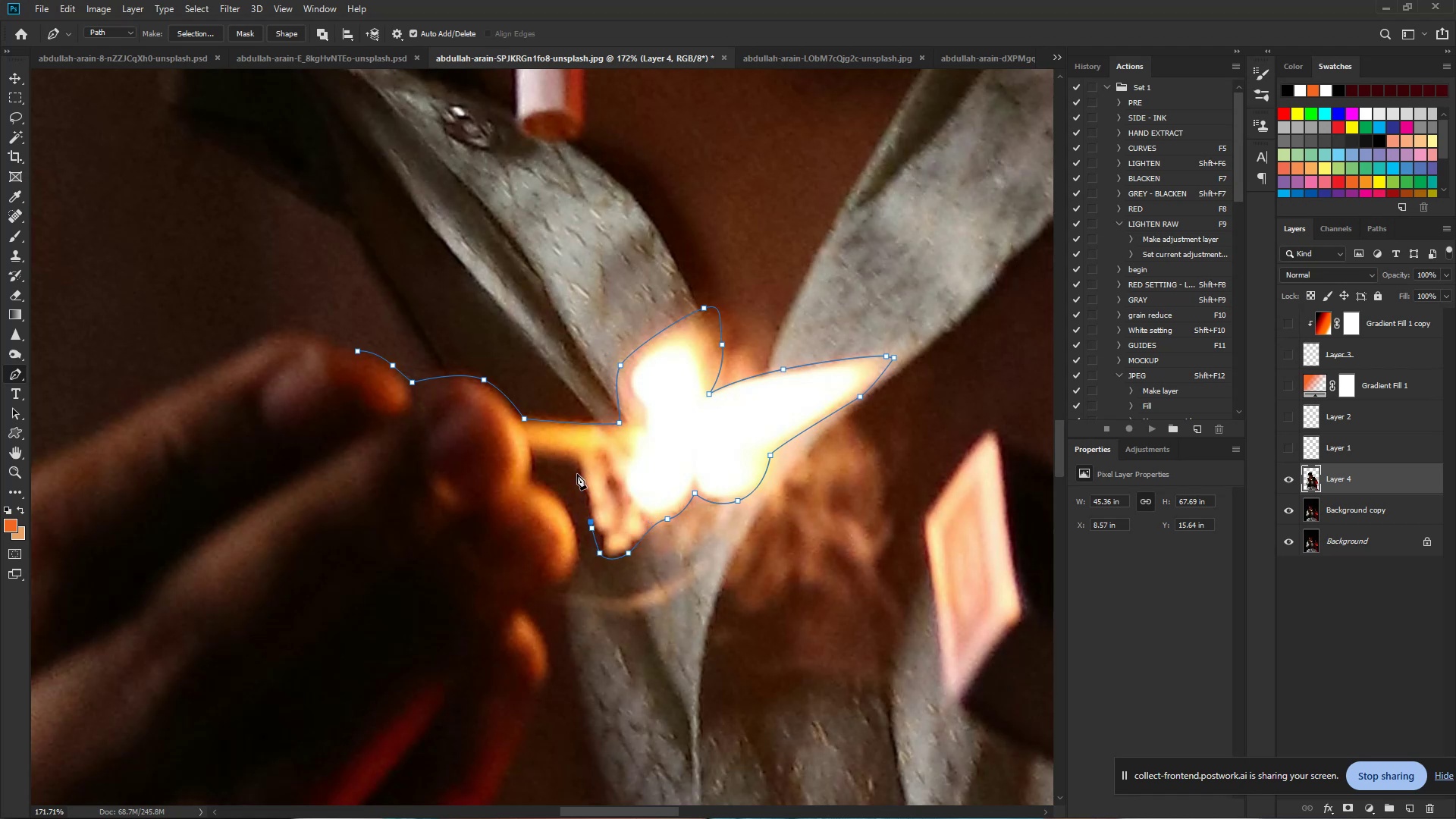 
left_click_drag(start_coordinate=[584, 491], to_coordinate=[580, 486])
 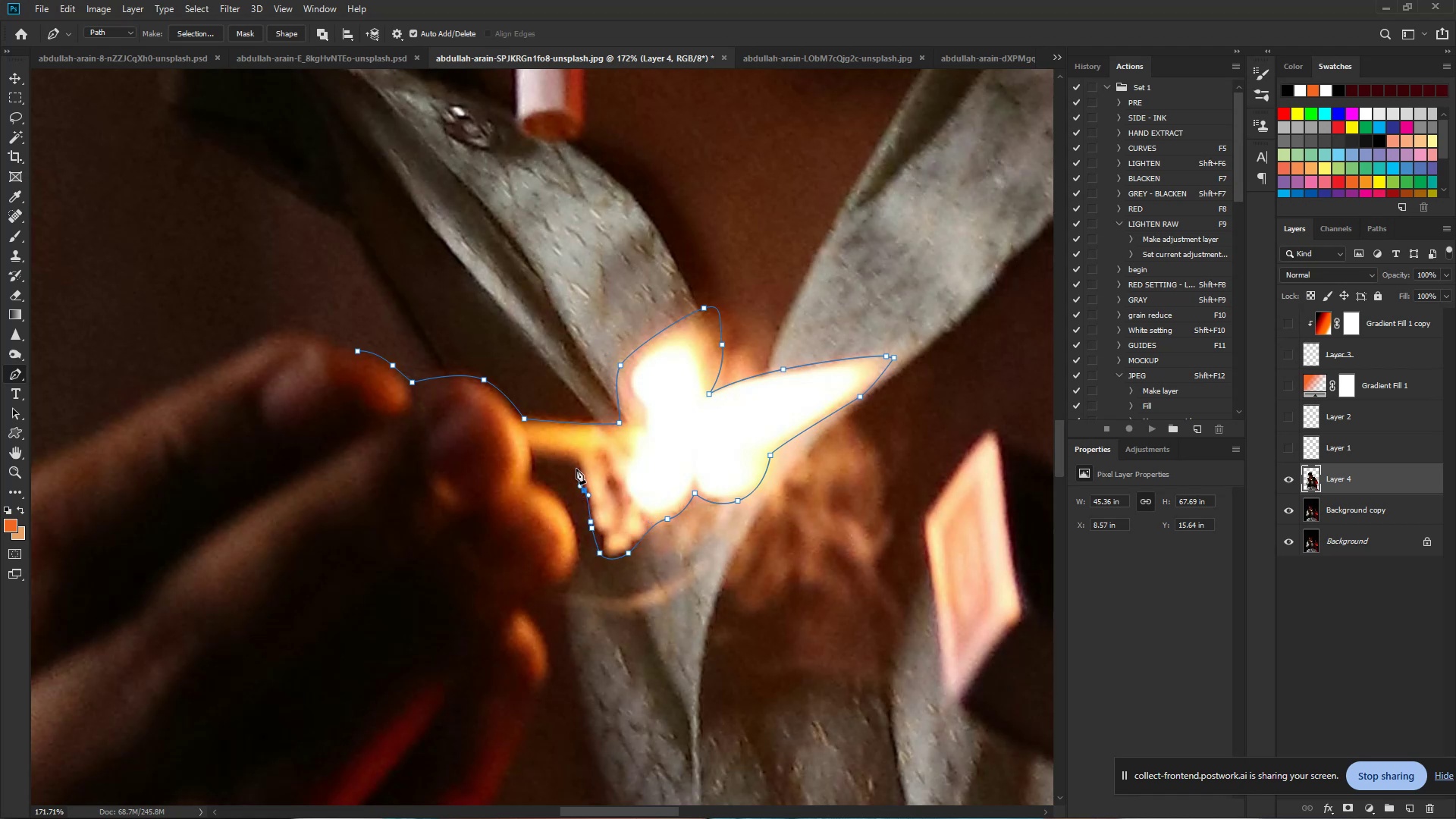 
left_click([576, 468])
 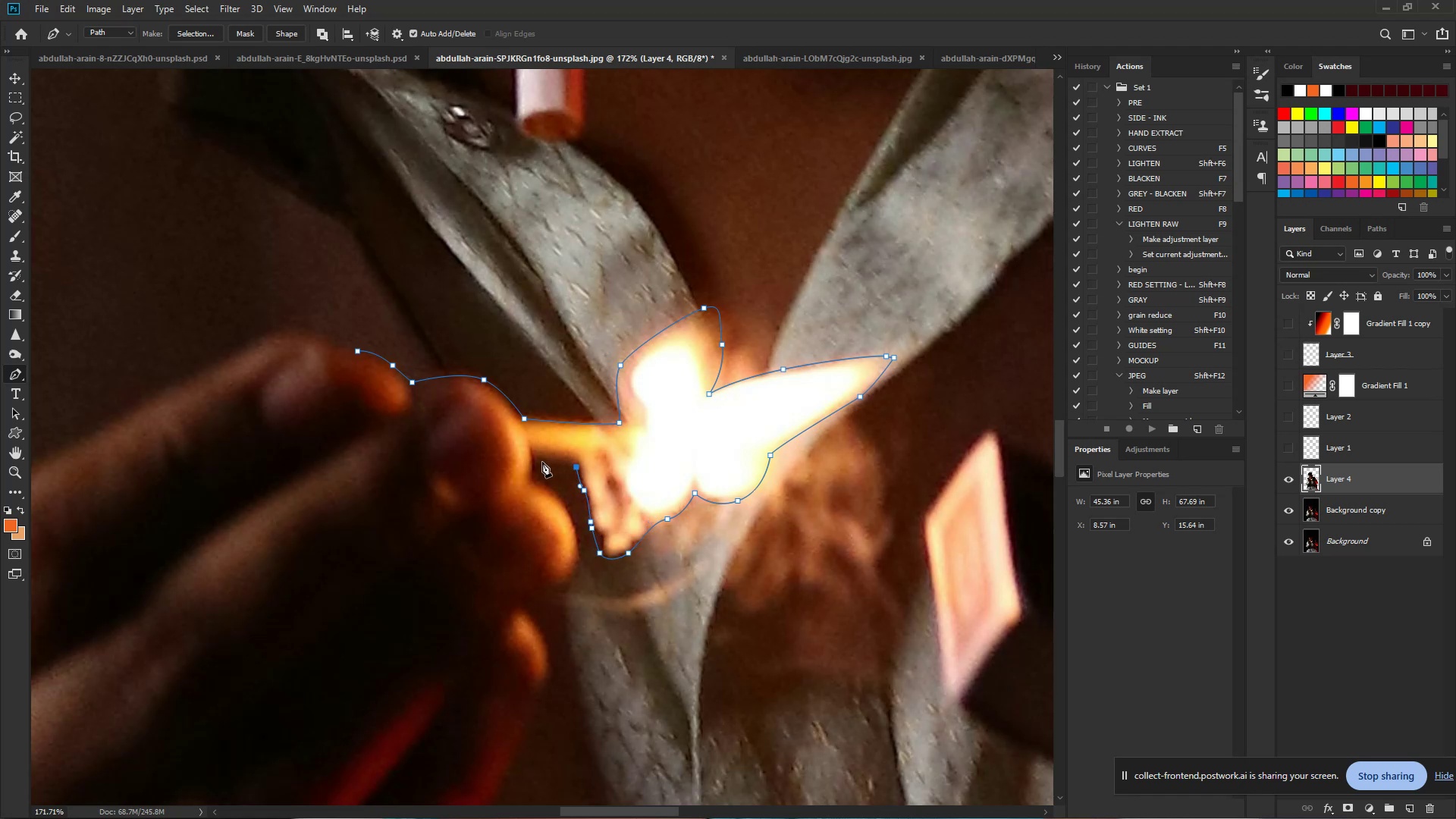 
left_click([536, 460])
 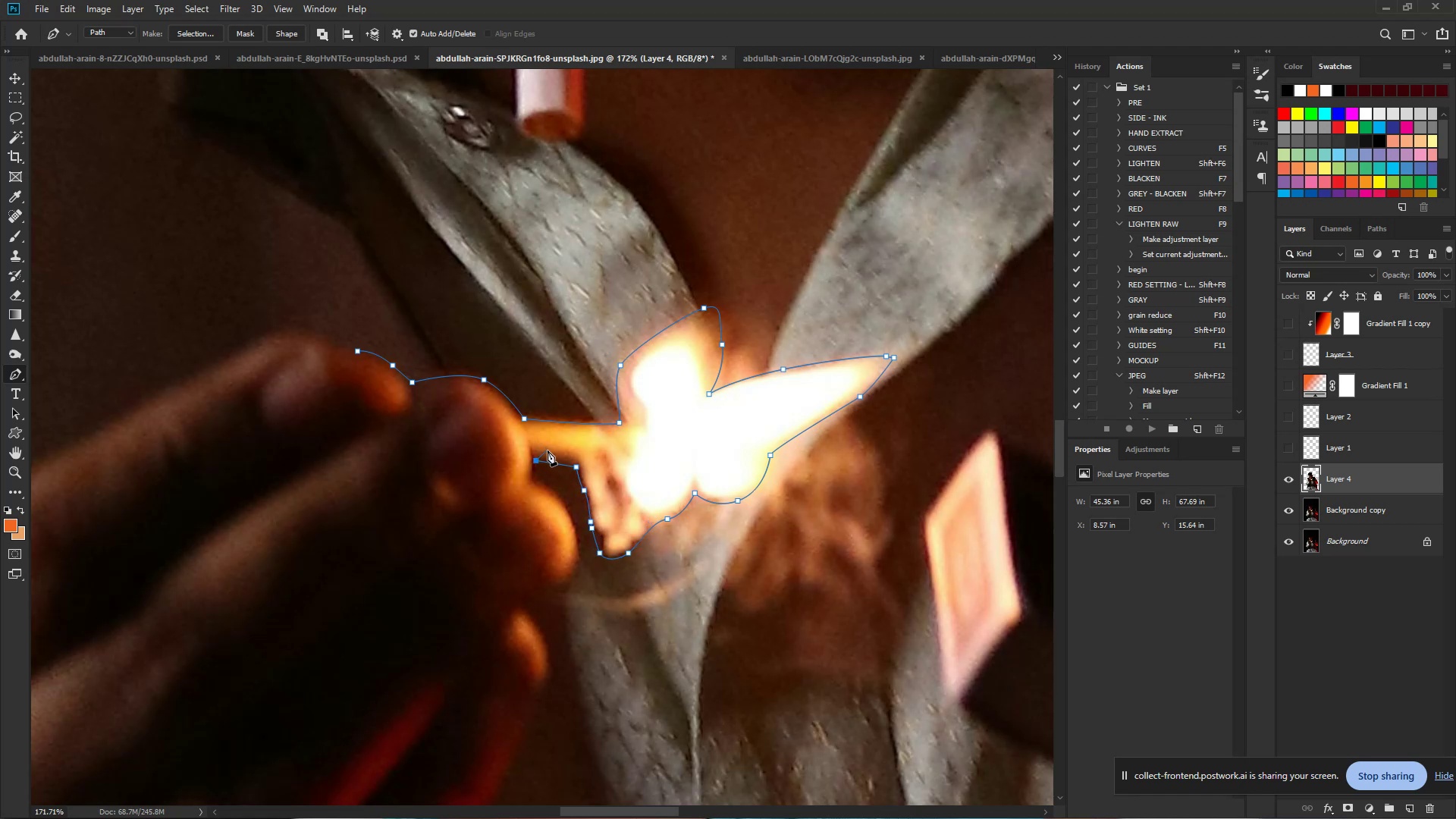 
hold_key(key=ControlLeft, duration=0.66)
 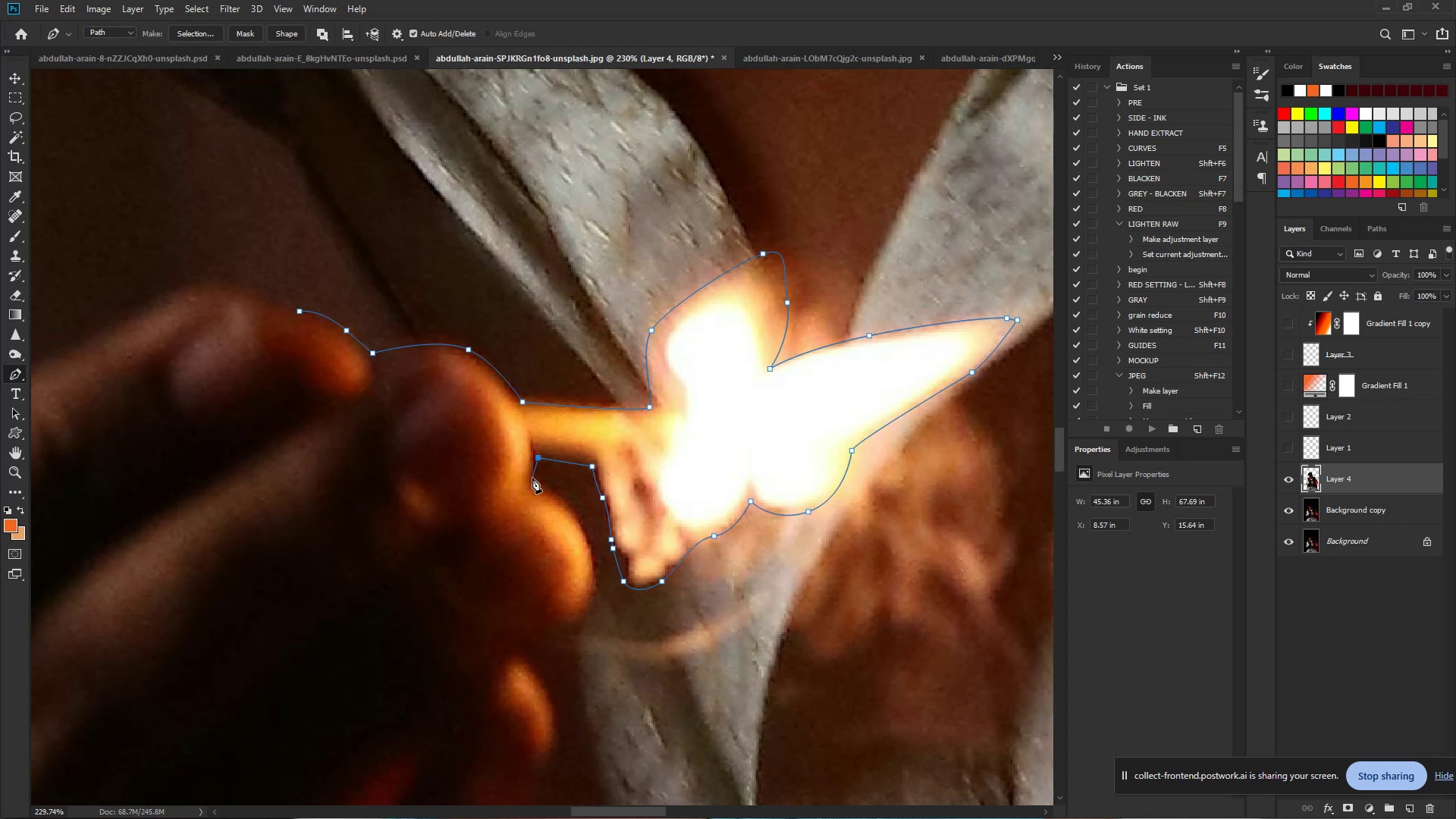 
hold_key(key=Space, duration=0.46)
 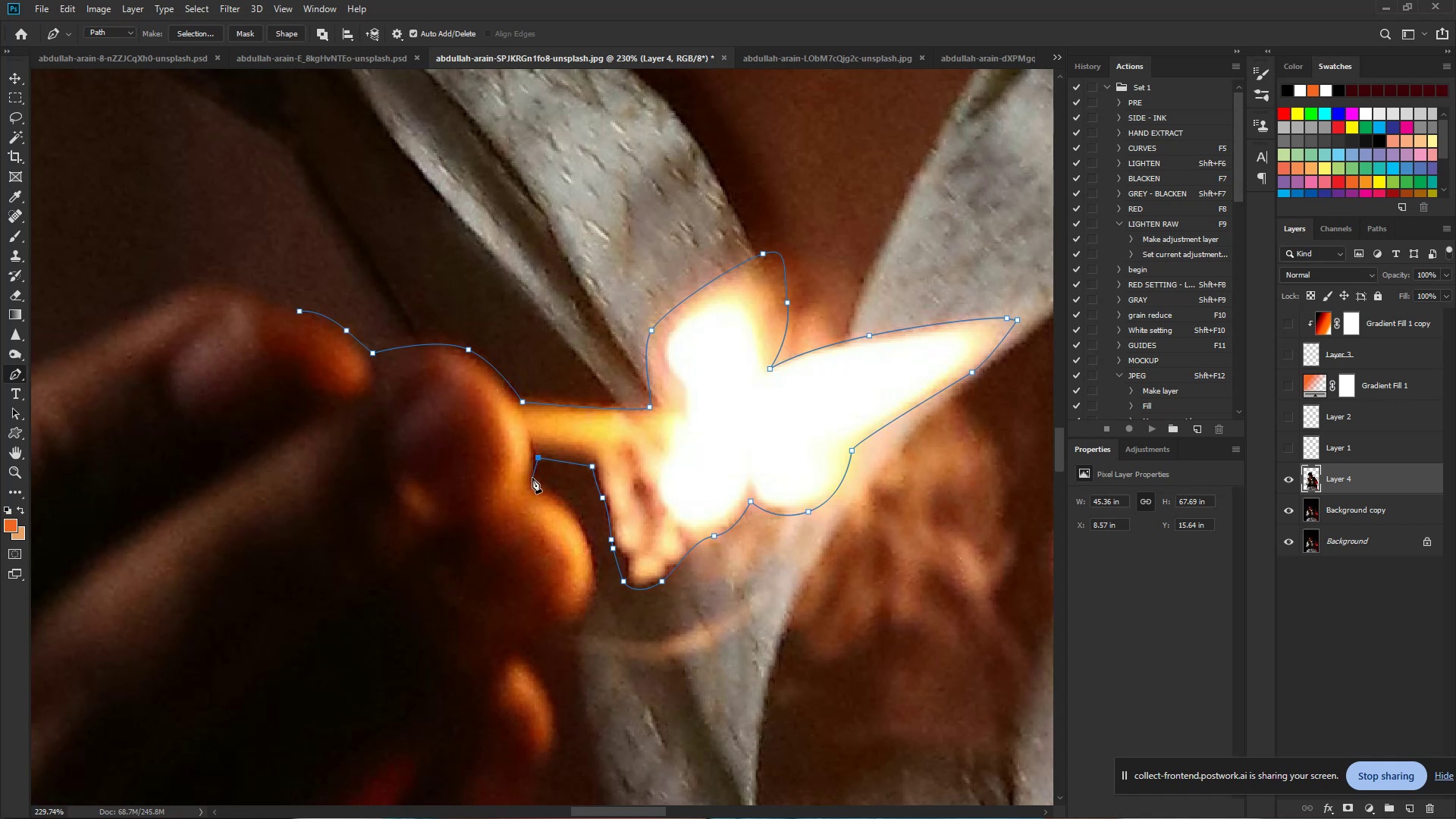 
left_click_drag(start_coordinate=[530, 469], to_coordinate=[555, 482])
 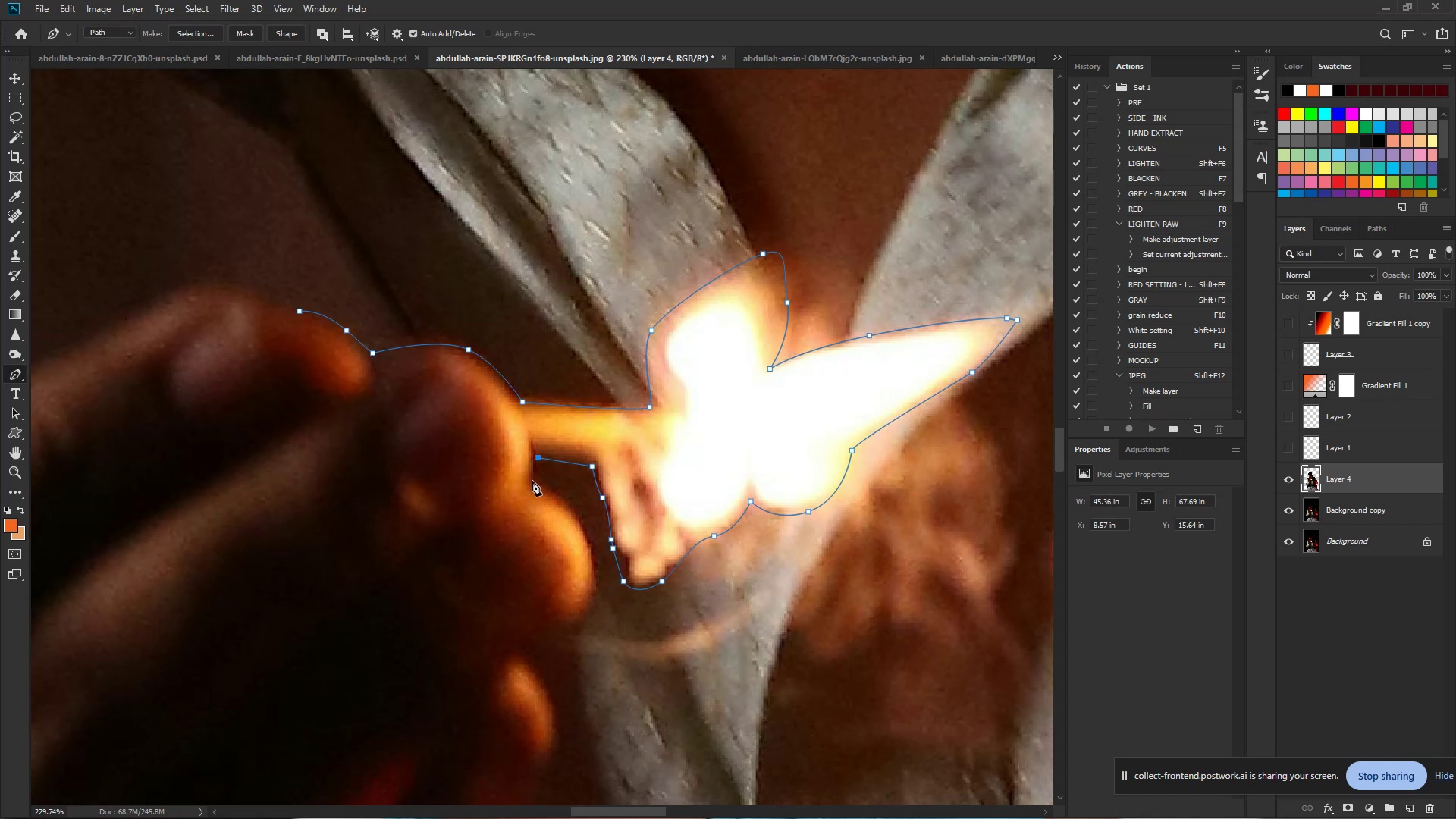 
double_click([533, 483])
 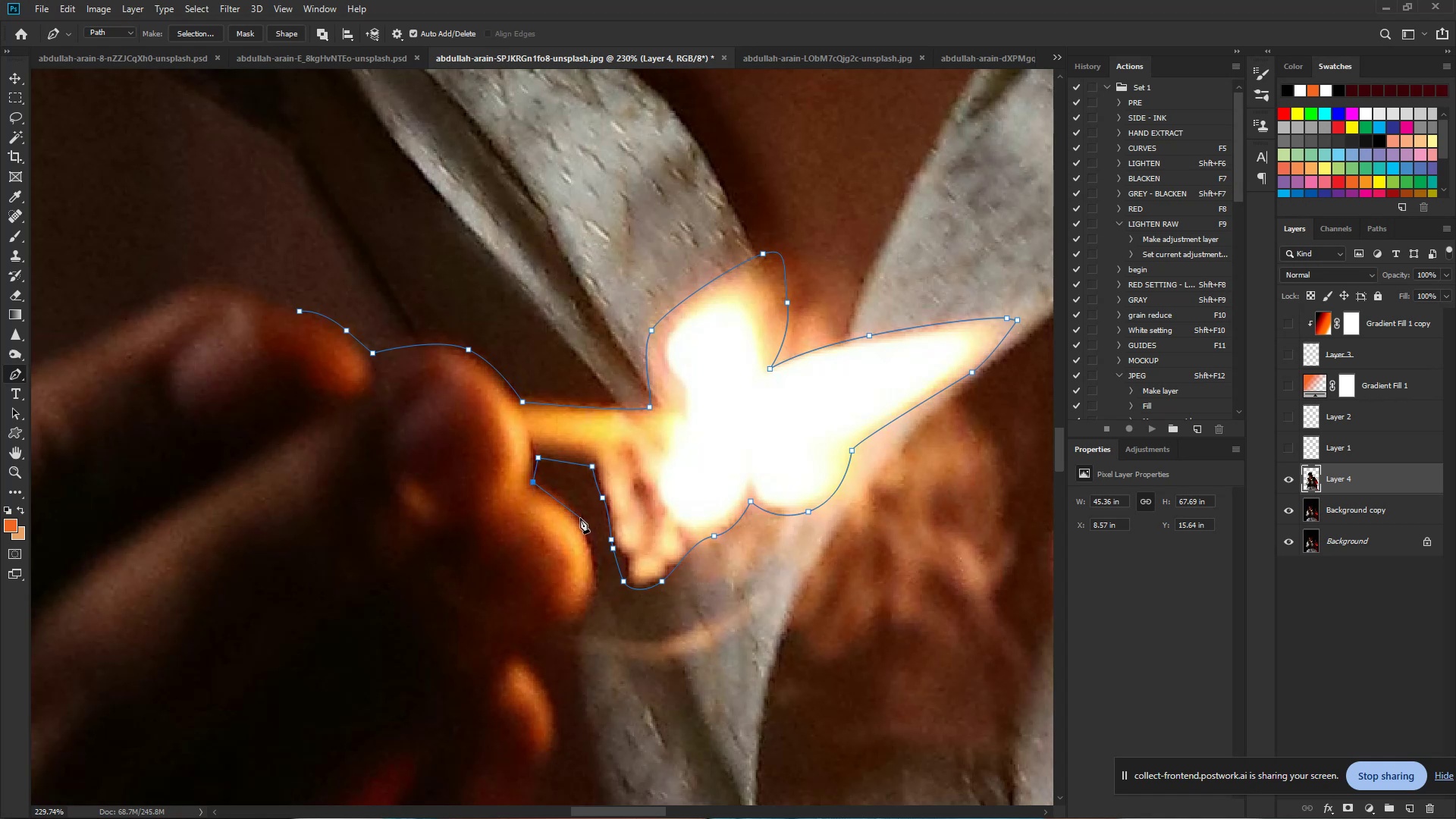 
left_click_drag(start_coordinate=[581, 519], to_coordinate=[598, 548])
 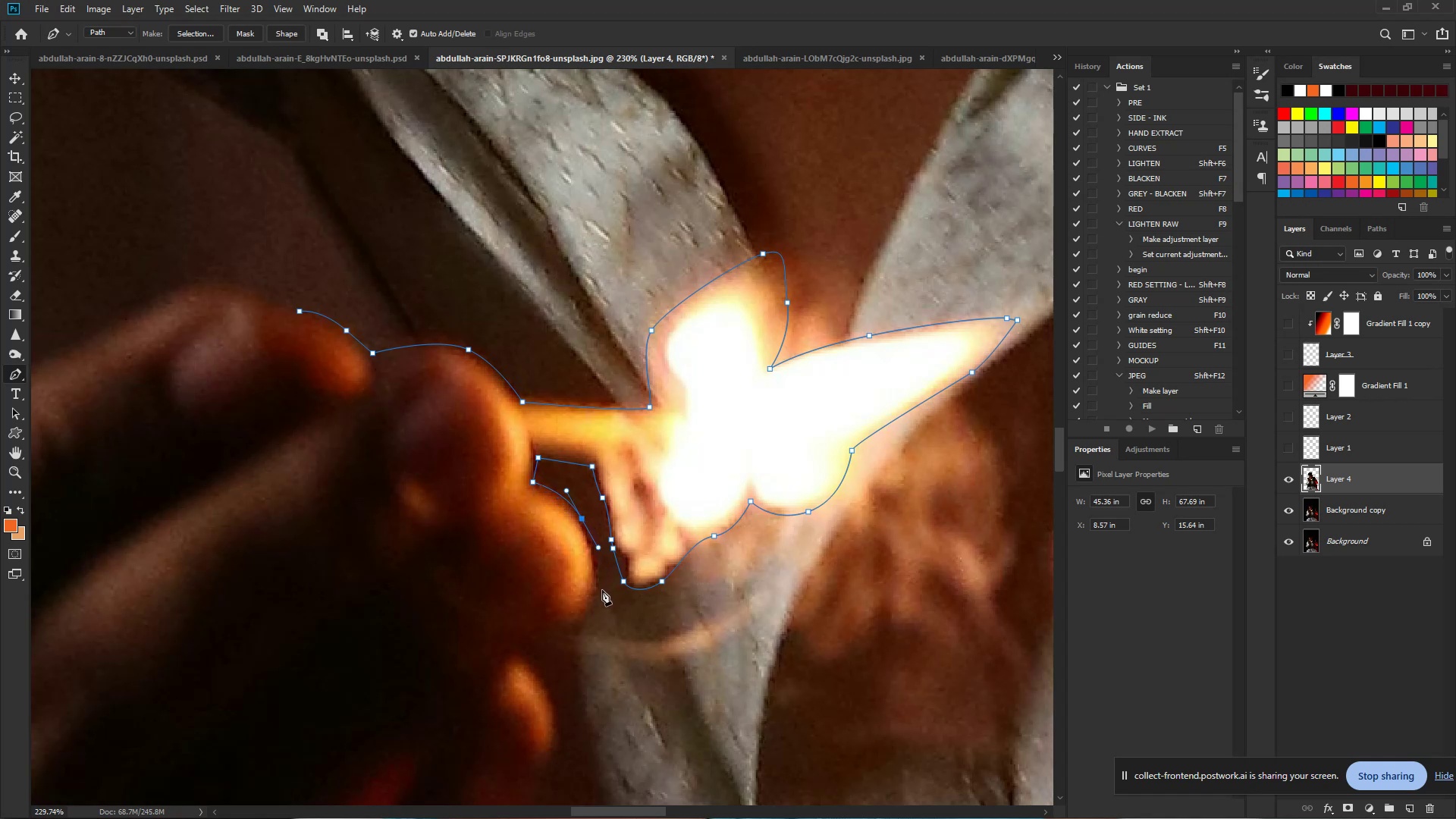 
left_click_drag(start_coordinate=[597, 592], to_coordinate=[597, 605])
 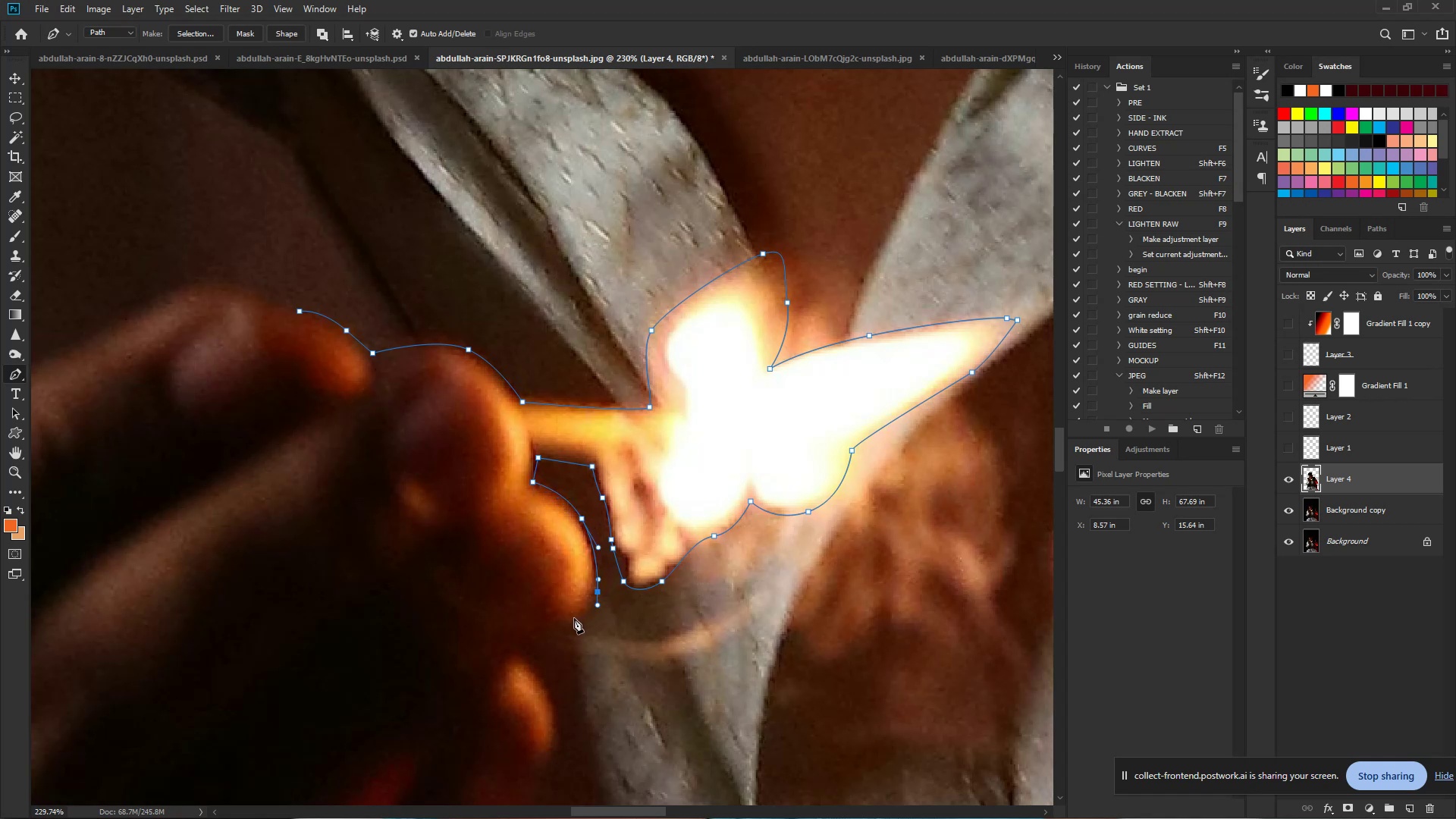 
left_click_drag(start_coordinate=[571, 621], to_coordinate=[563, 624])
 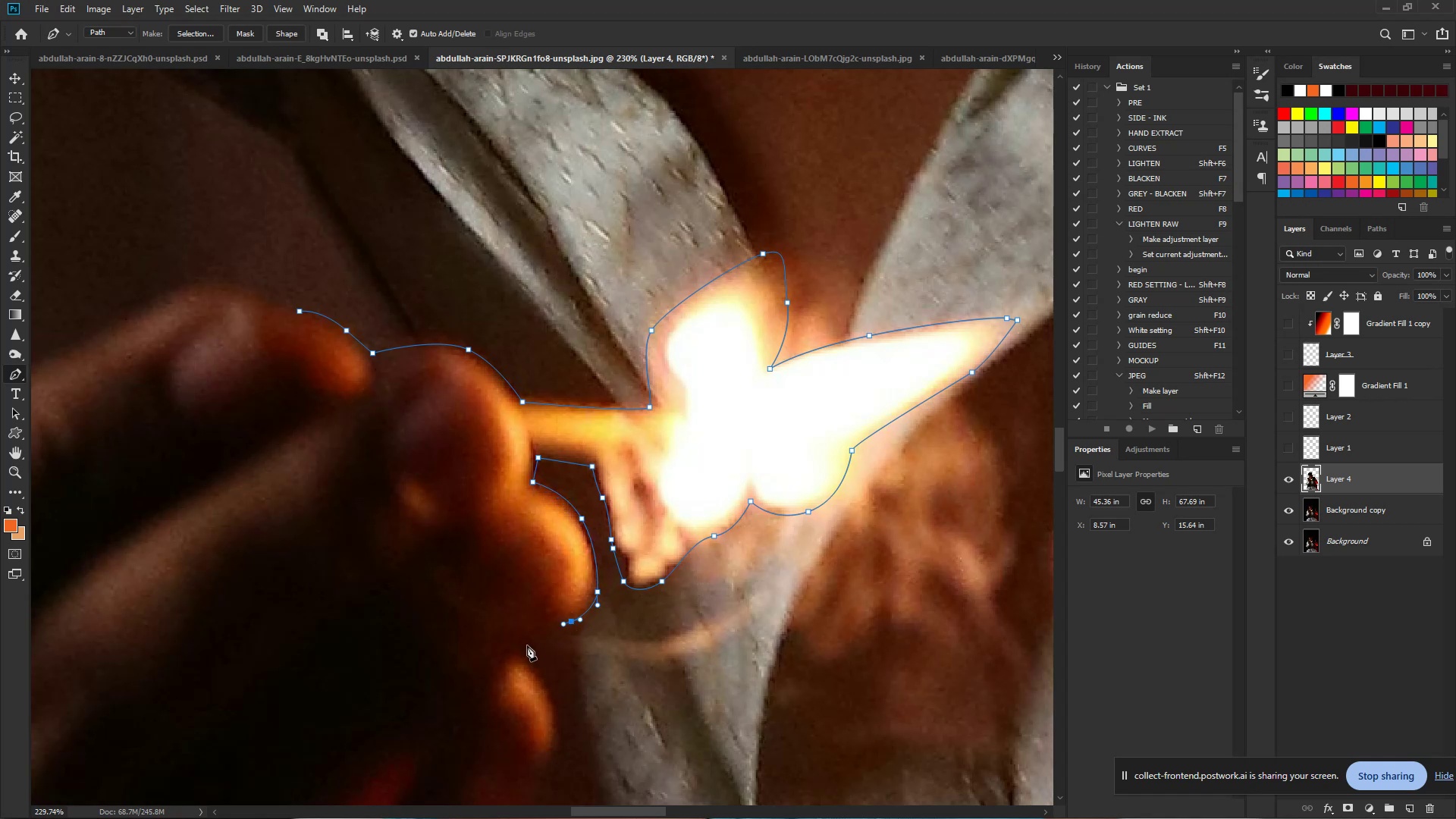 
left_click([523, 653])
 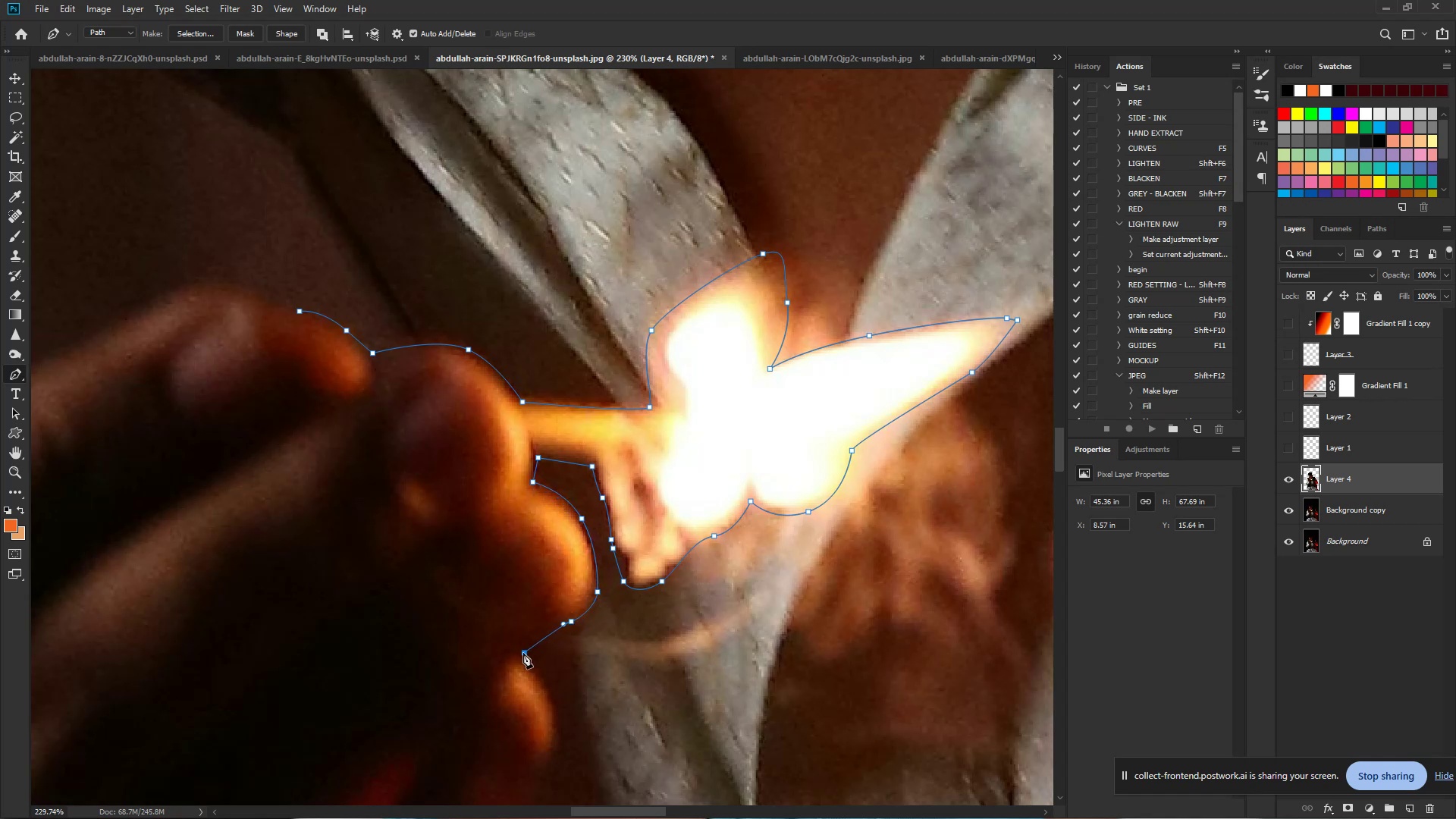 
hold_key(key=Space, duration=0.7)
 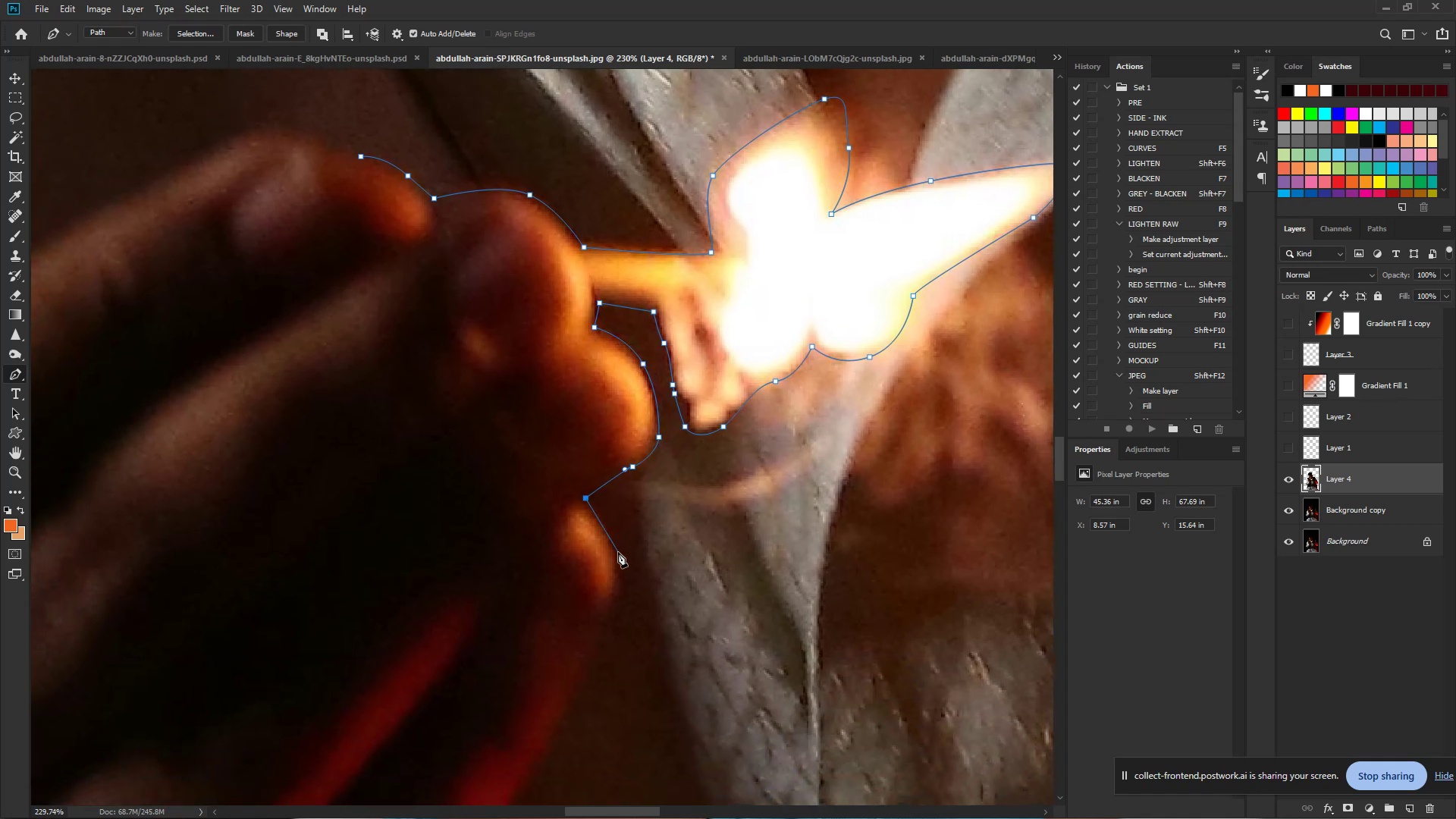 
left_click_drag(start_coordinate=[523, 653], to_coordinate=[585, 498])
 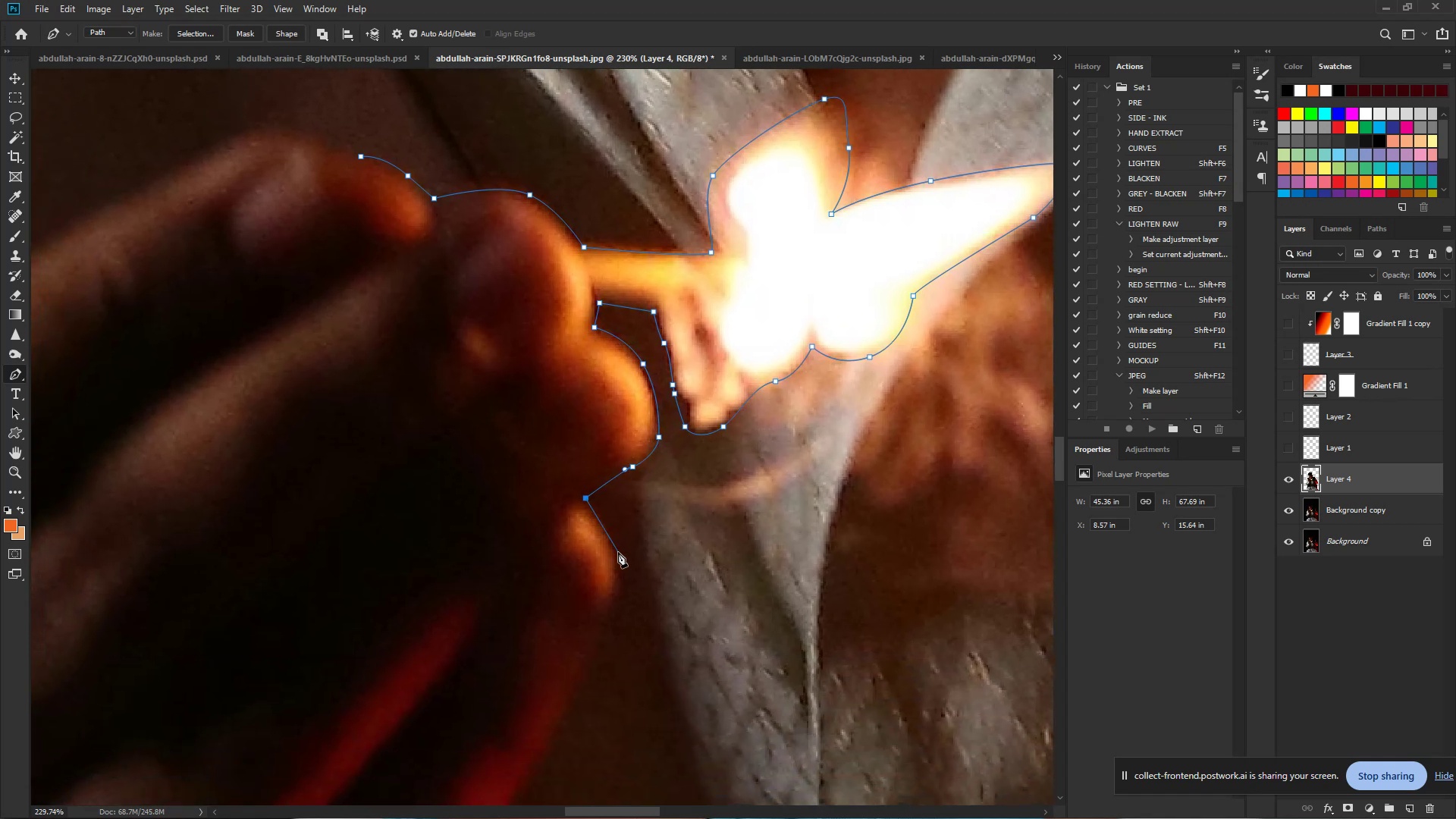 
left_click_drag(start_coordinate=[617, 555], to_coordinate=[625, 588])
 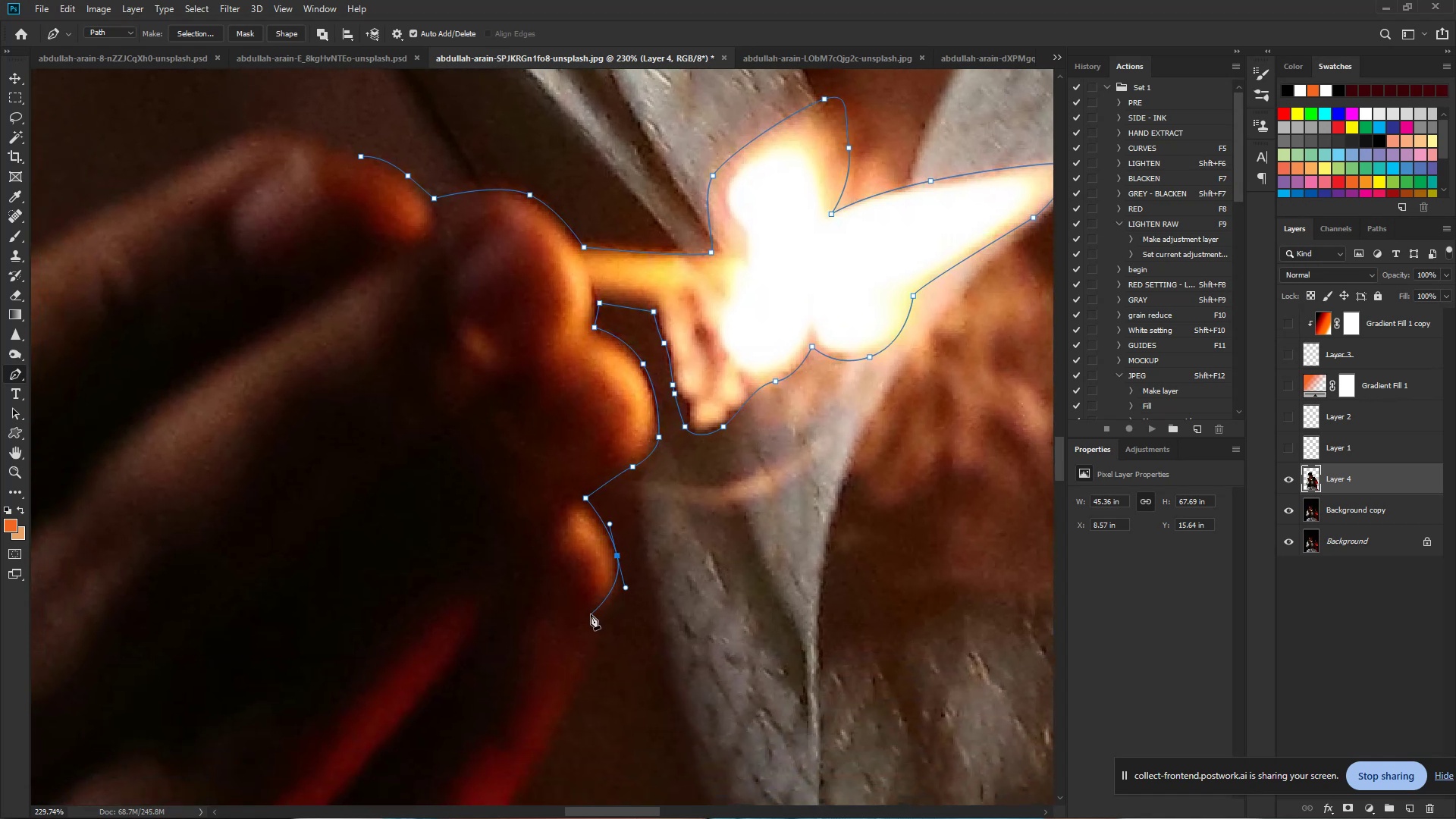 
left_click_drag(start_coordinate=[590, 610], to_coordinate=[577, 605])
 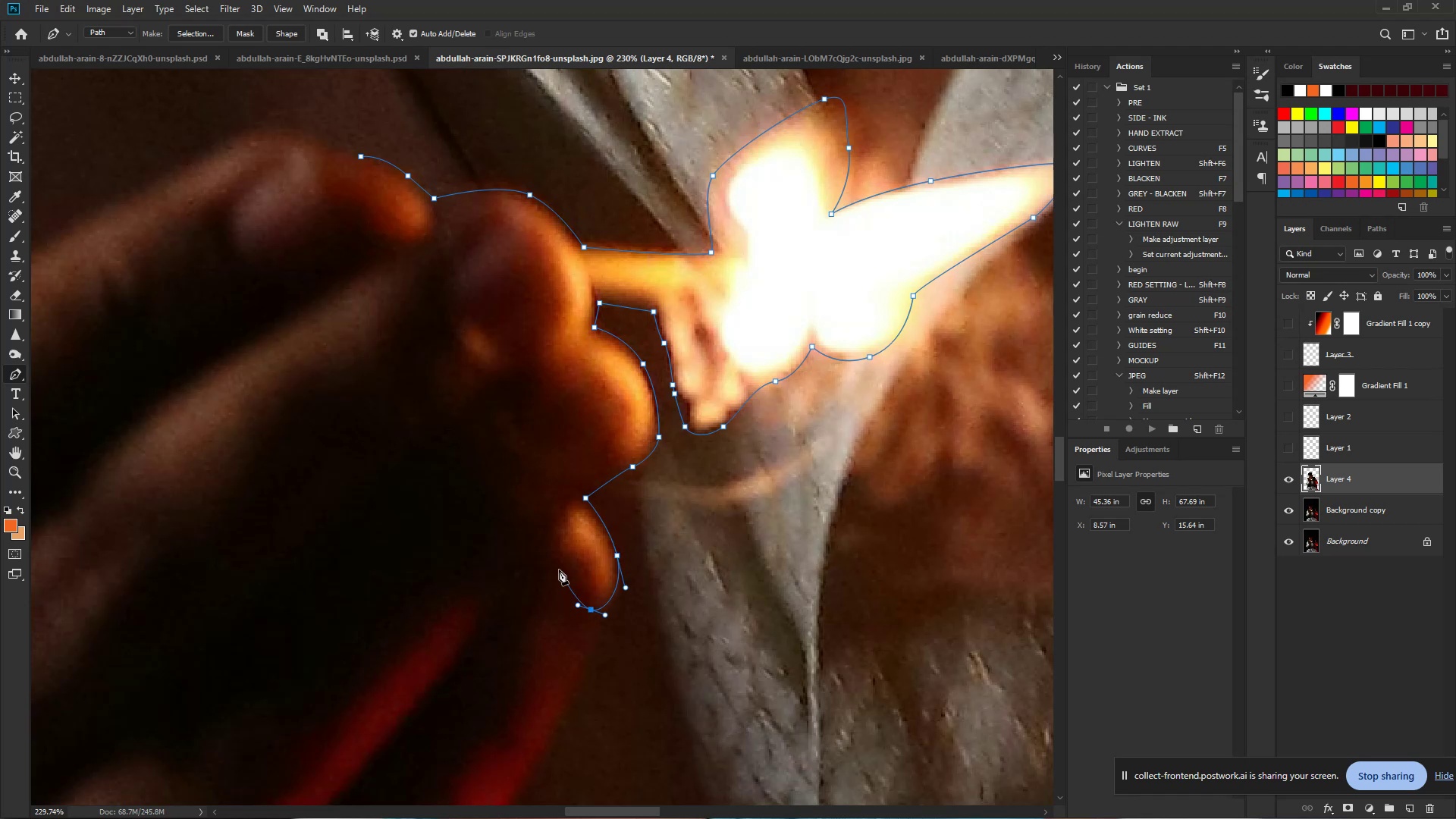 
left_click_drag(start_coordinate=[557, 563], to_coordinate=[548, 557])
 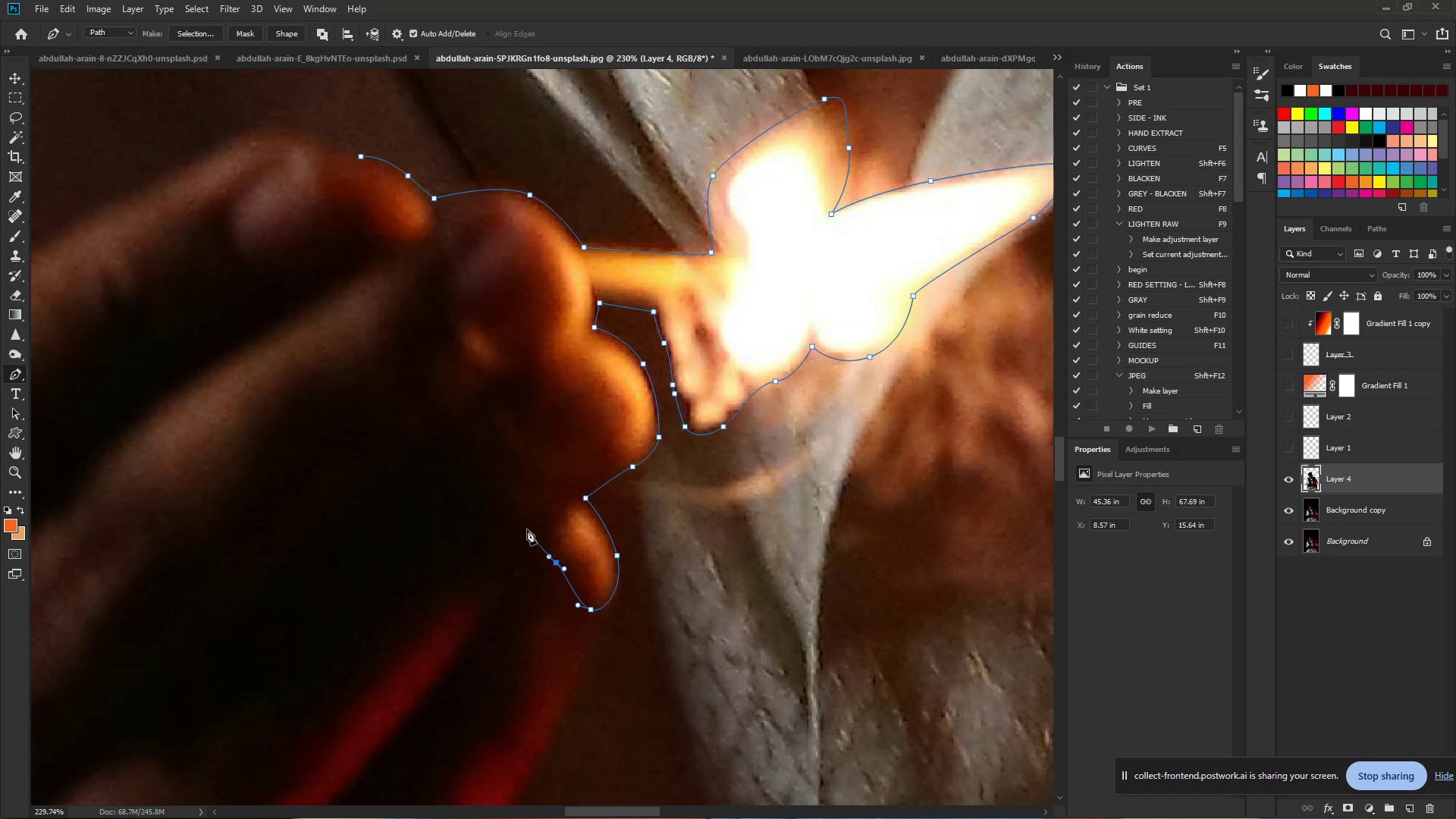 
left_click_drag(start_coordinate=[520, 516], to_coordinate=[510, 506])
 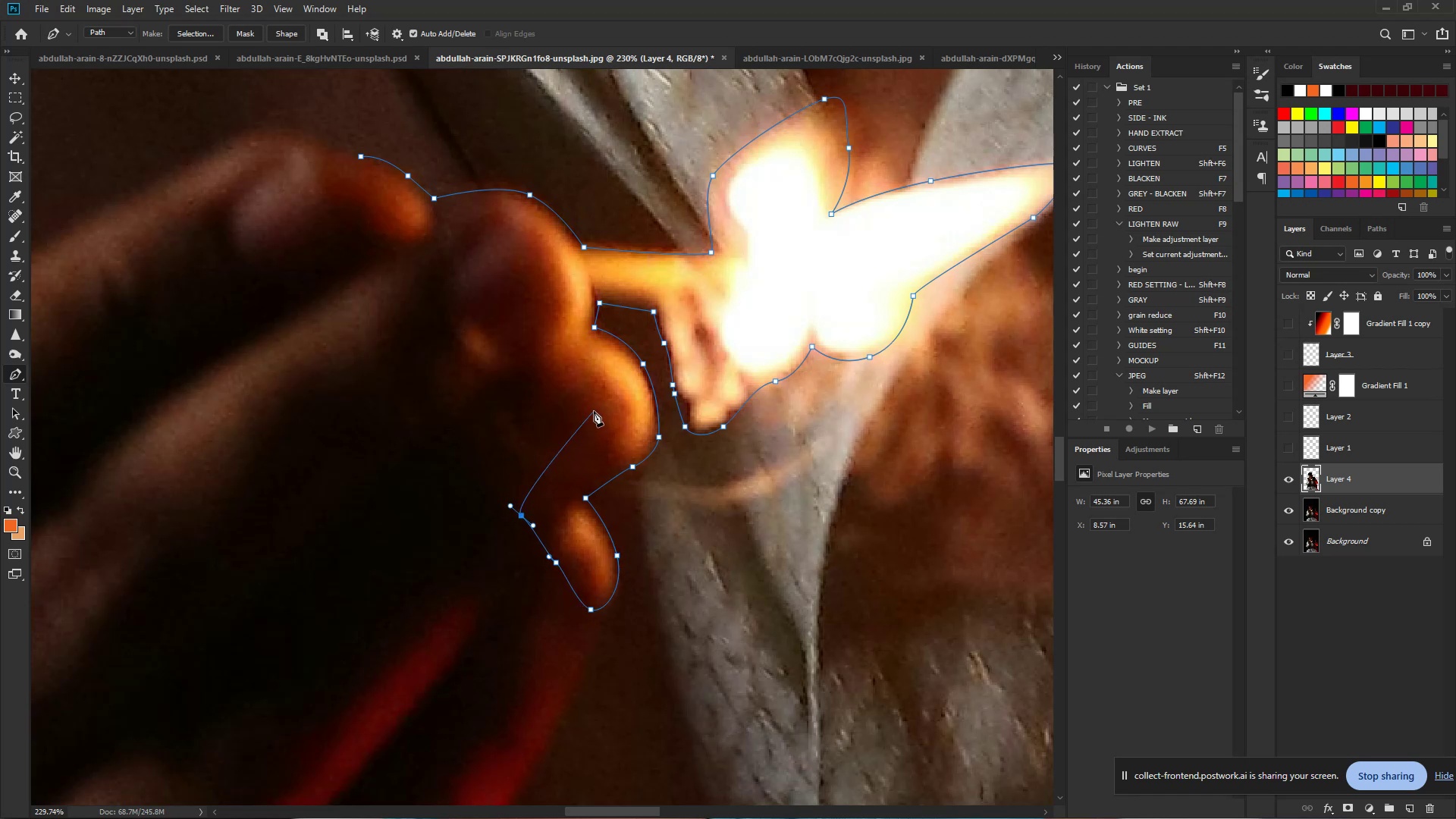 
left_click_drag(start_coordinate=[562, 404], to_coordinate=[557, 395])
 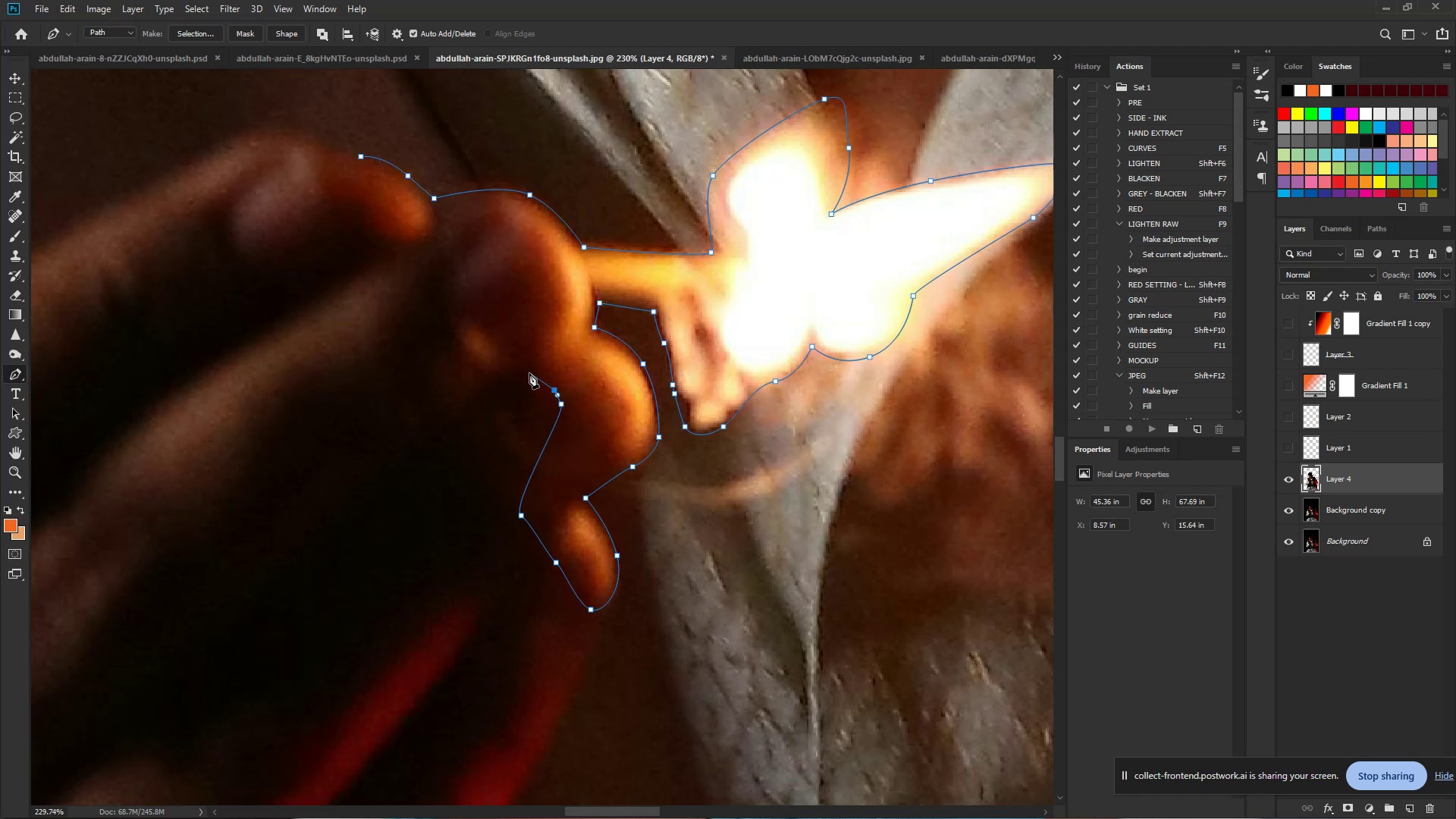 
left_click_drag(start_coordinate=[525, 365], to_coordinate=[524, 349])
 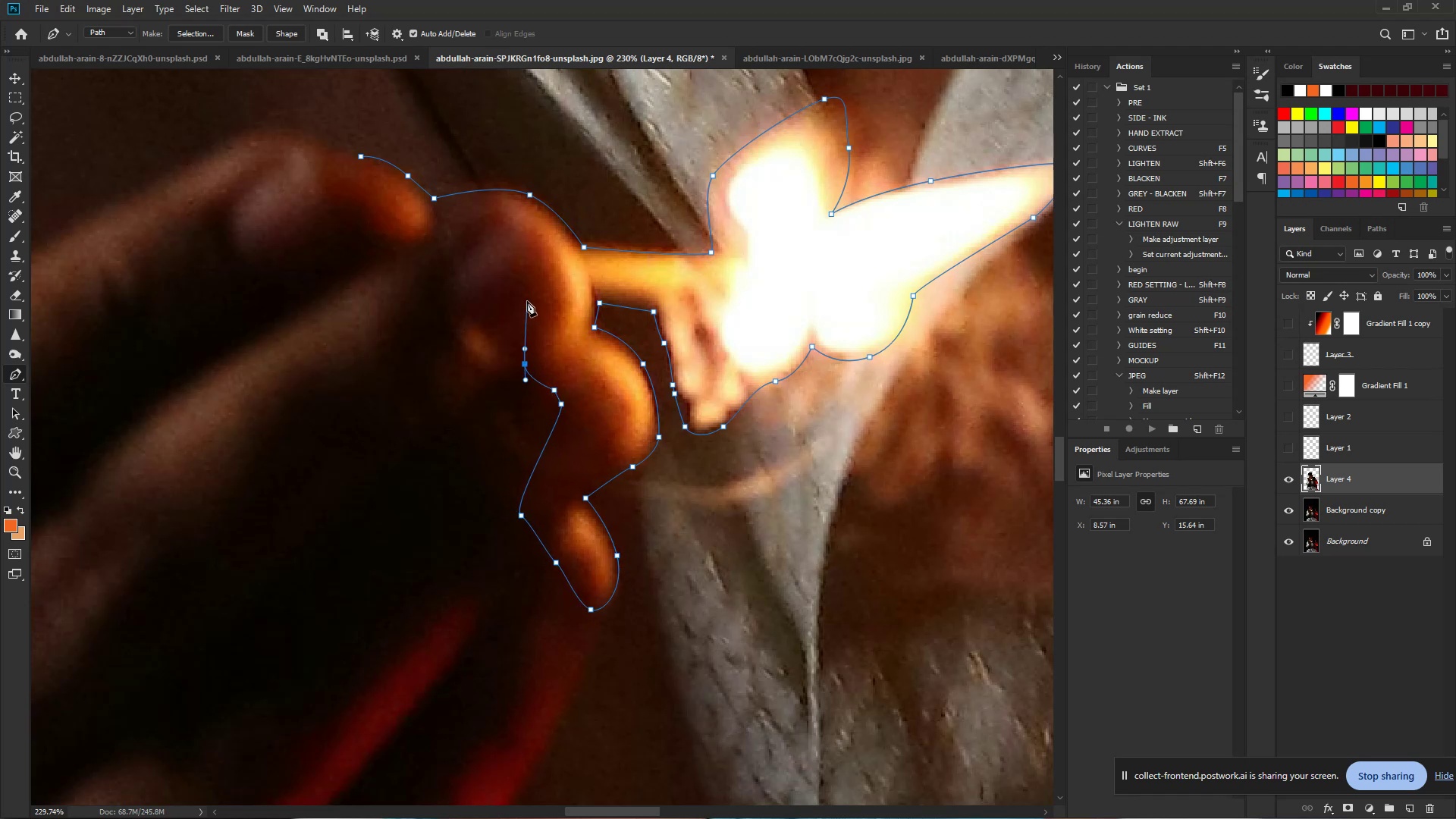 
left_click_drag(start_coordinate=[526, 290], to_coordinate=[515, 259])
 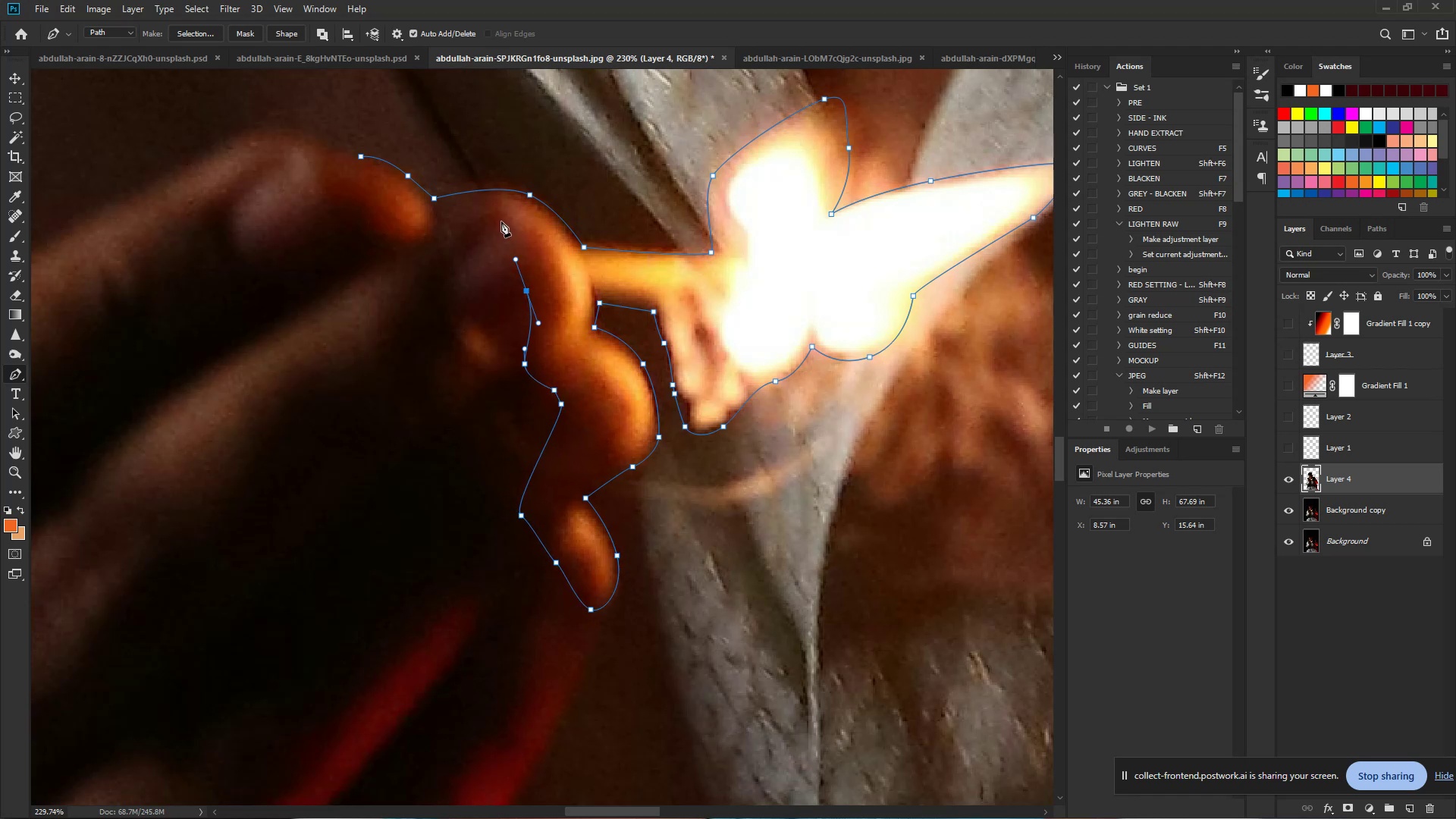 
left_click_drag(start_coordinate=[497, 215], to_coordinate=[493, 206])
 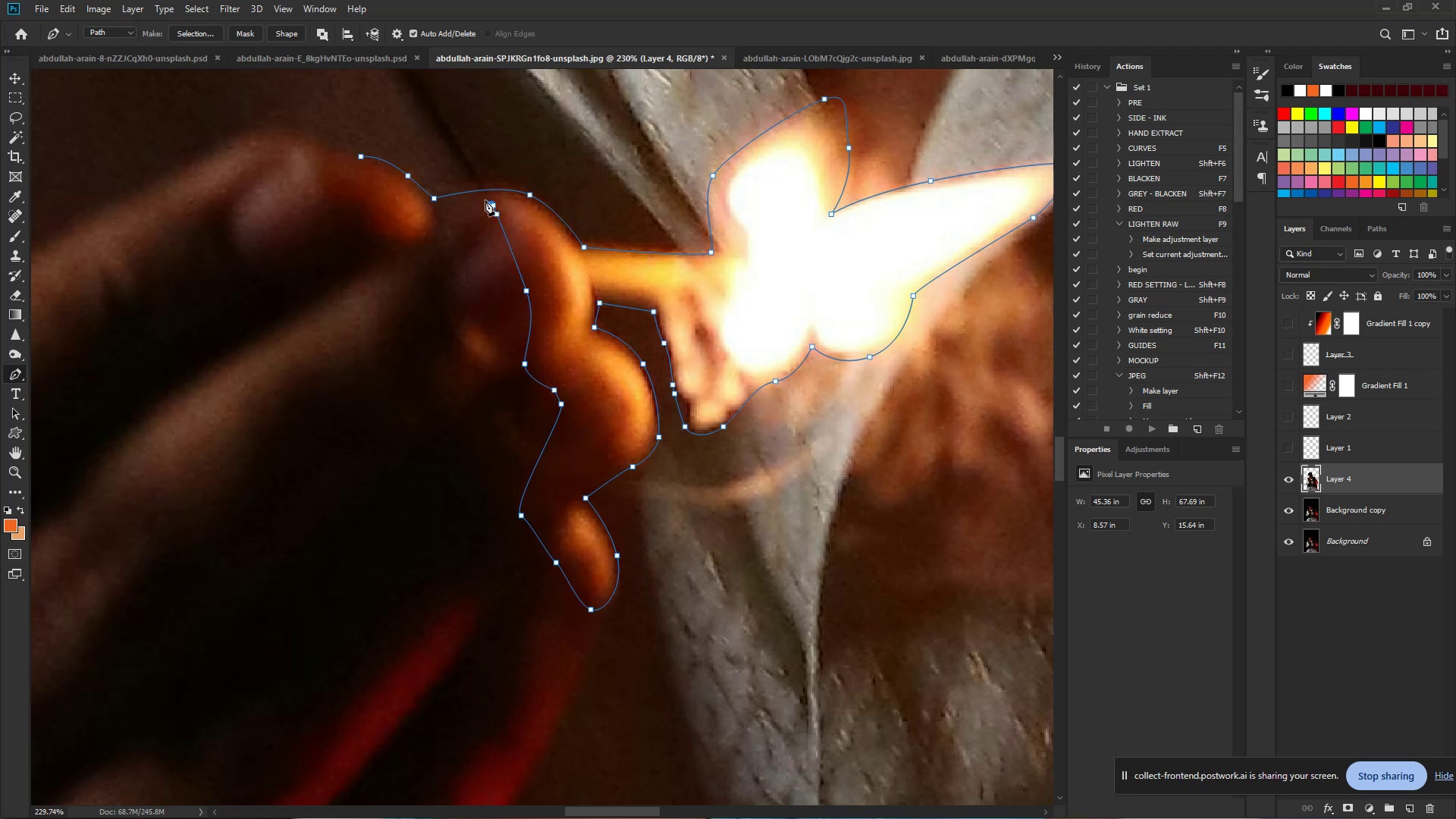 
left_click([482, 199])
 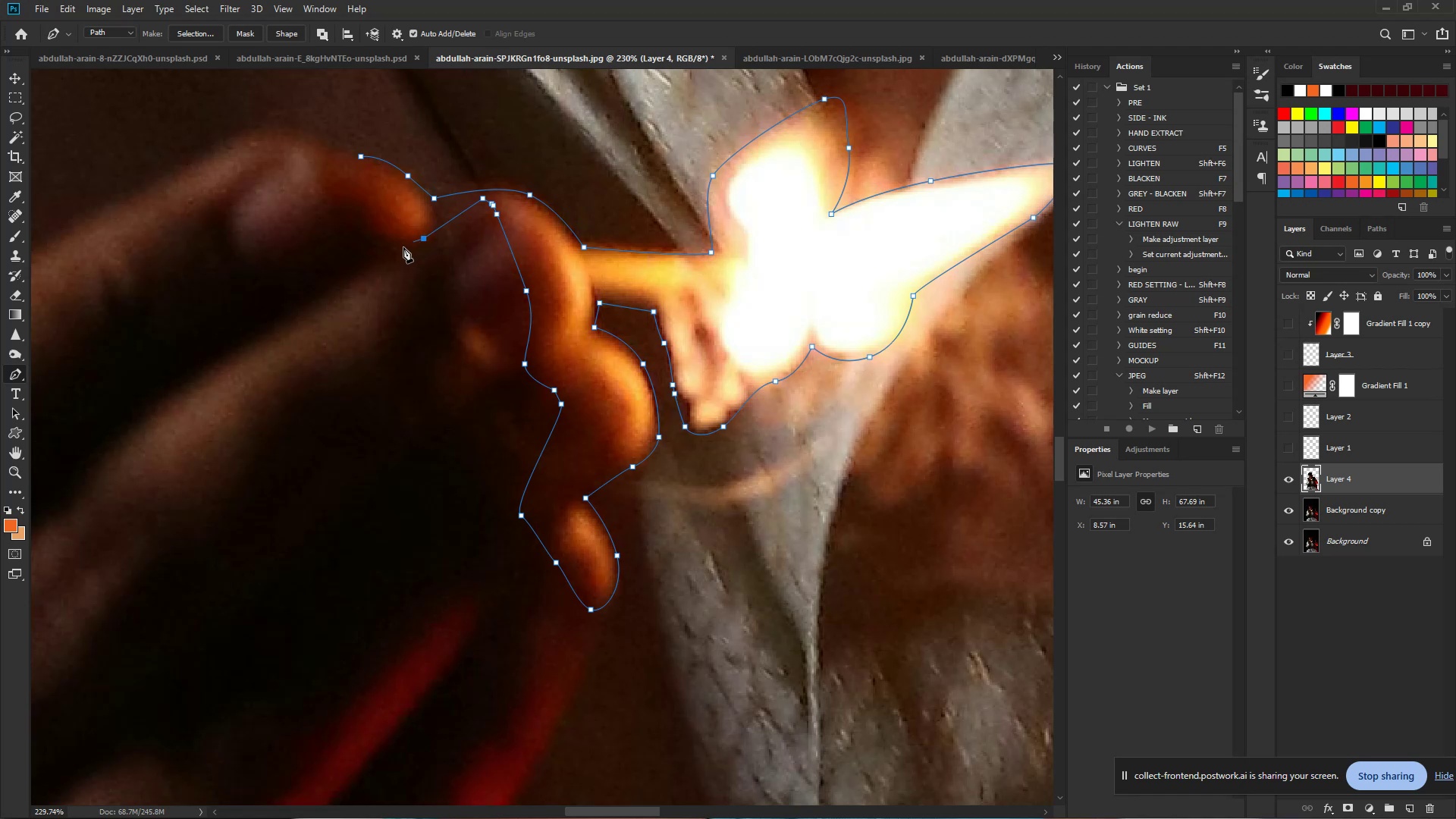 
left_click_drag(start_coordinate=[381, 239], to_coordinate=[373, 232])
 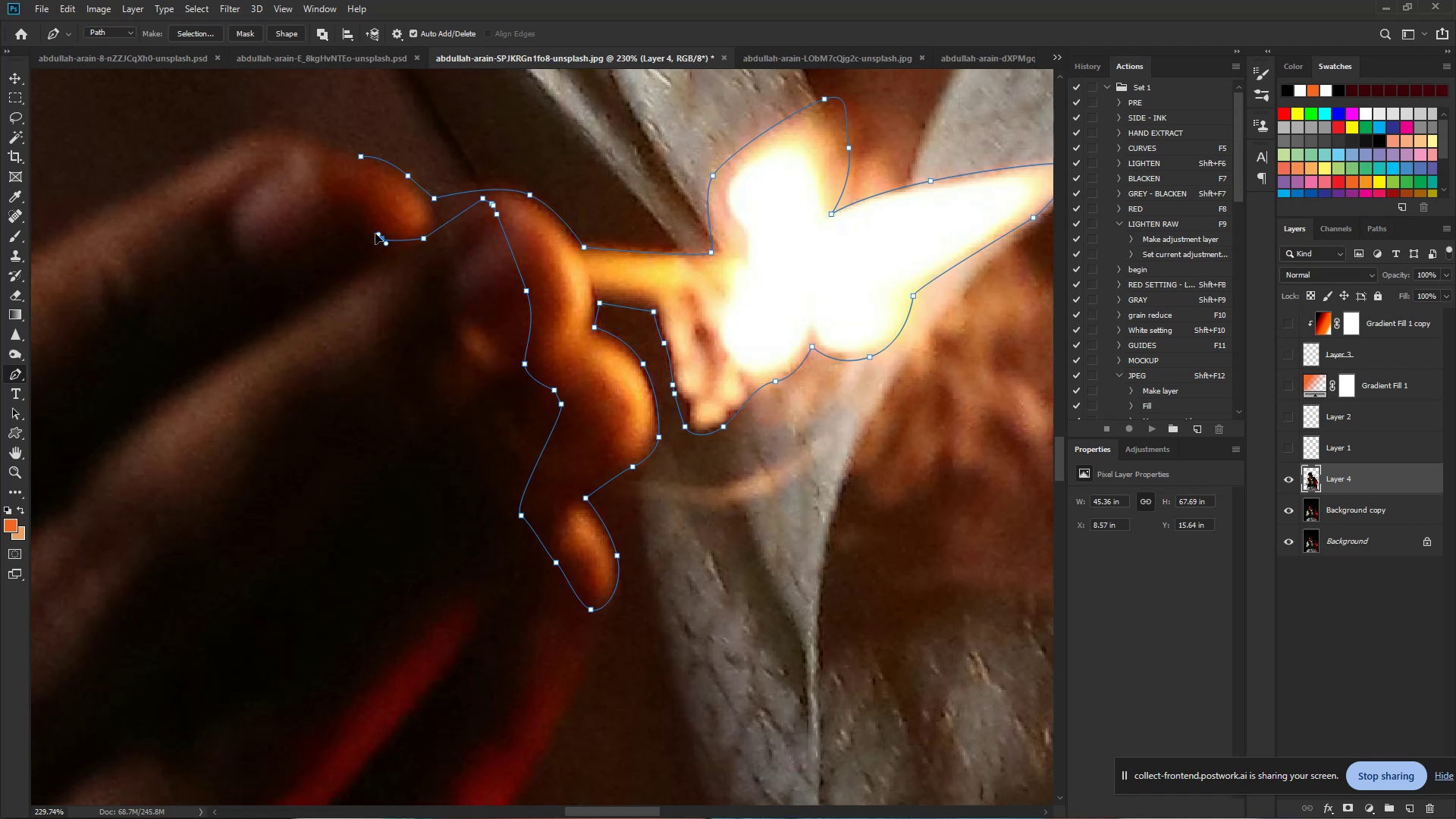 
double_click([368, 231])
 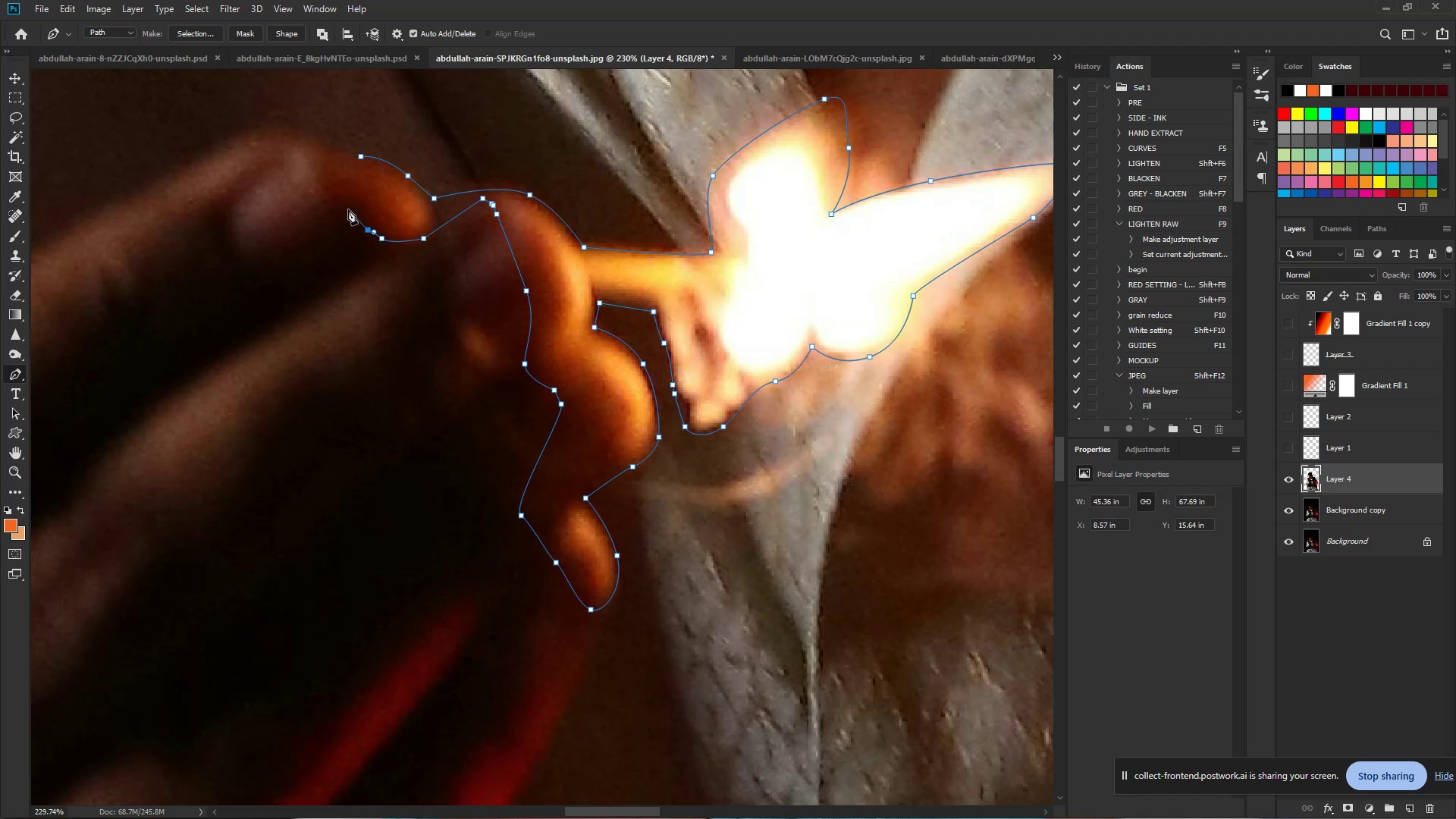 
left_click_drag(start_coordinate=[341, 199], to_coordinate=[314, 177])
 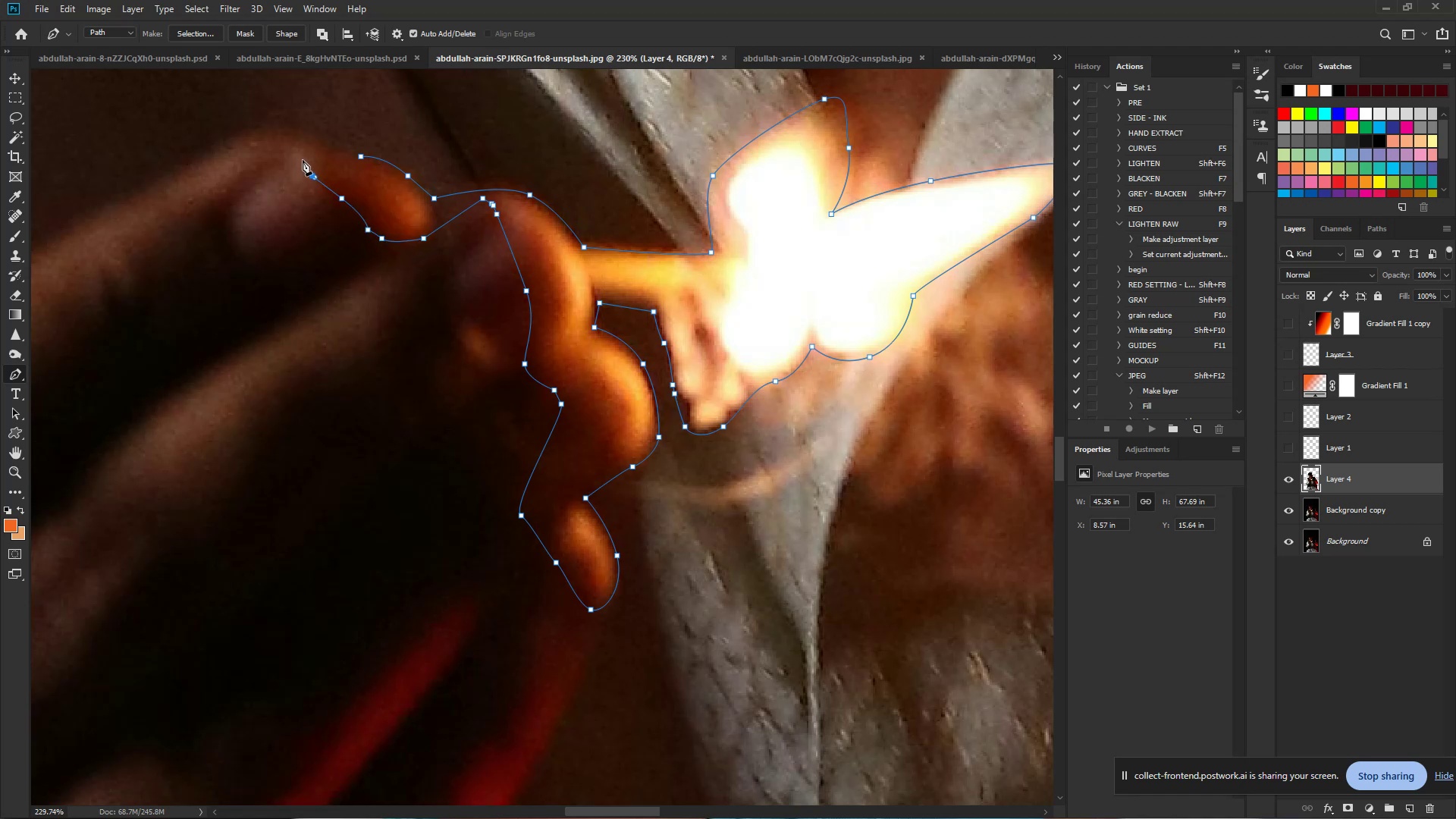 
left_click_drag(start_coordinate=[308, 152], to_coordinate=[322, 149])
 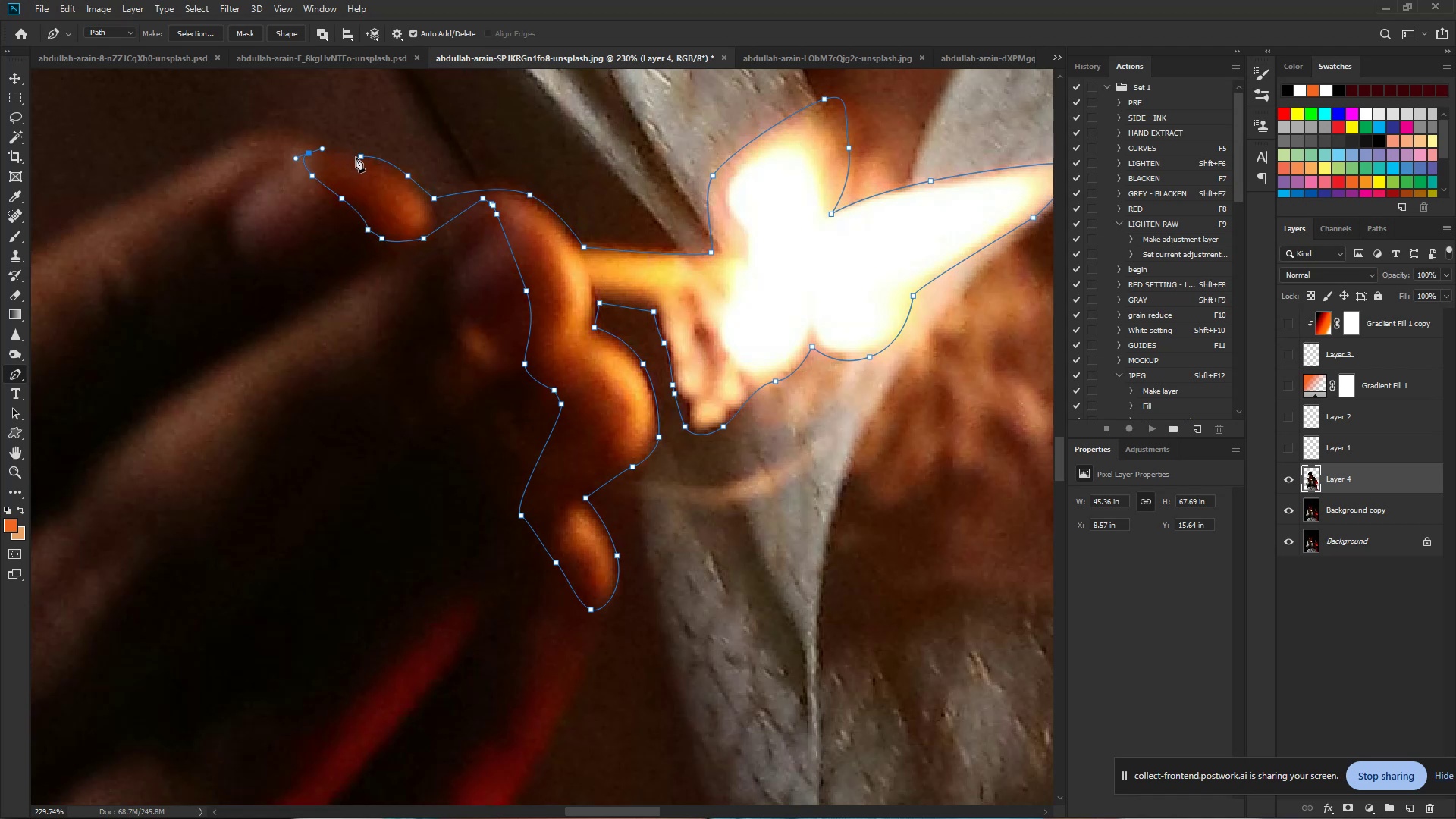 
left_click([358, 157])
 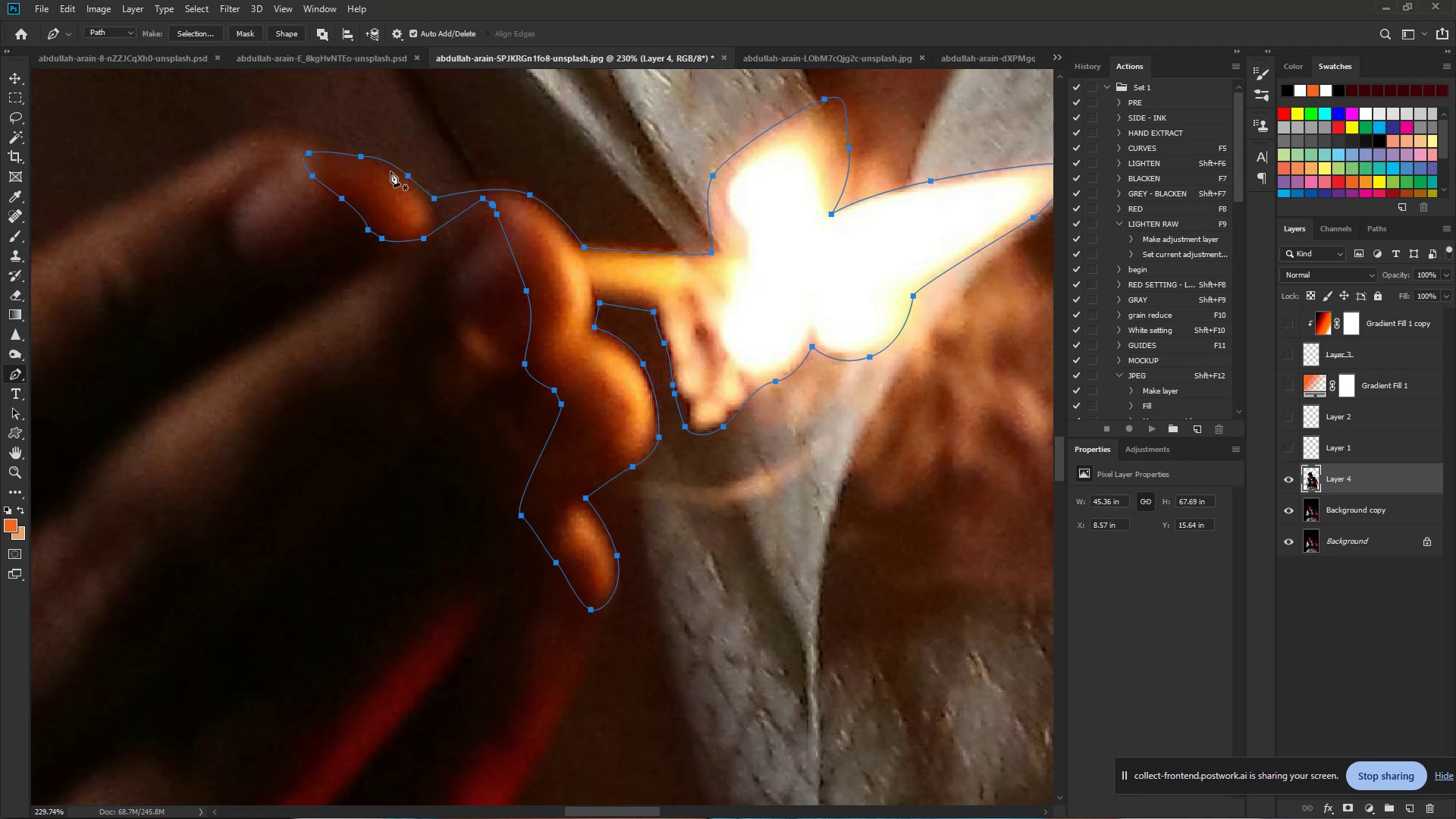 
hold_key(key=ControlLeft, duration=0.79)
 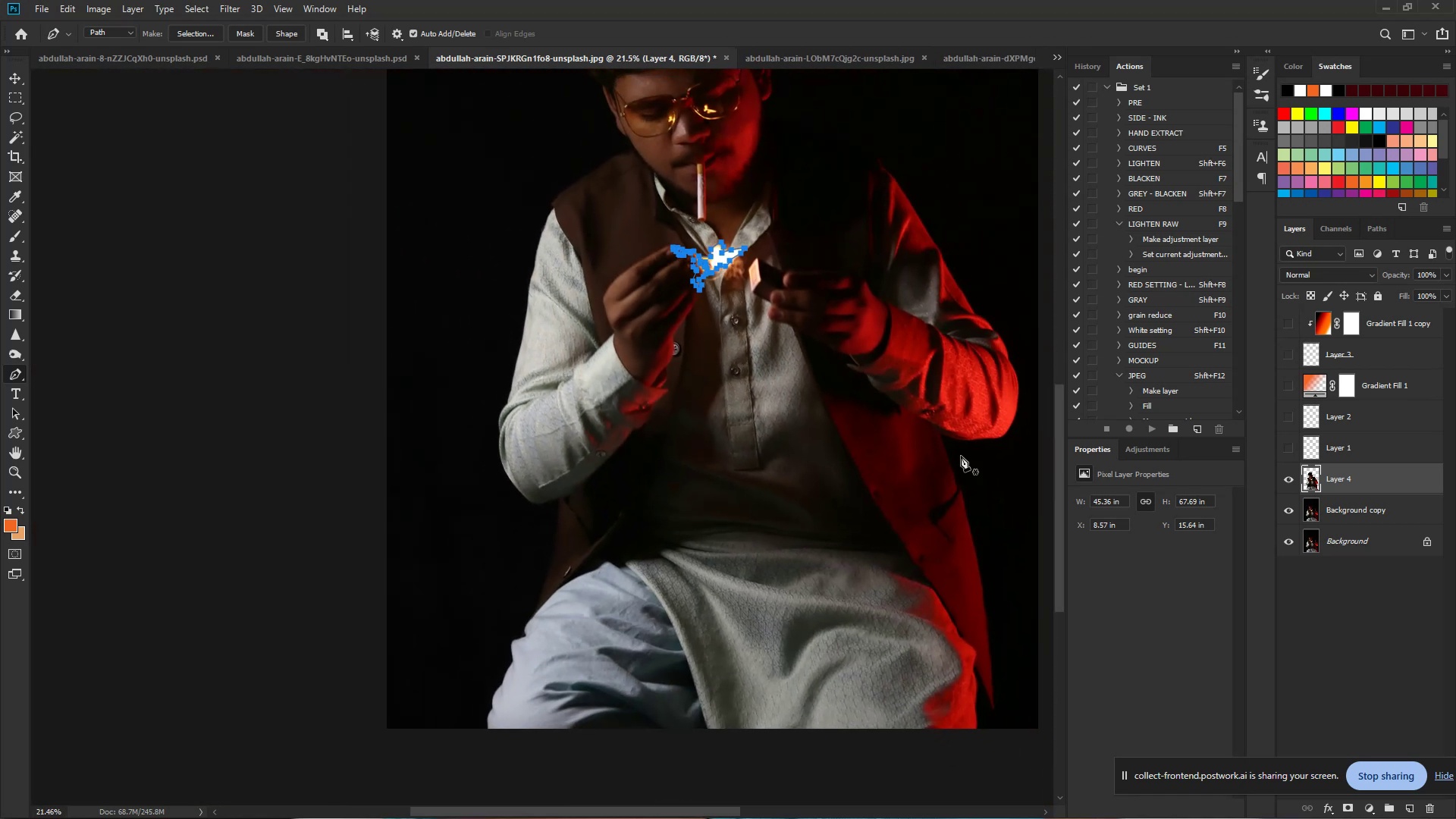 
hold_key(key=Space, duration=0.59)
 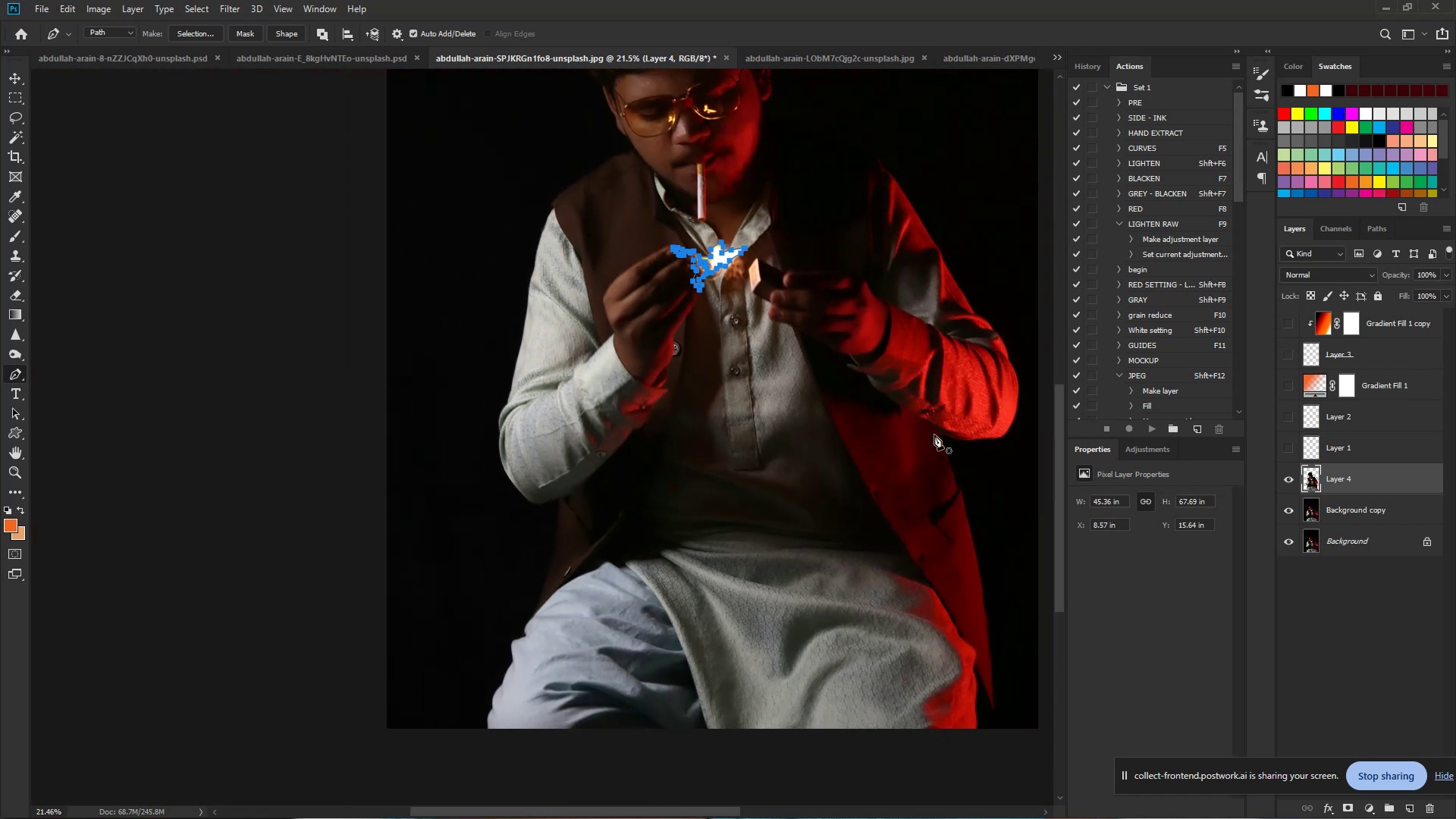 
left_click_drag(start_coordinate=[711, 257], to_coordinate=[570, 243])
 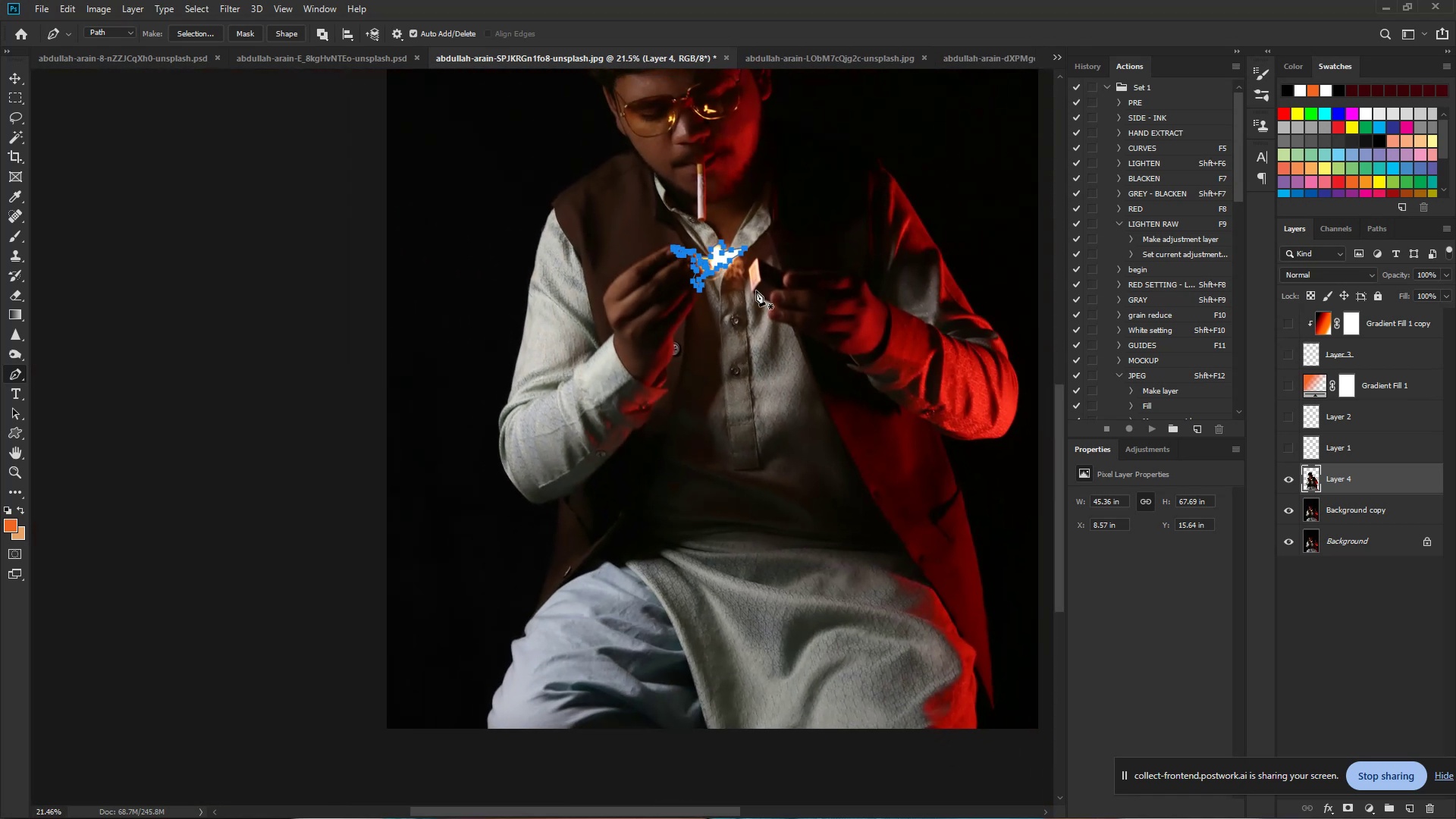 
hold_key(key=ControlLeft, duration=1.18)
 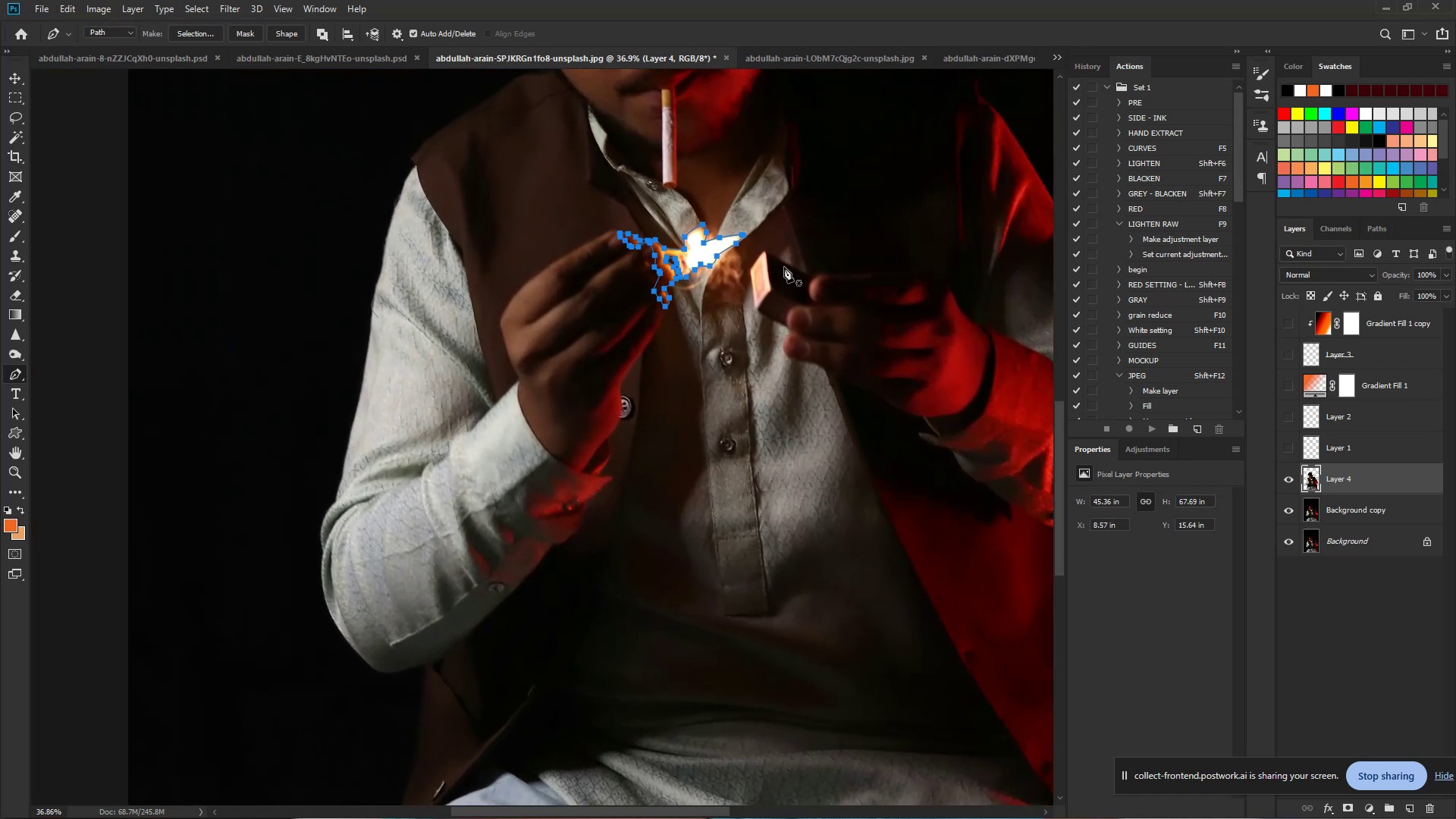 
hold_key(key=Space, duration=0.96)
 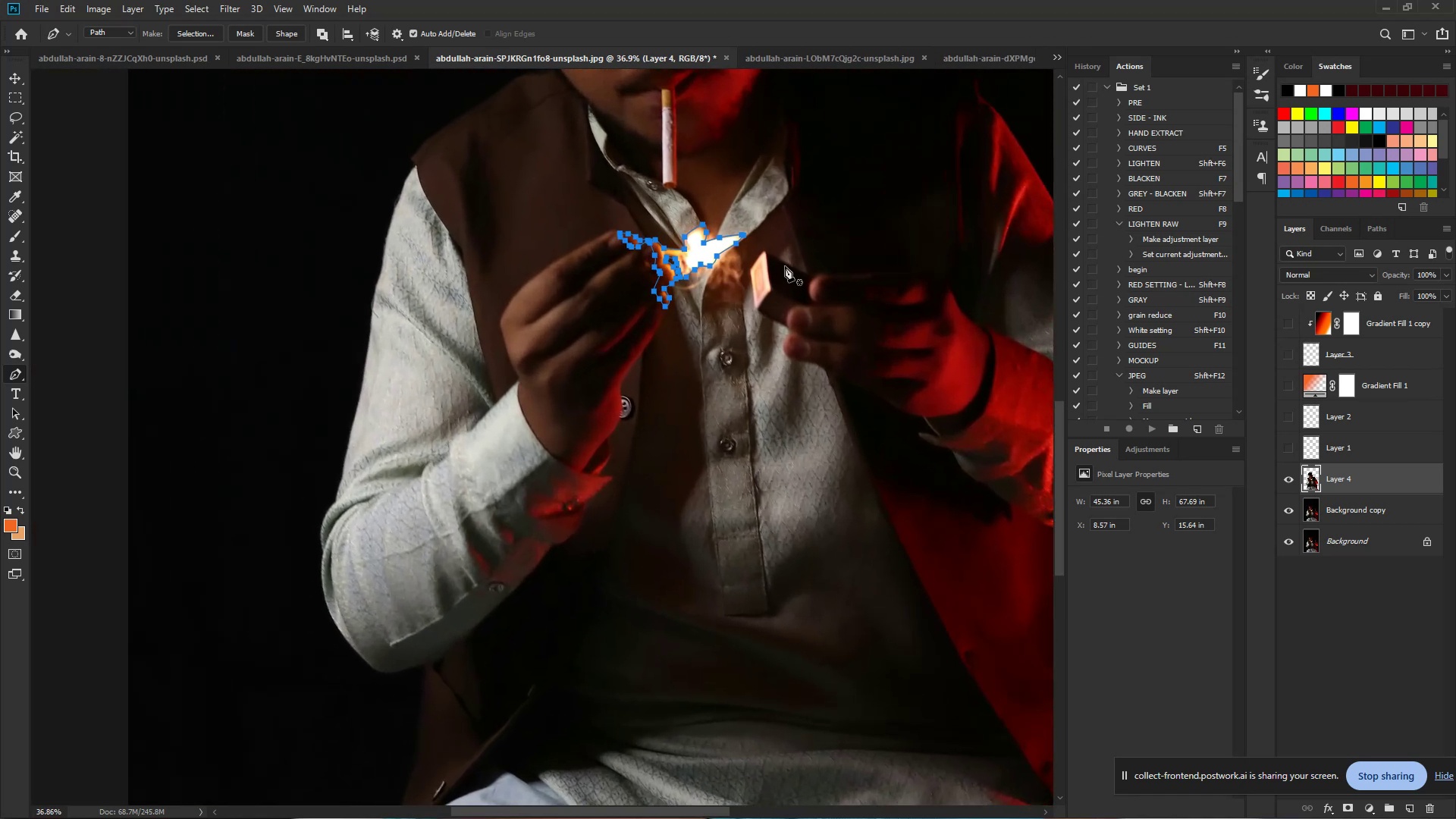 
left_click_drag(start_coordinate=[747, 267], to_coordinate=[786, 271])
 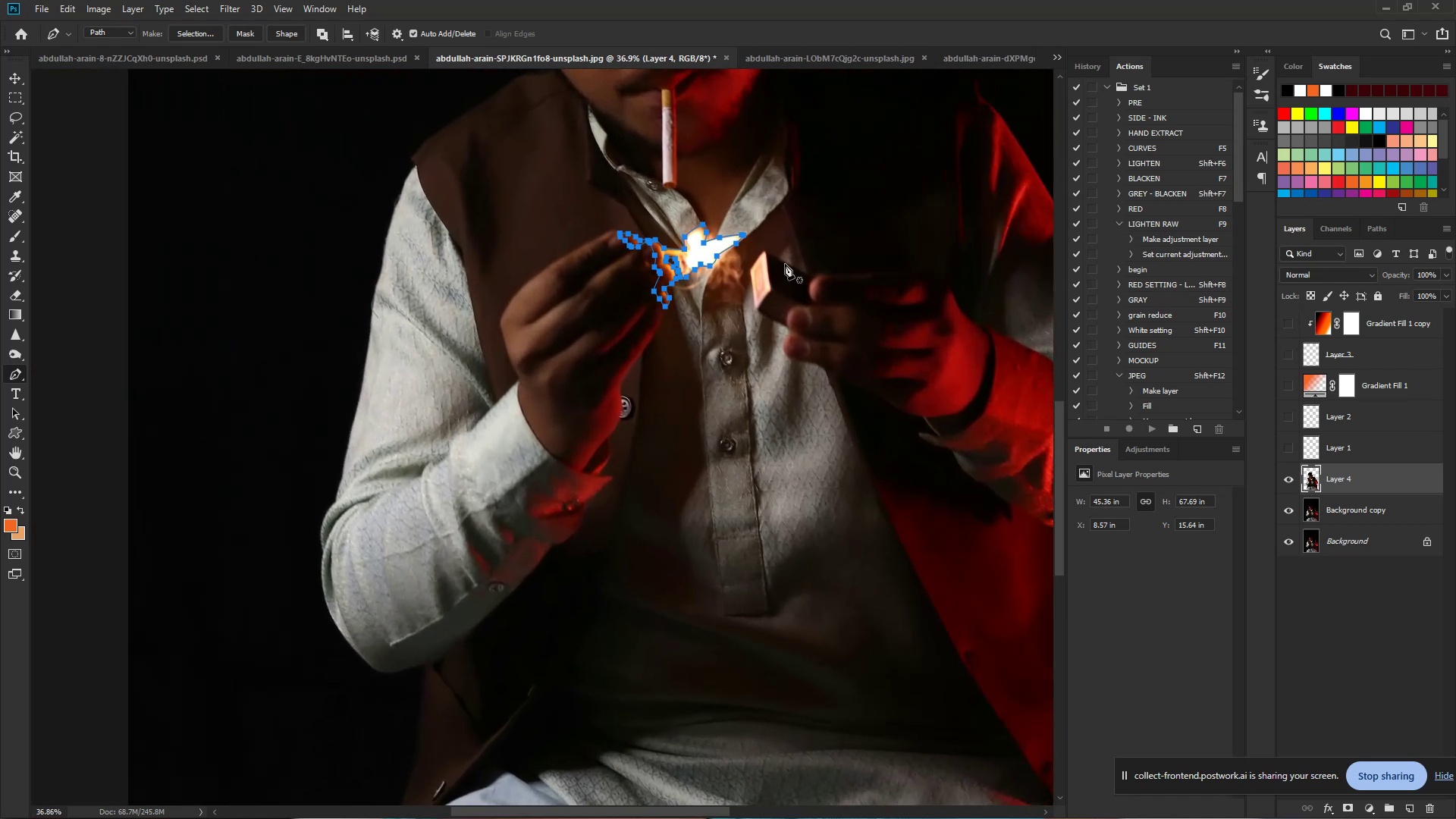 
key(Control+Shift+Enter)
 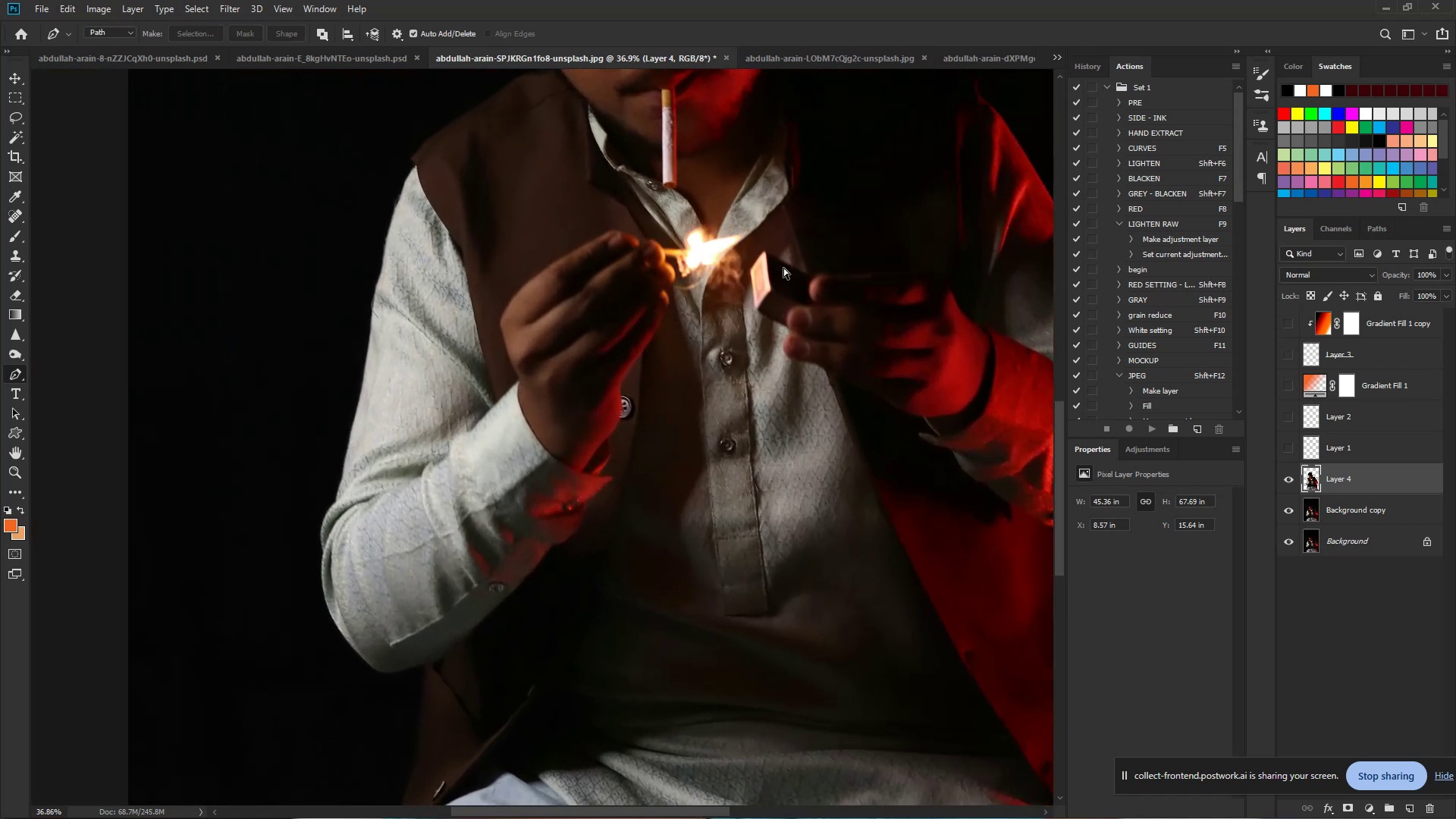 
key(Control+Slash)
 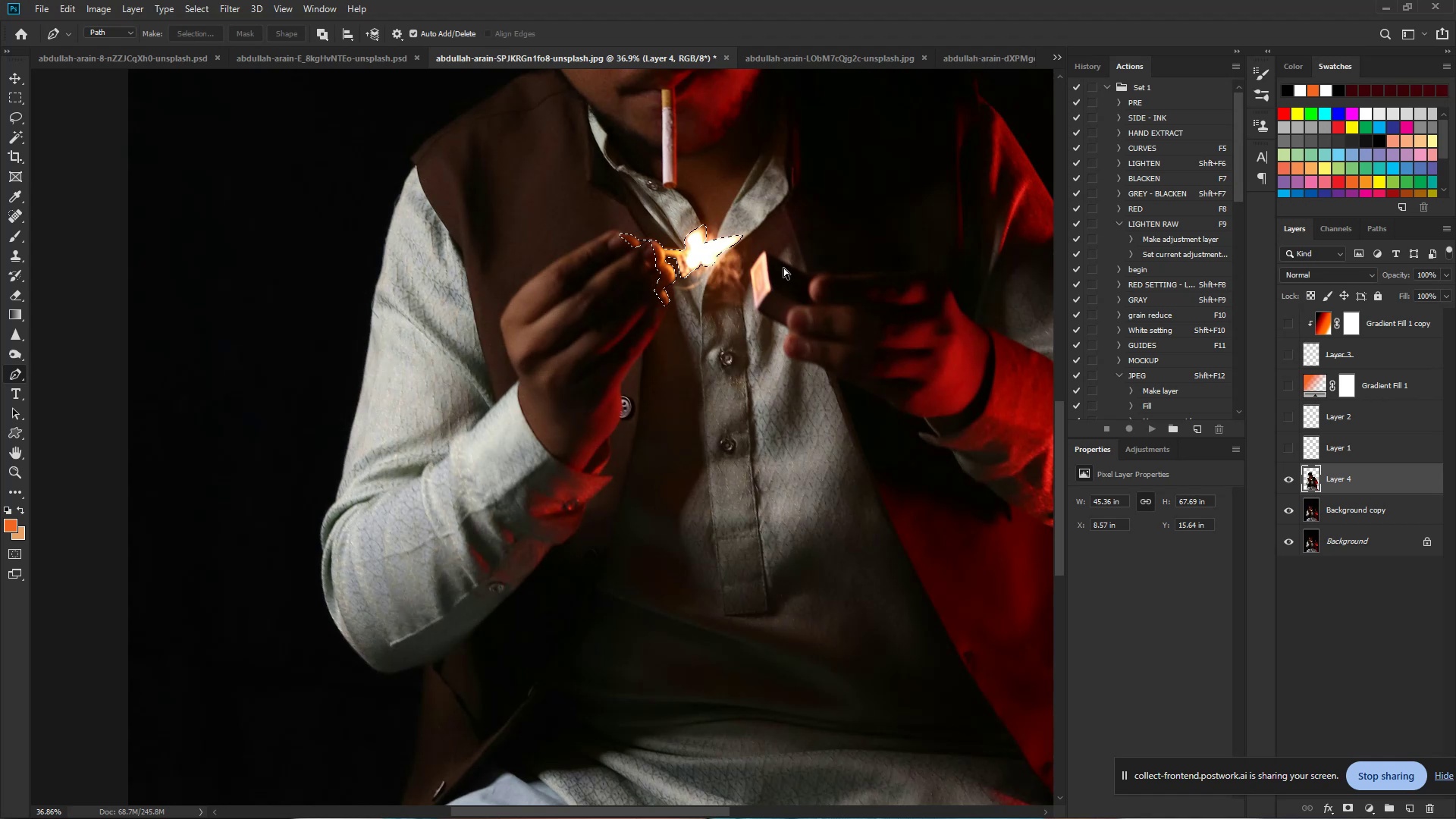 
key(Control+Enter)
 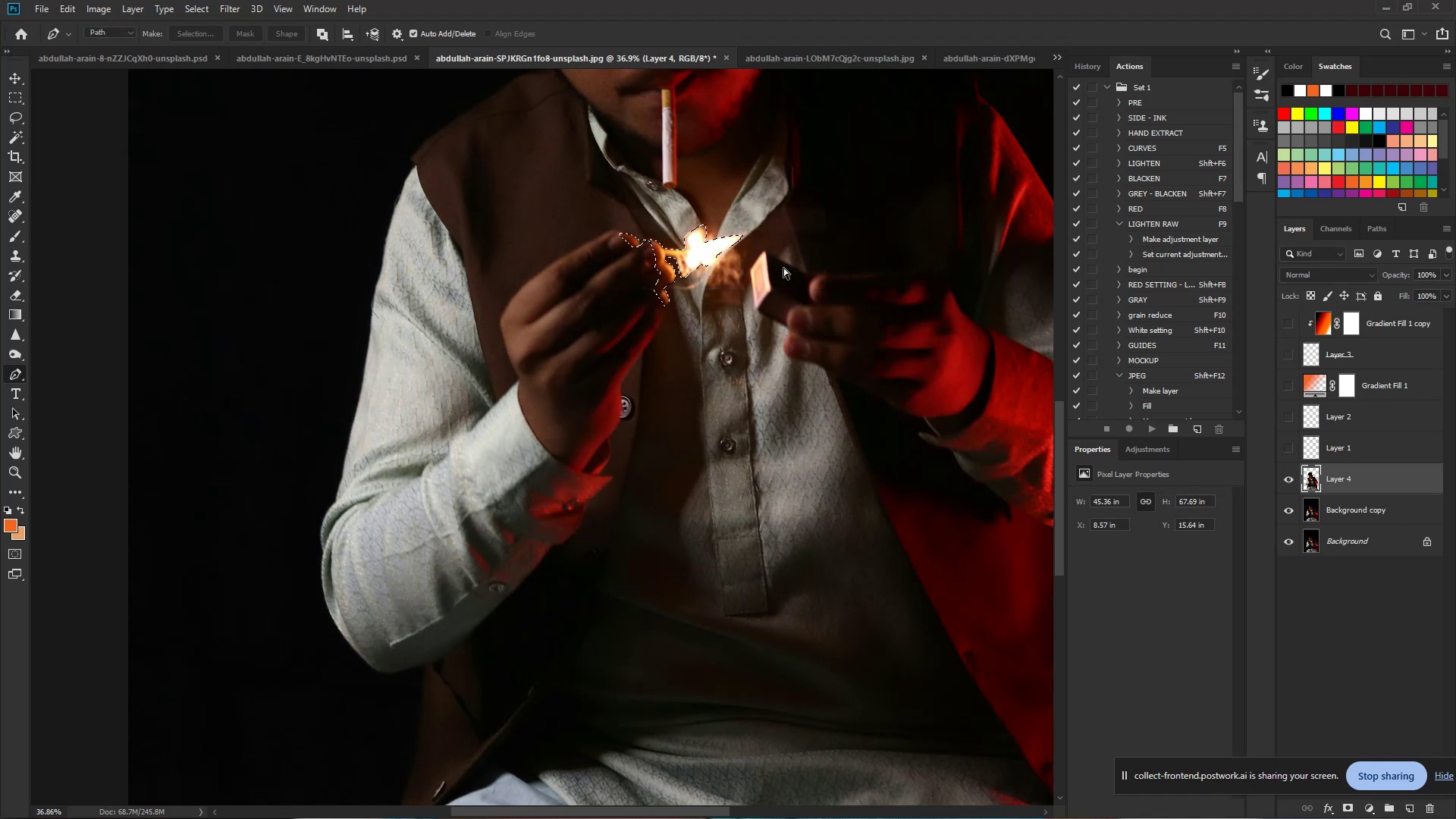 
hold_key(key=ControlLeft, duration=1.54)
 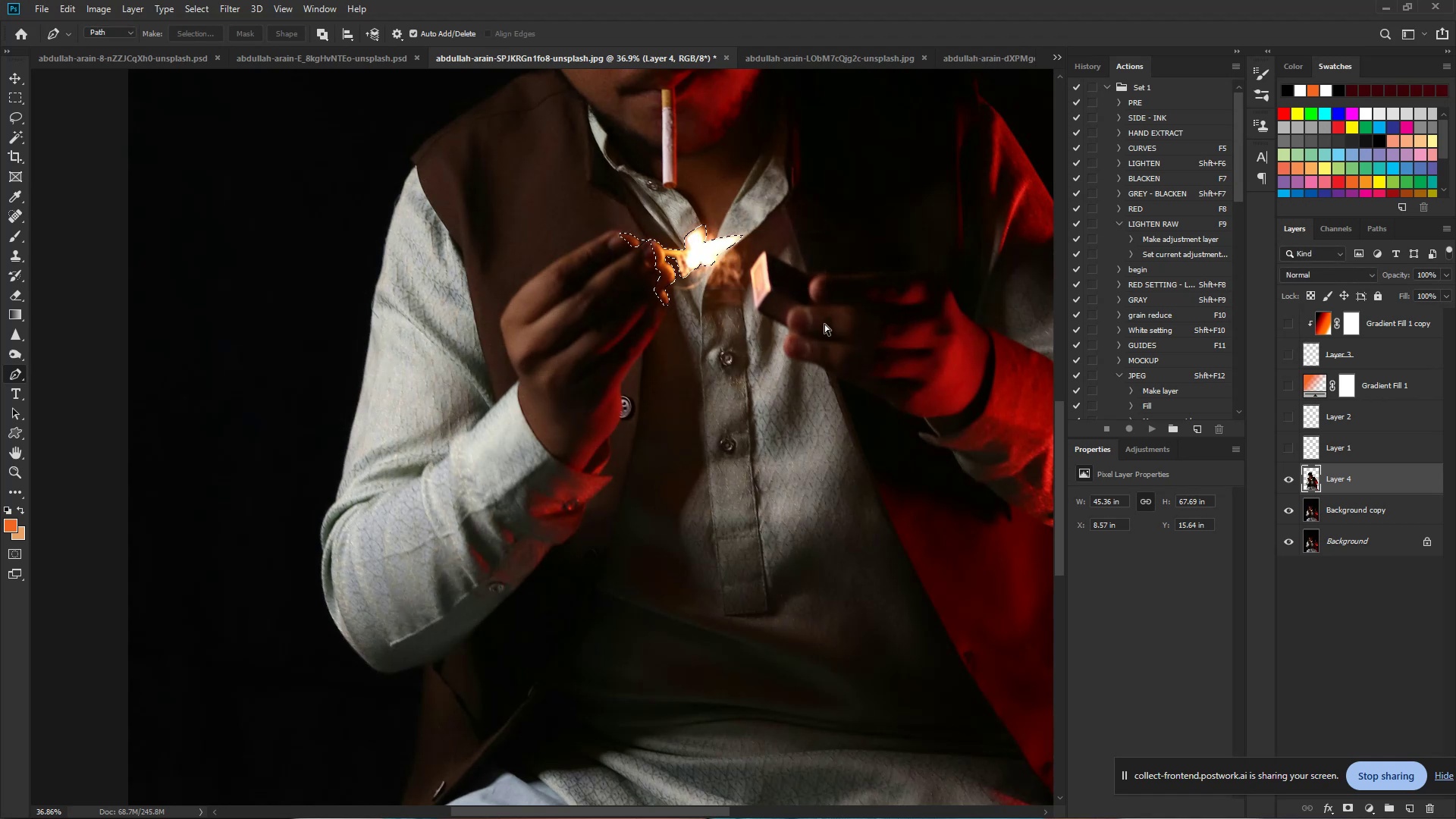 
key(Control+J)
 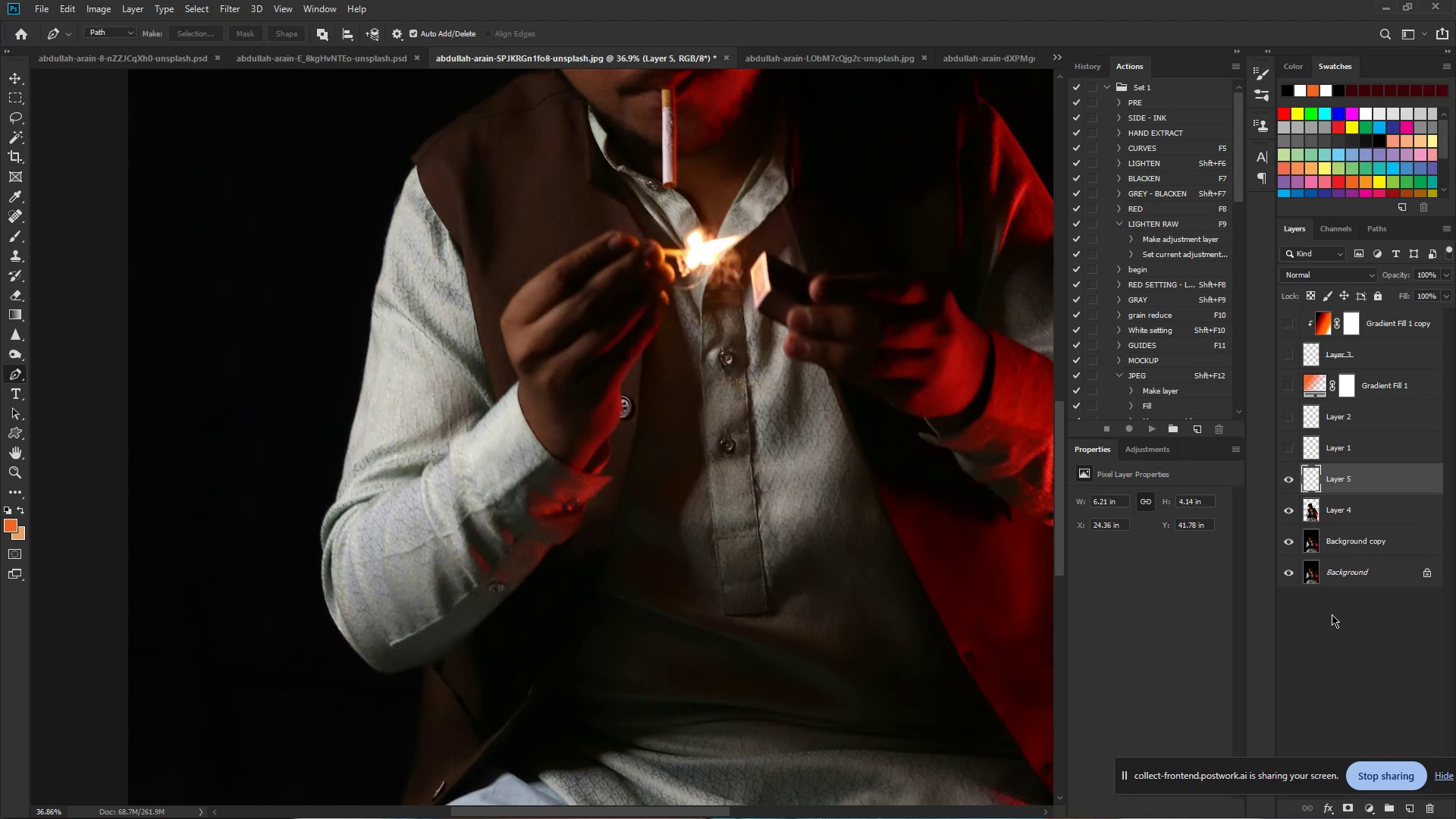 
left_click([1332, 614])
 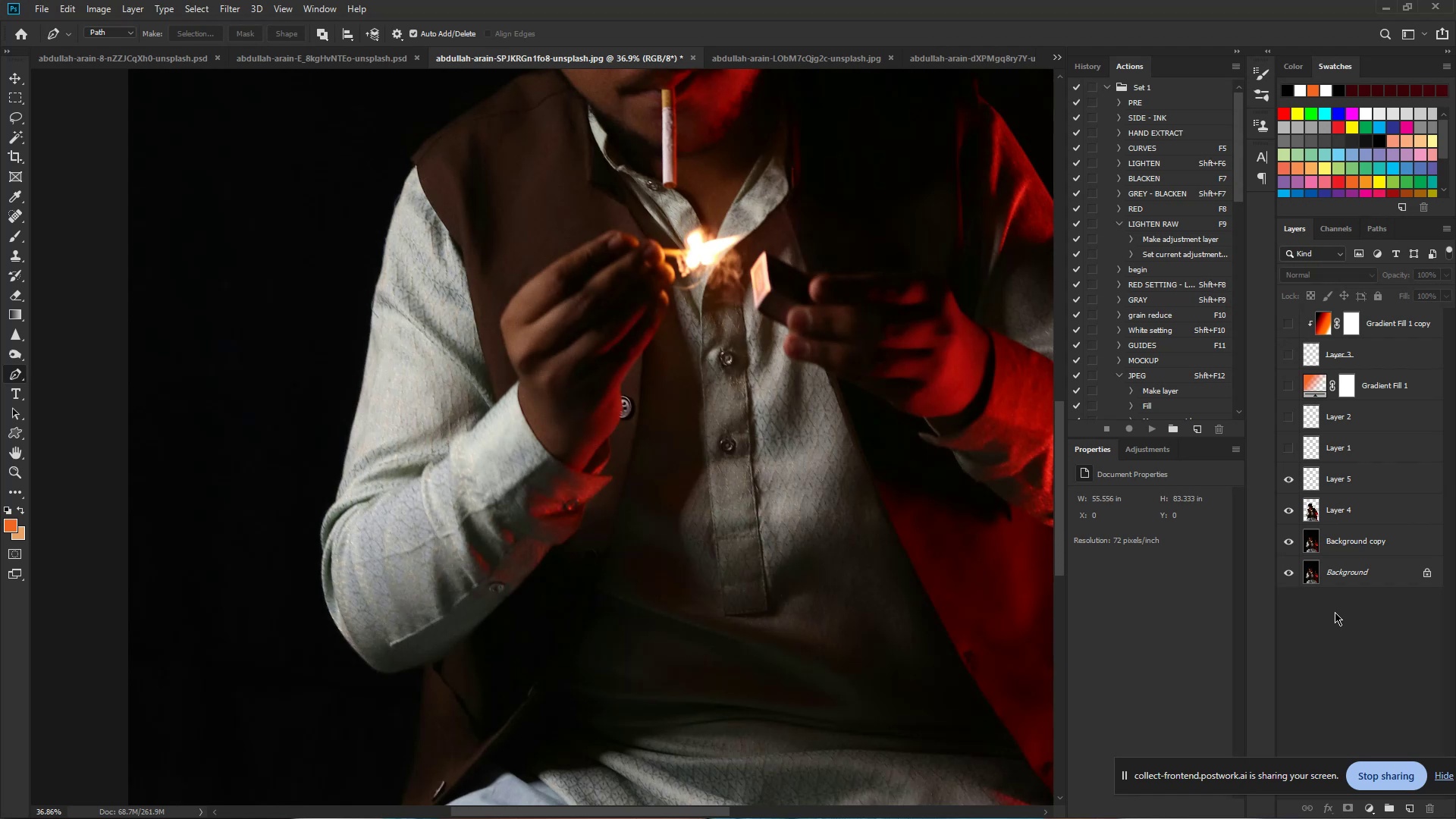 
wait(16.1)
 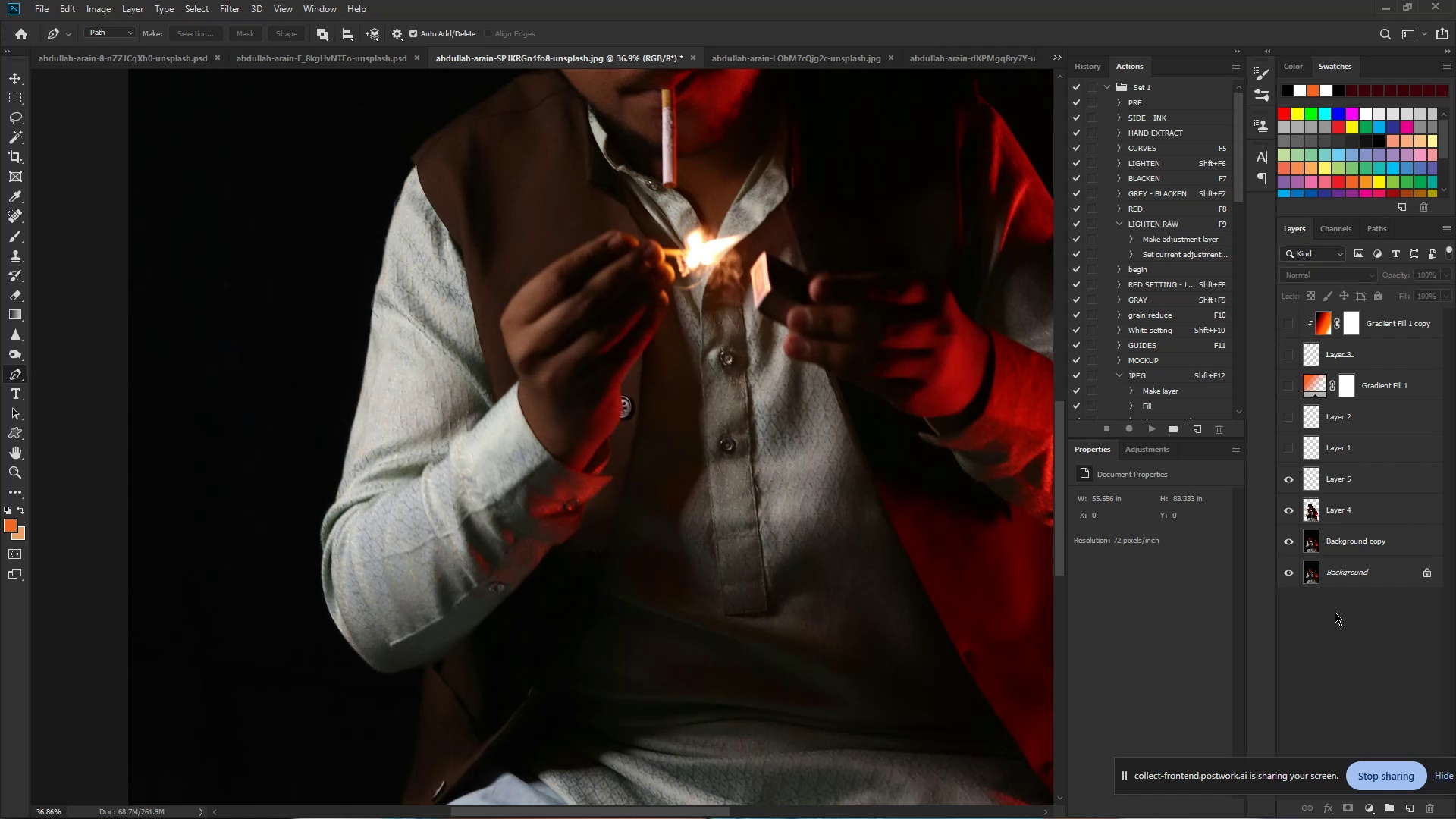 
hold_key(key=Space, duration=1.49)
 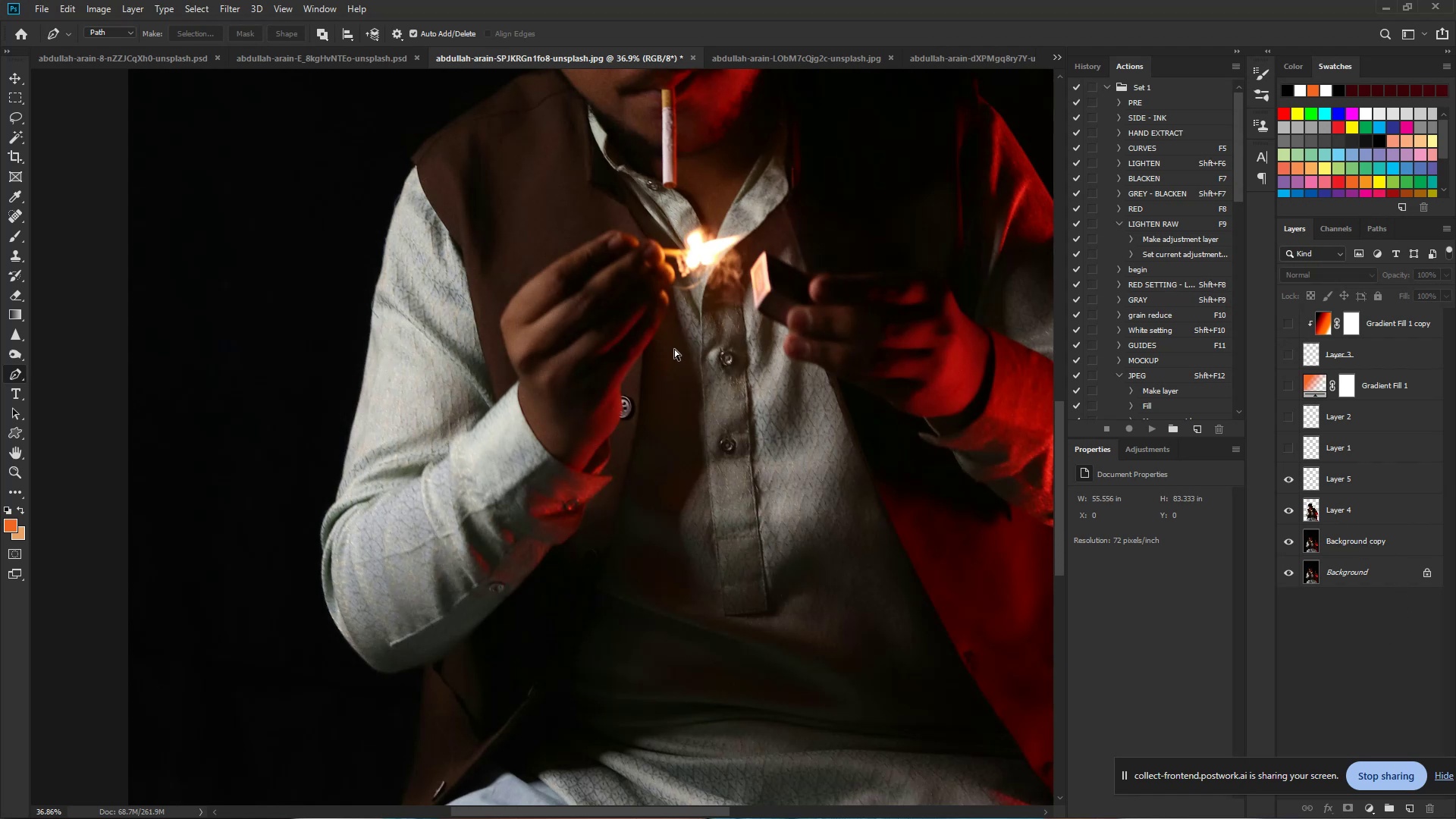 
hold_key(key=ControlLeft, duration=0.73)
 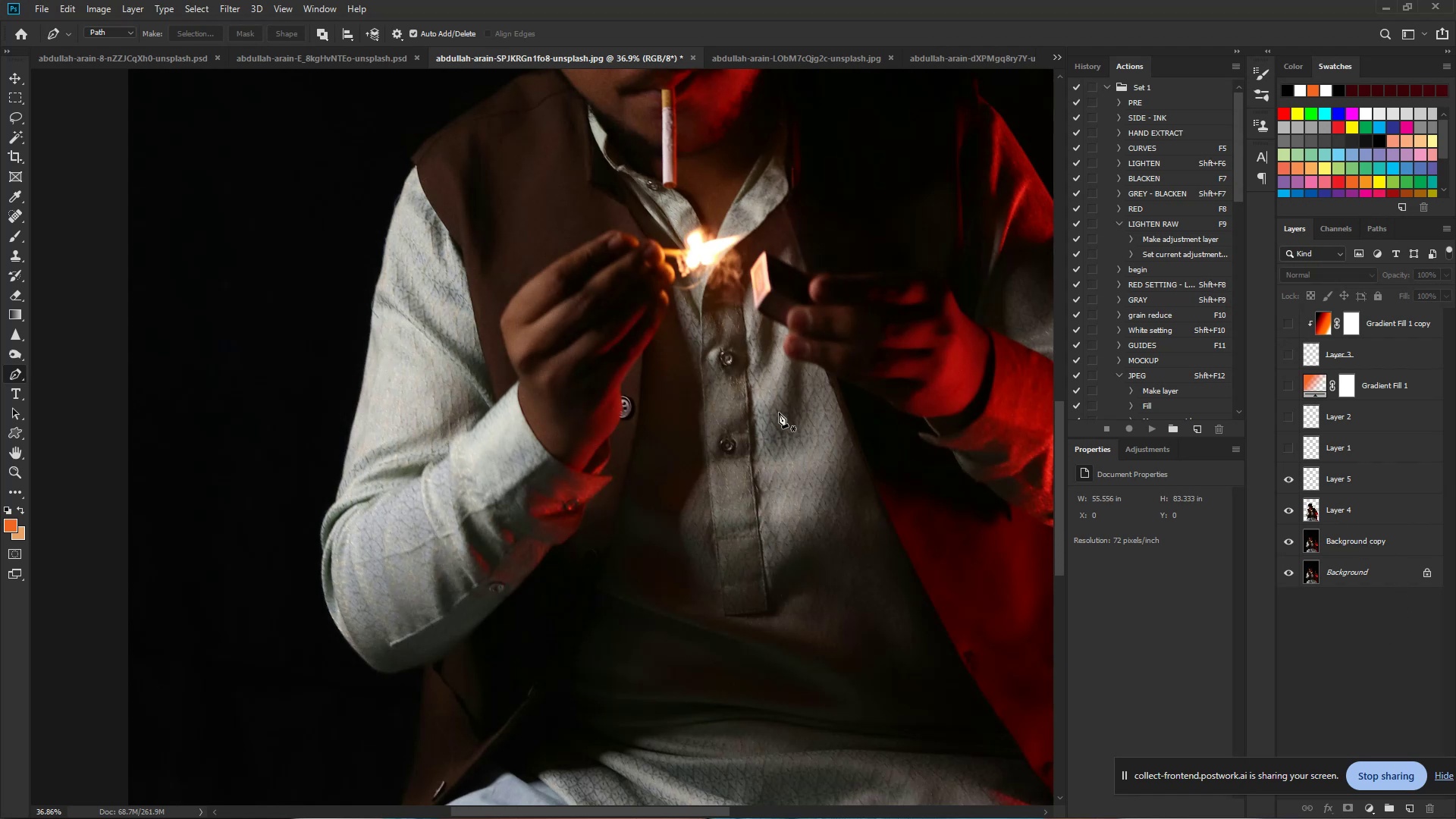 
hold_key(key=ControlLeft, duration=0.95)
 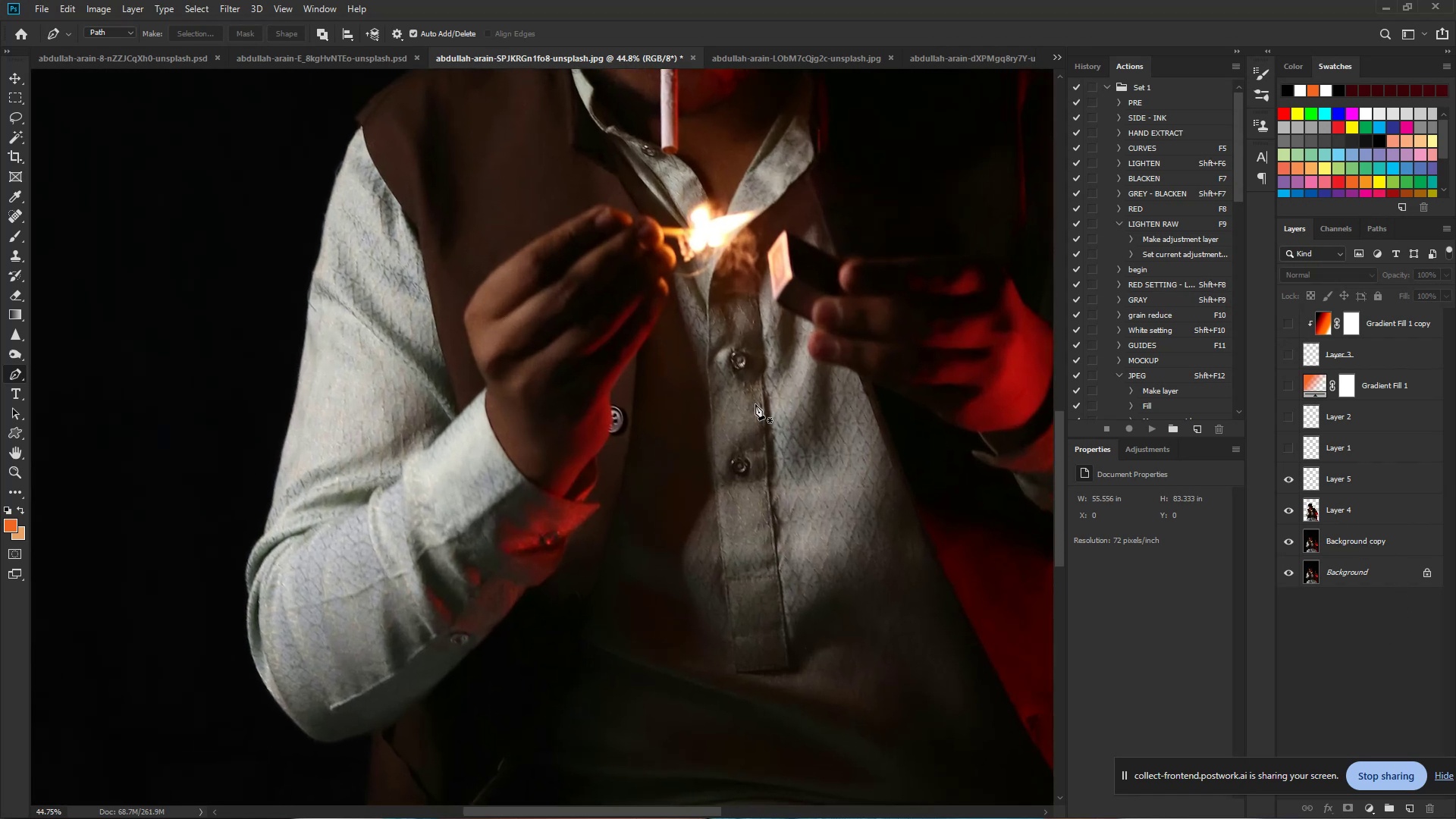 
hold_key(key=Space, duration=0.72)
 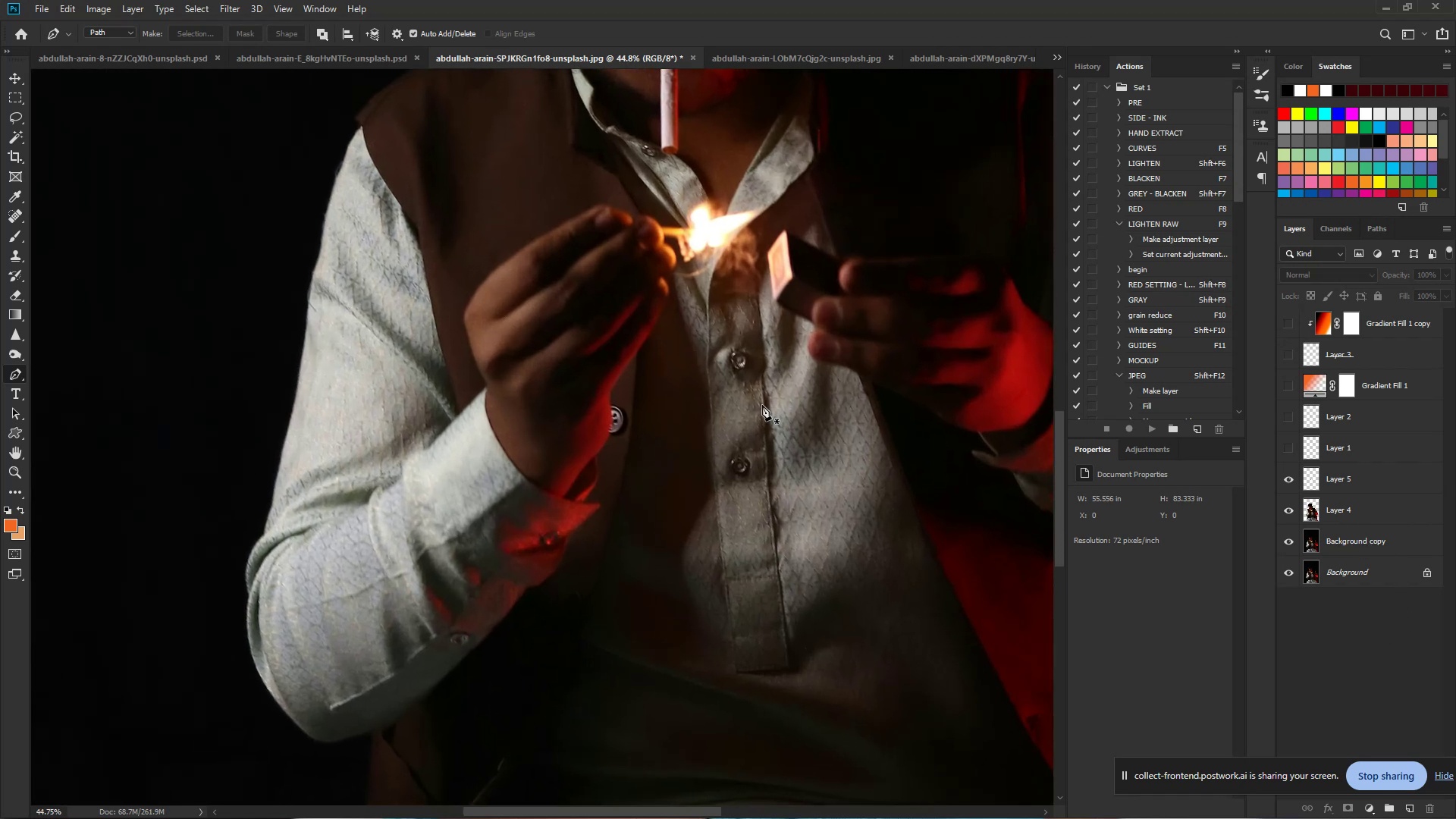 
left_click_drag(start_coordinate=[671, 348], to_coordinate=[691, 355])
 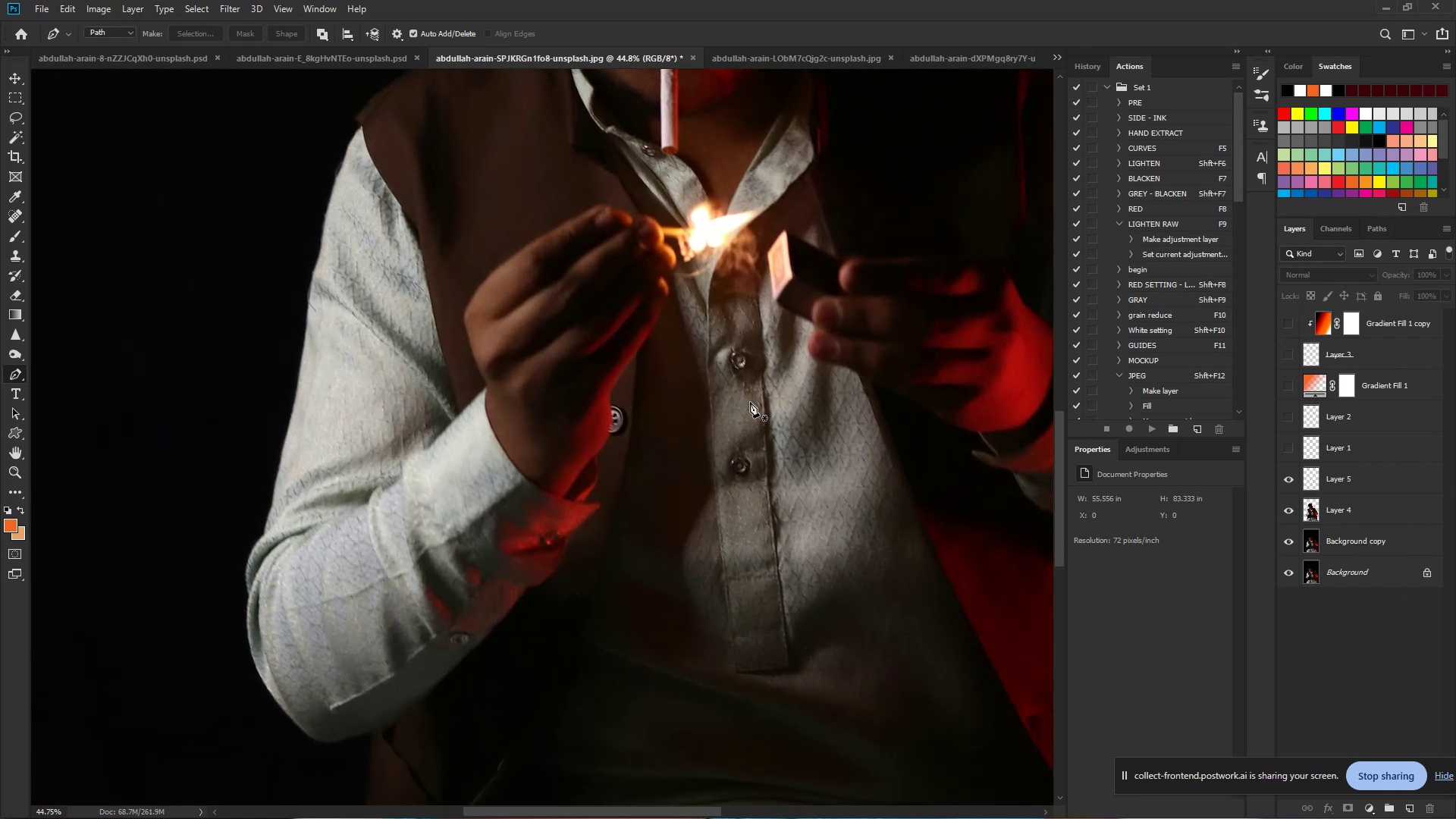 
hold_key(key=Space, duration=1.02)
 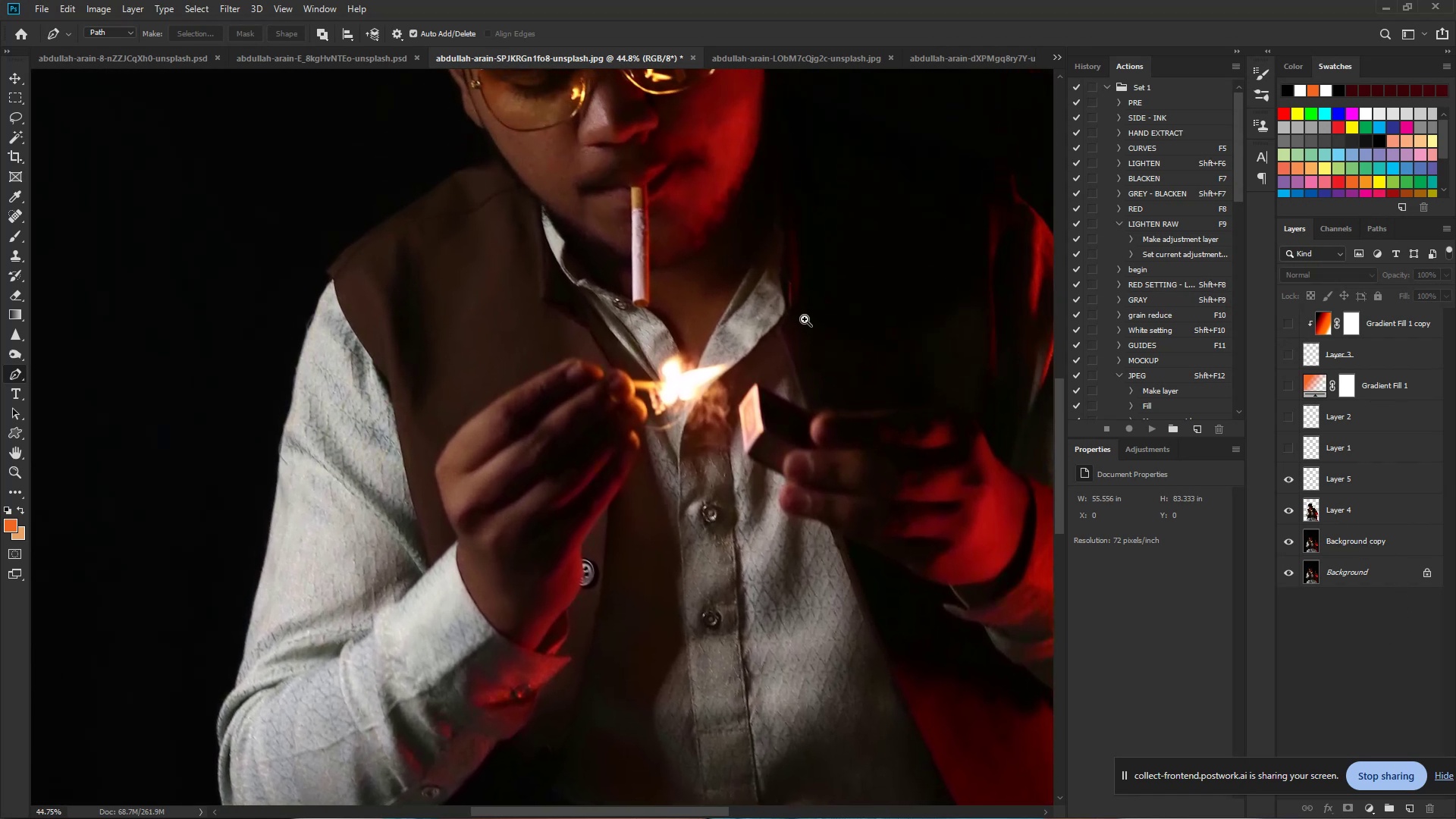 
left_click_drag(start_coordinate=[751, 366], to_coordinate=[722, 519])
 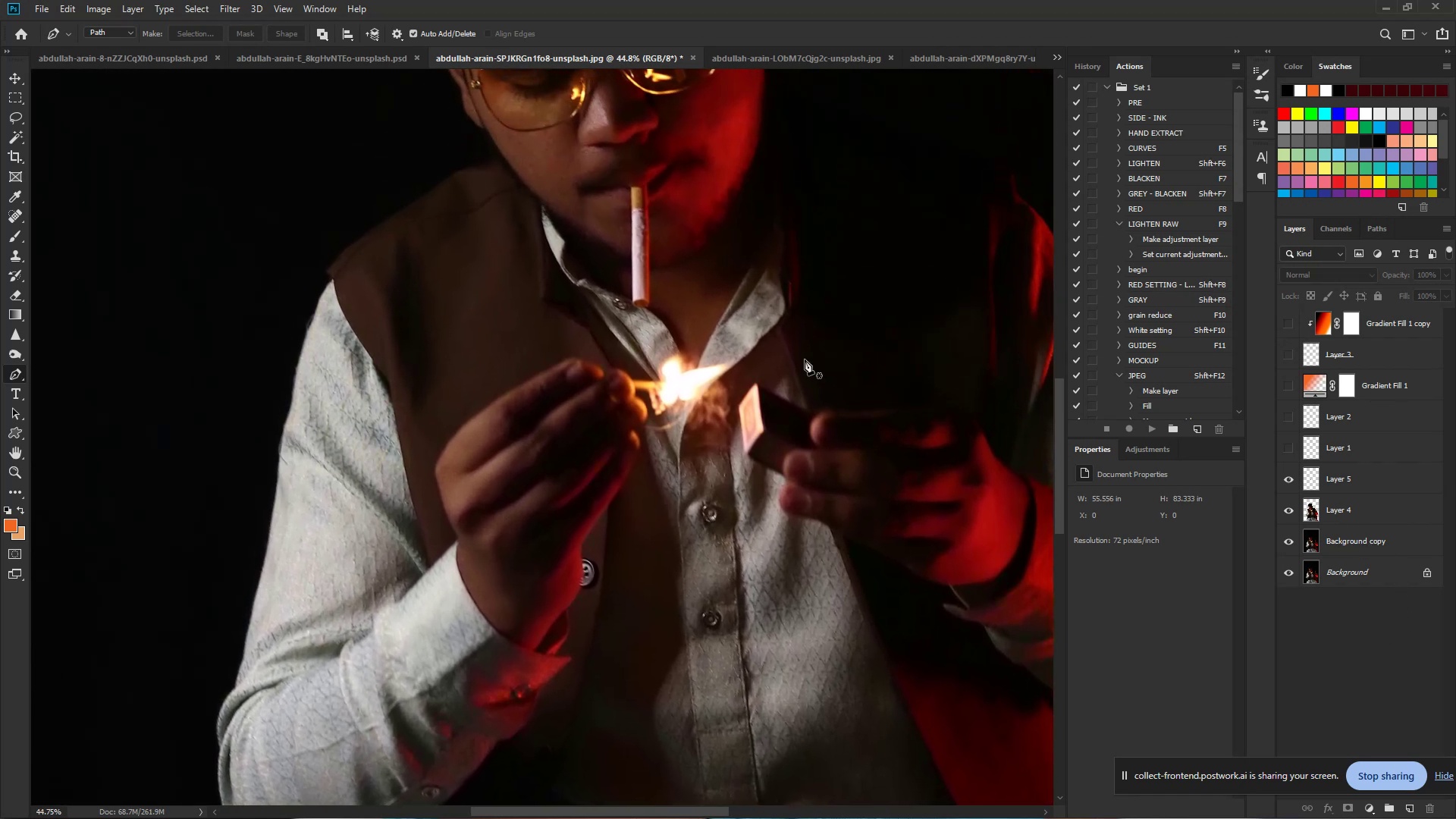 
hold_key(key=ControlLeft, duration=0.73)
 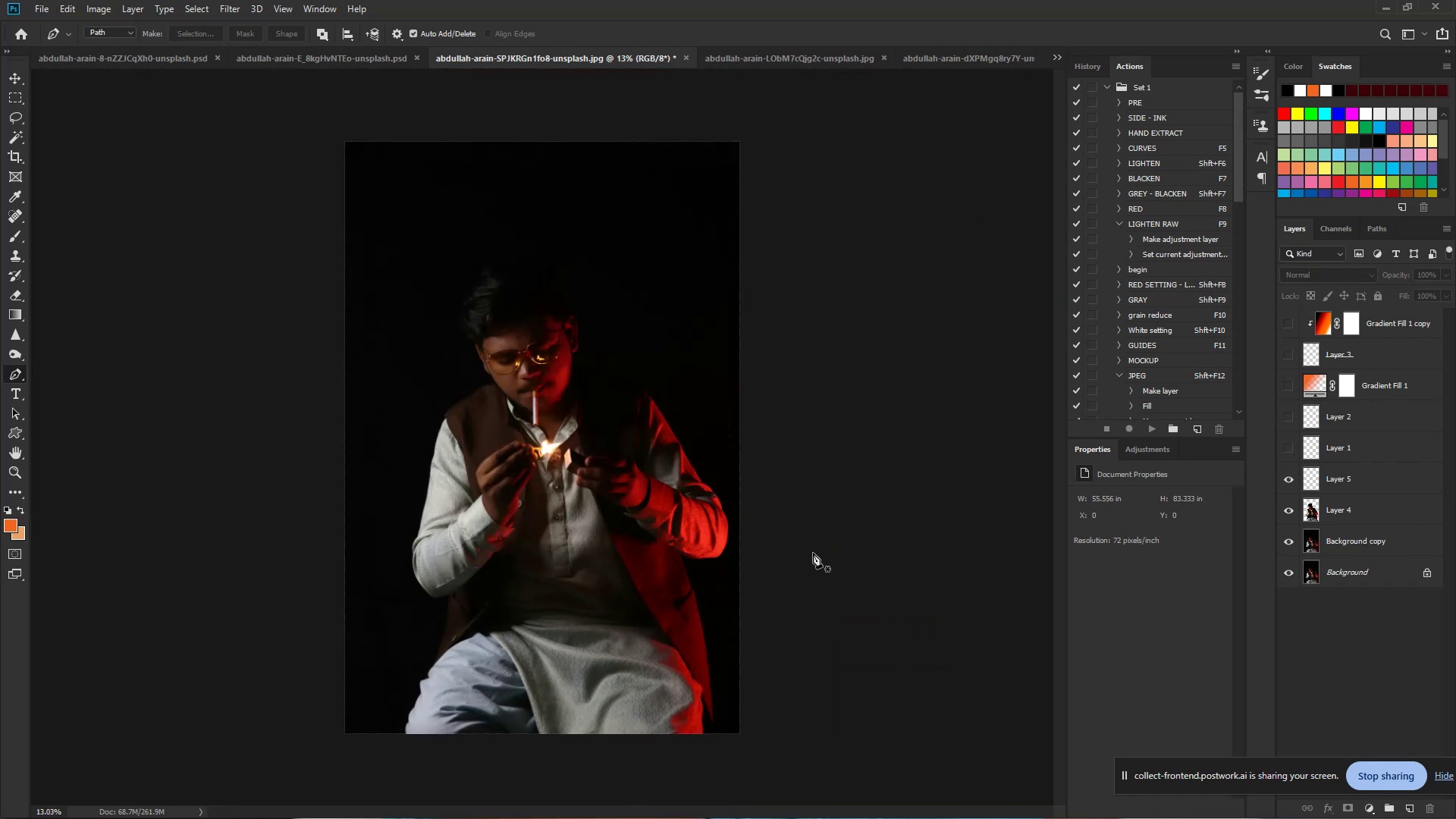 
hold_key(key=Space, duration=0.57)
 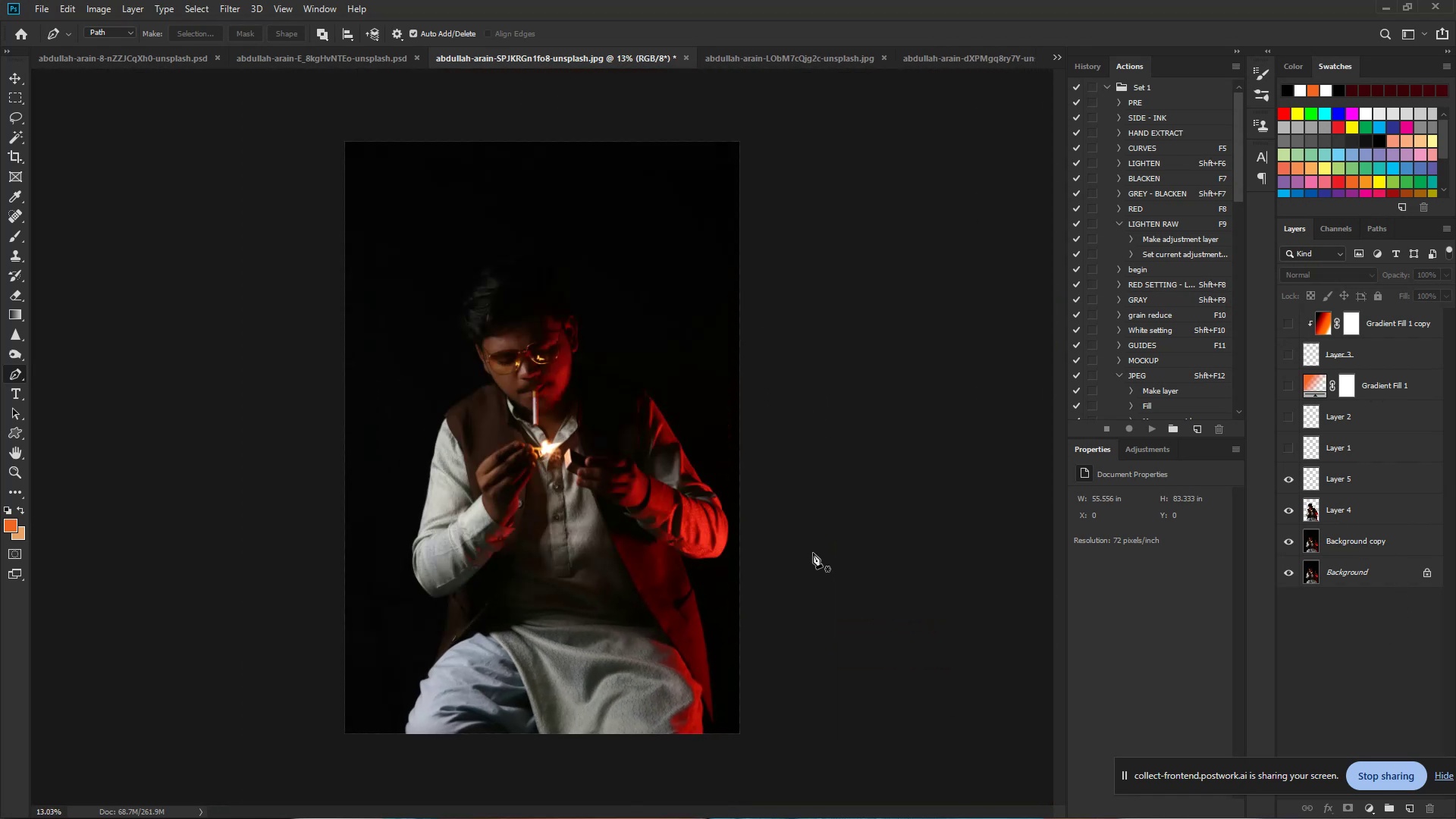 
left_click_drag(start_coordinate=[796, 311], to_coordinate=[720, 284])
 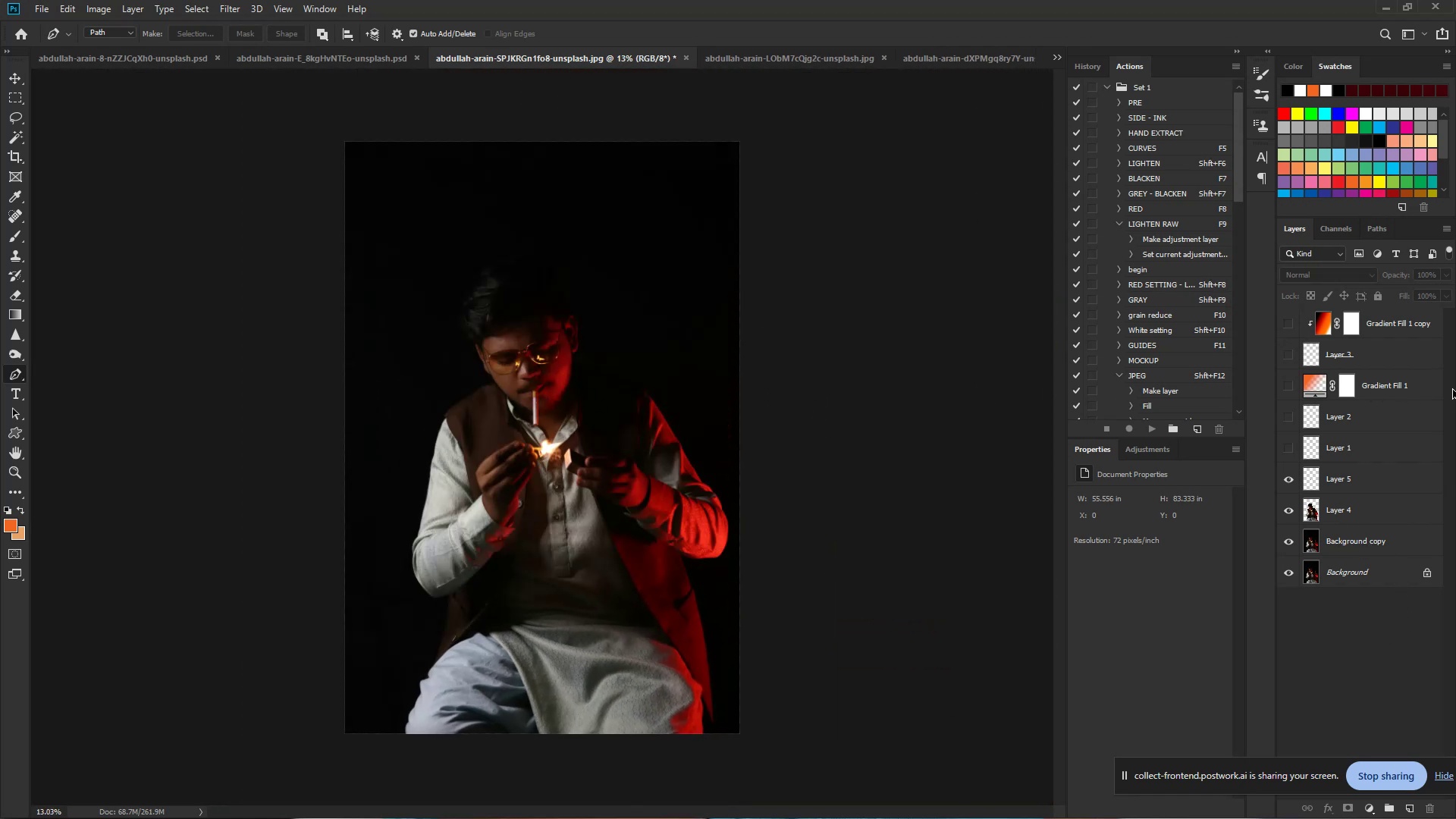 
hold_key(key=ControlLeft, duration=1.12)
 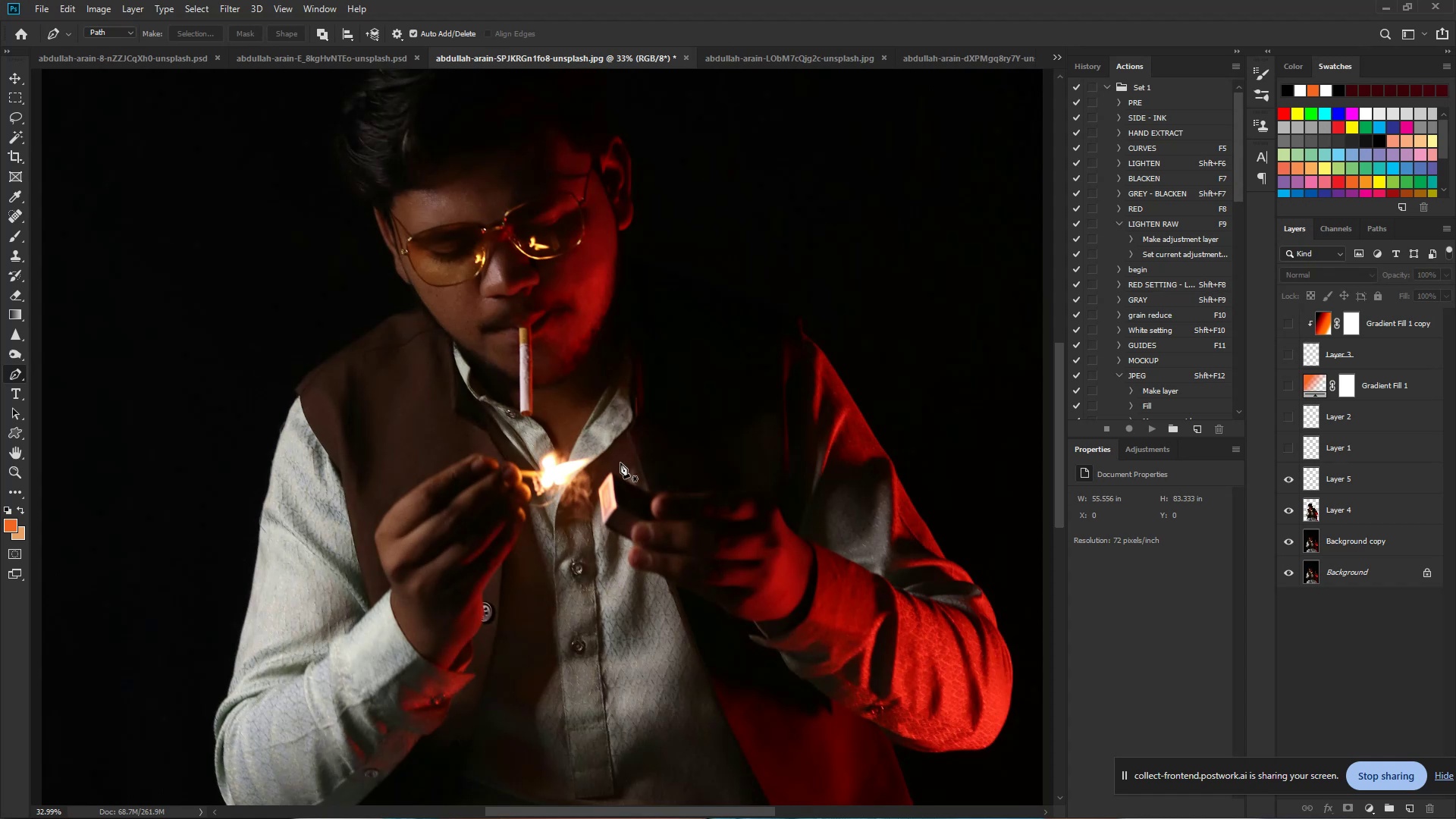 
hold_key(key=Space, duration=0.96)
 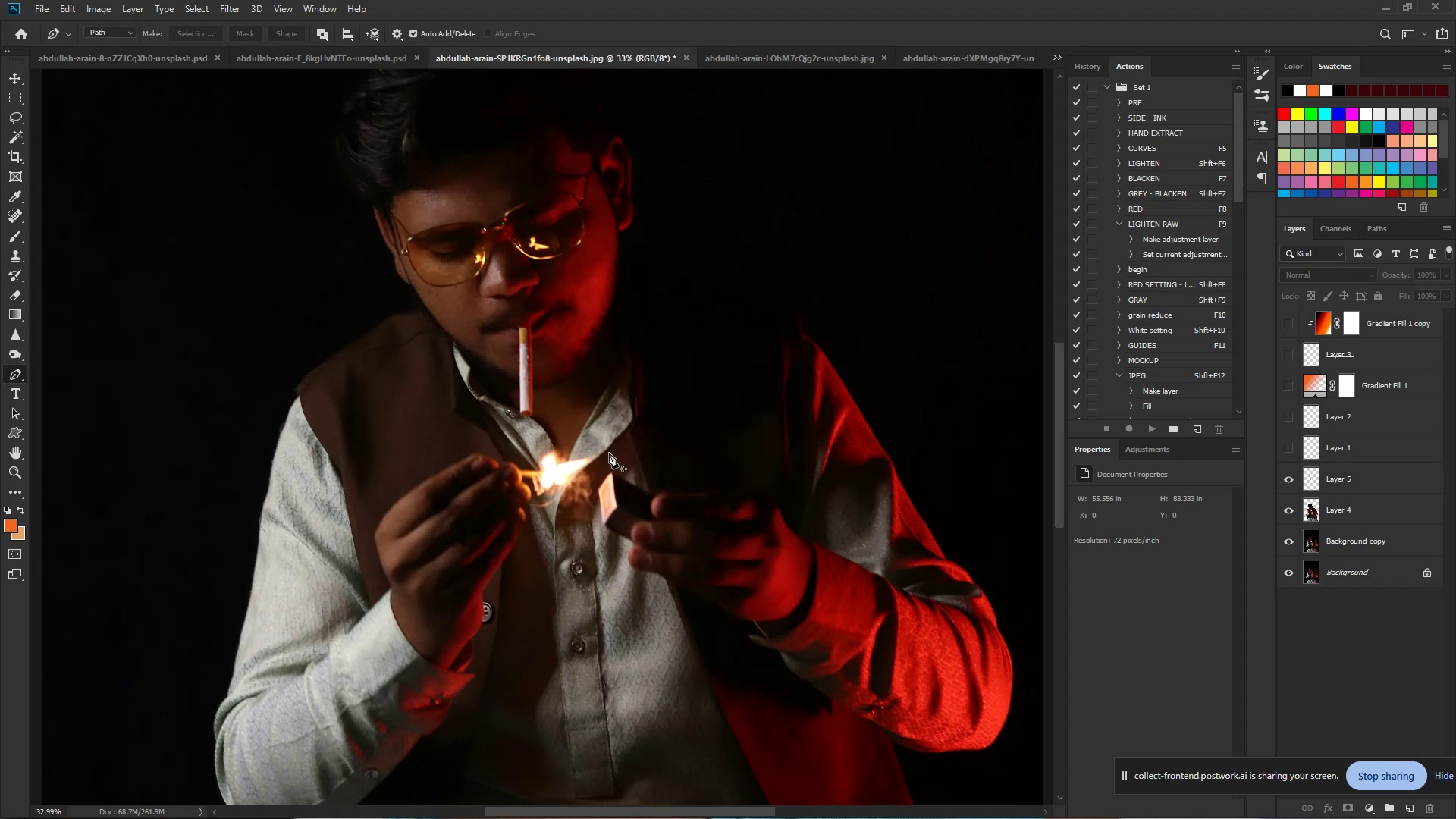 
left_click_drag(start_coordinate=[539, 432], to_coordinate=[601, 450])
 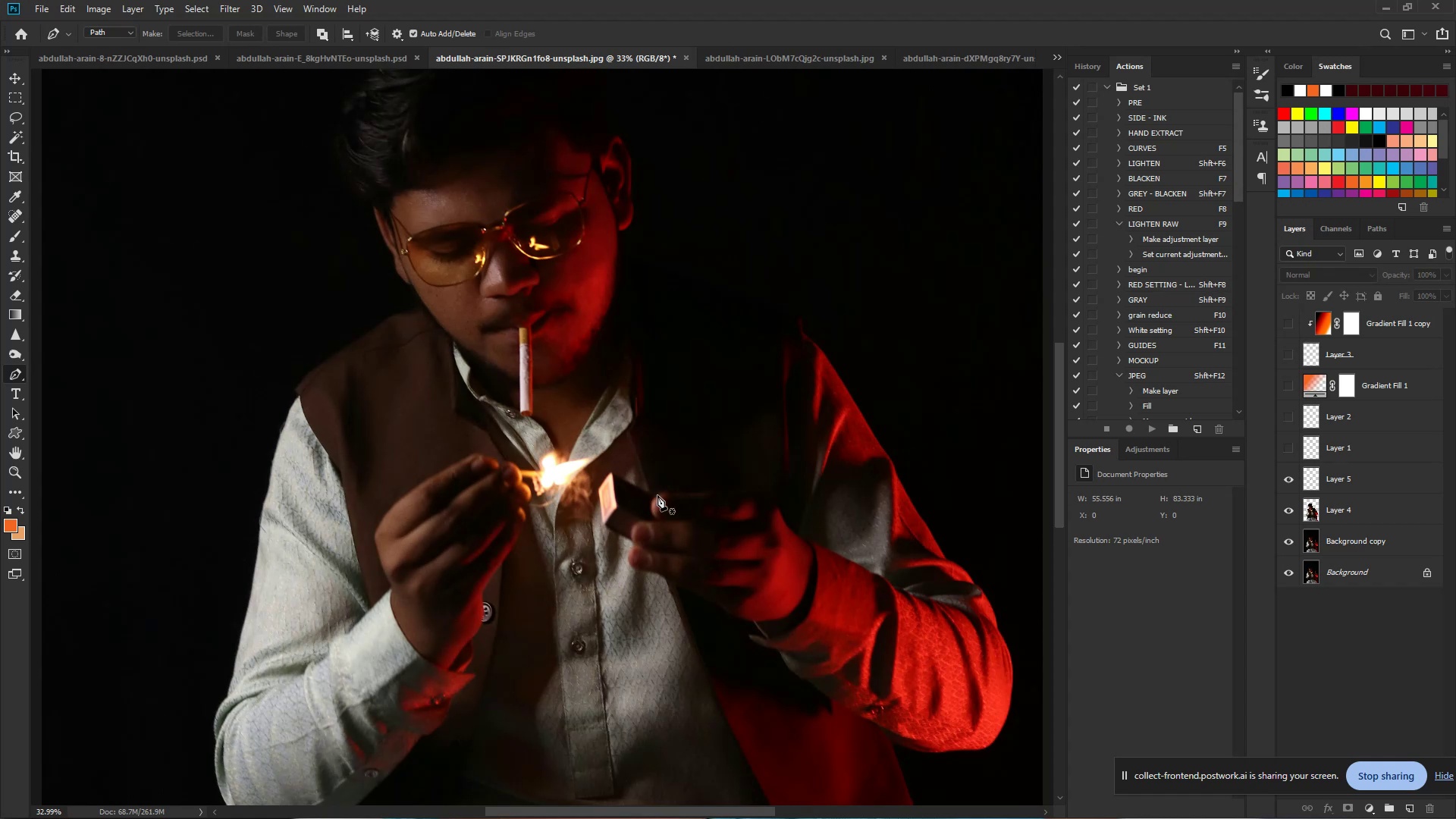 
hold_key(key=Space, duration=0.93)
 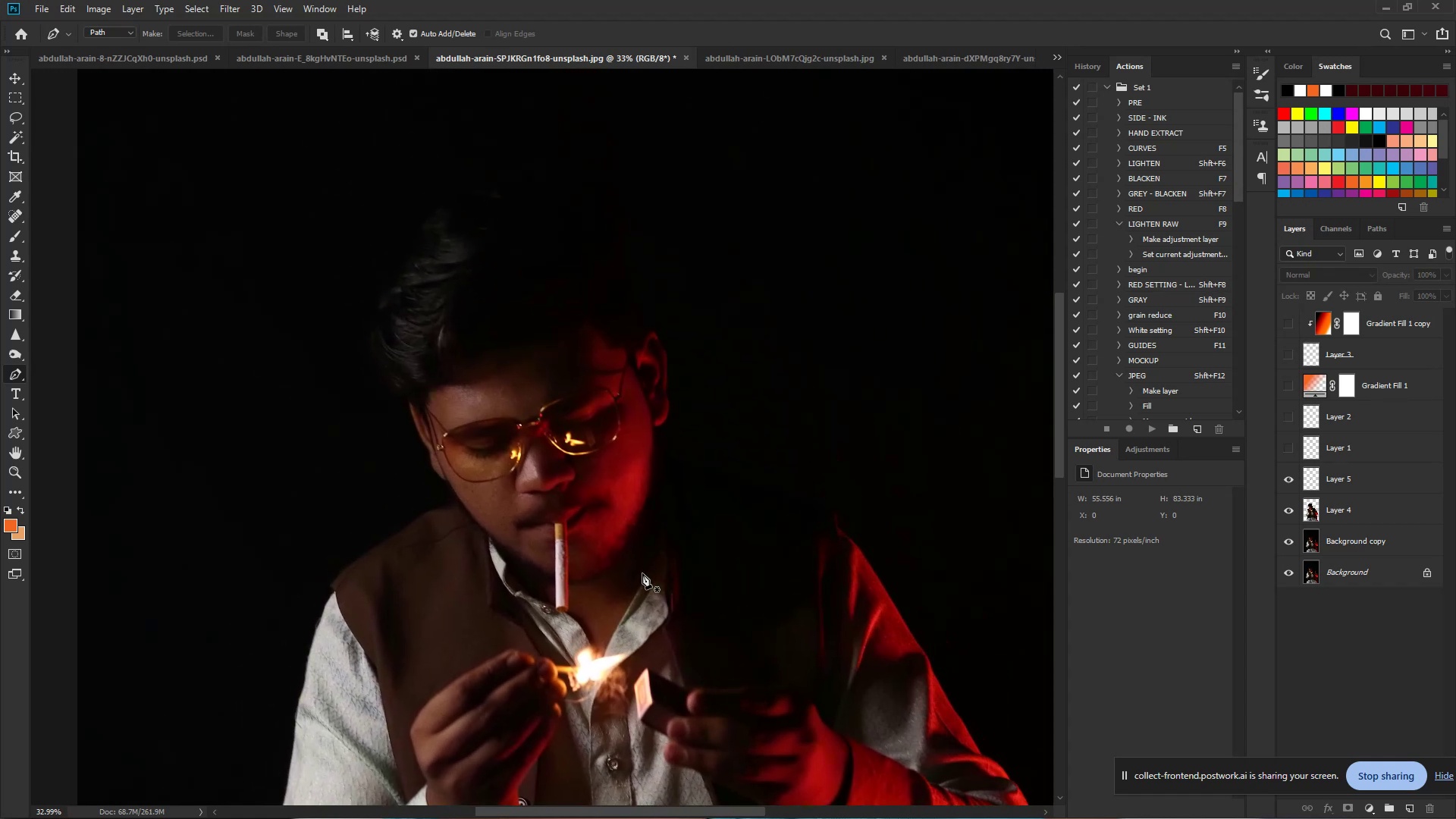 
left_click_drag(start_coordinate=[588, 432], to_coordinate=[624, 628])
 